 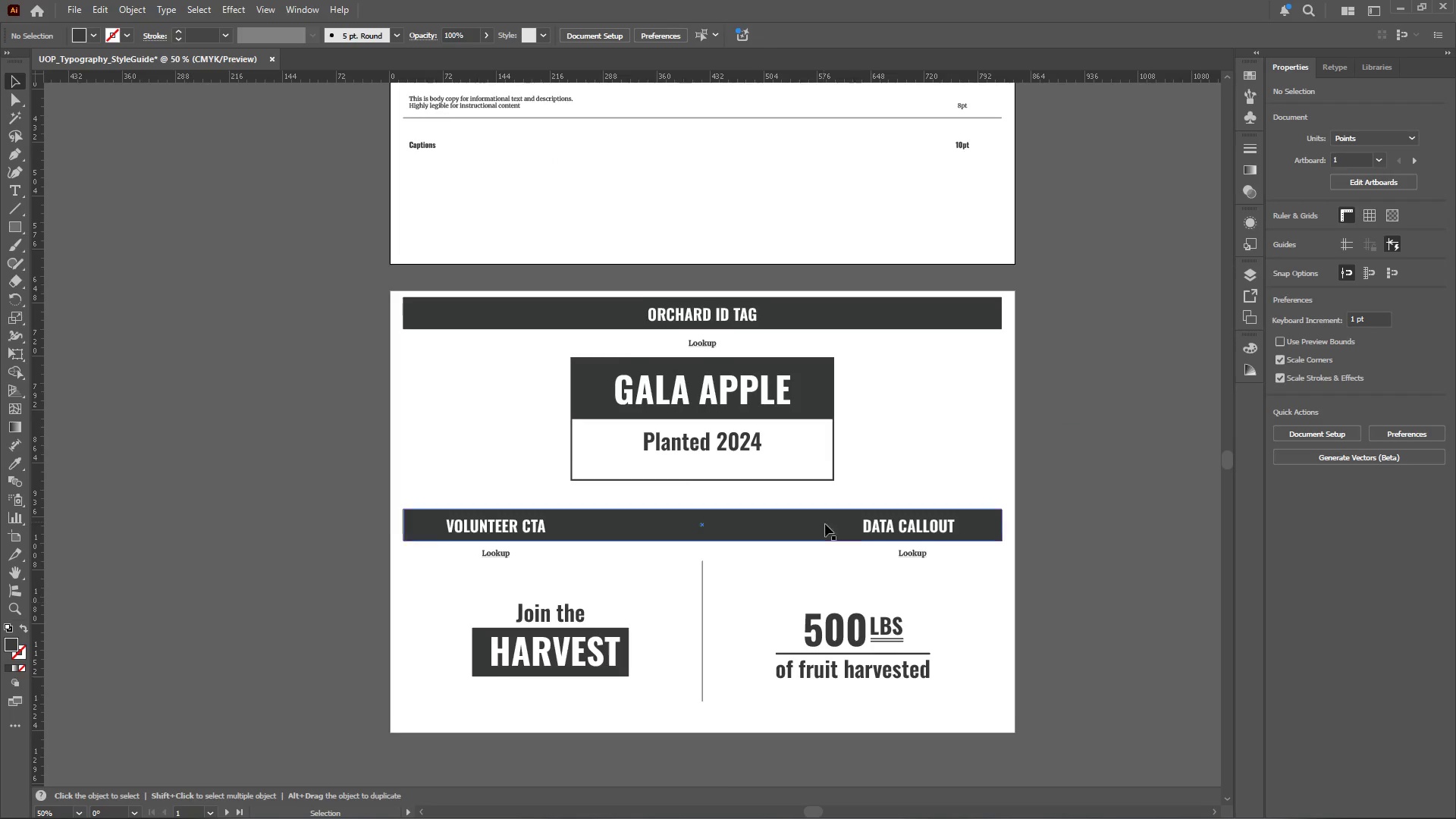 
hold_key(key=AltLeft, duration=0.44)
scroll: coordinate [675, 488], scroll_direction: down, amount: 4.0
 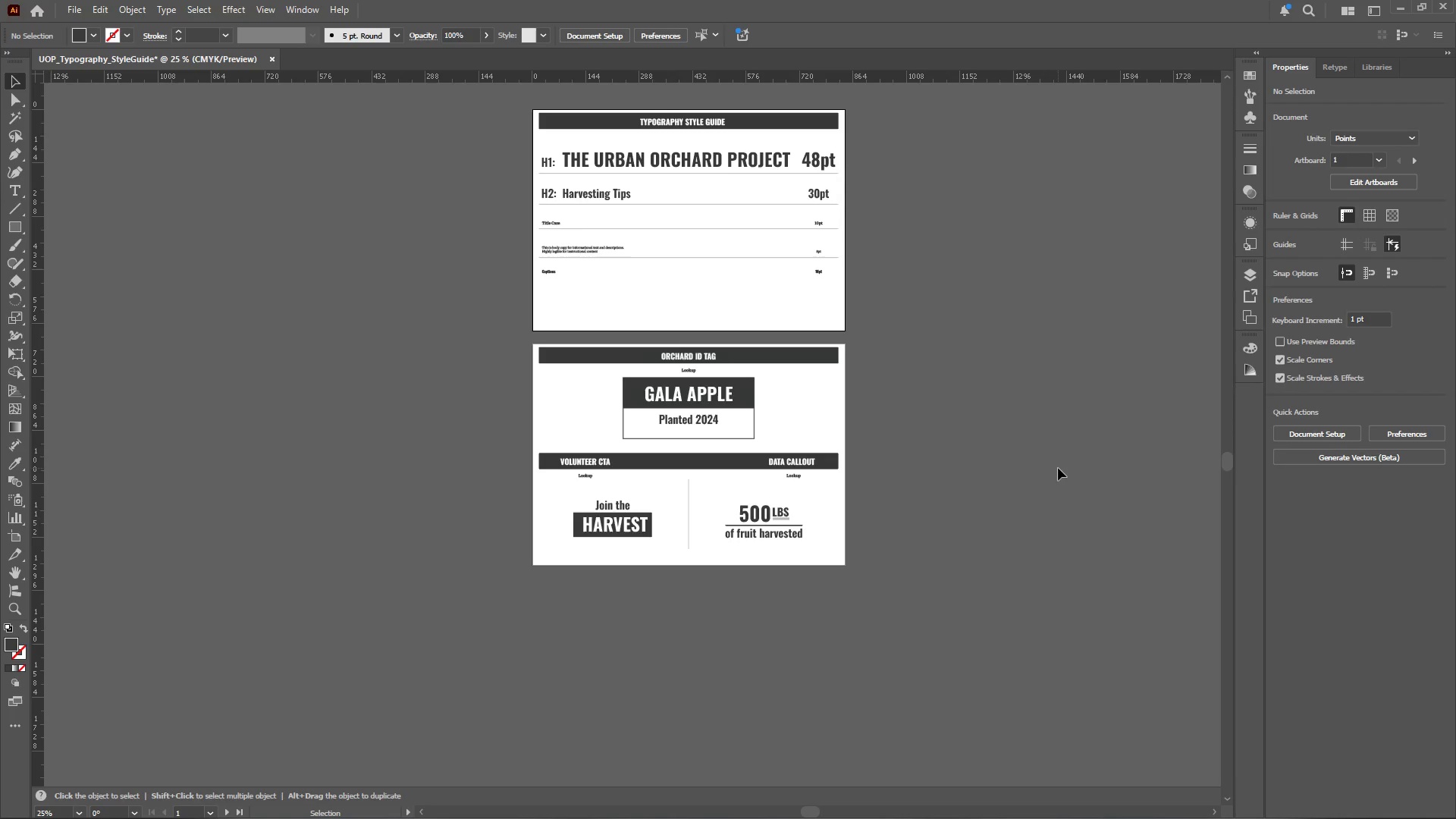 
left_click([1058, 468])
 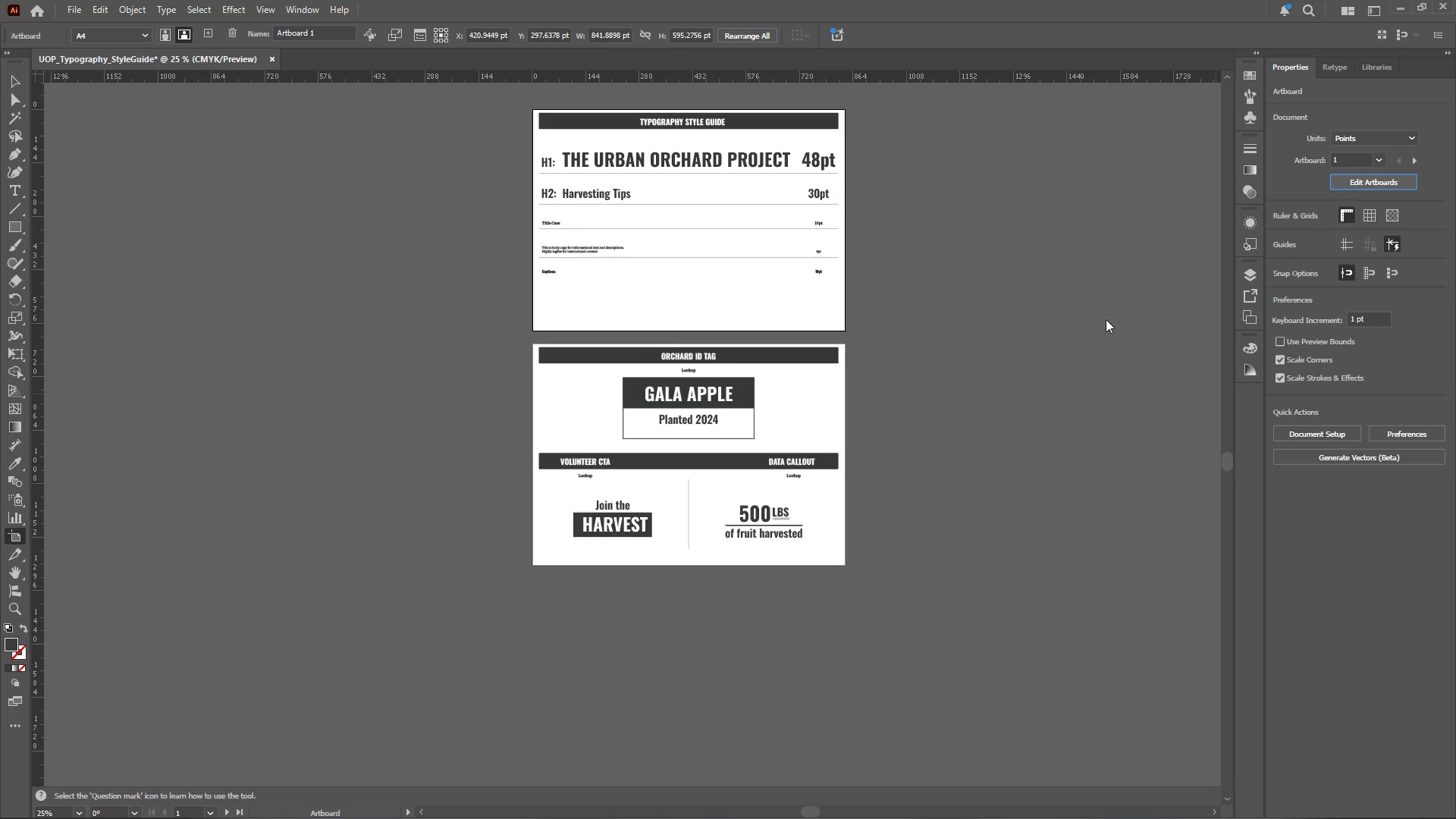 
hold_key(key=AltLeft, duration=0.36)
scroll: coordinate [784, 402], scroll_direction: down, amount: 2.0
 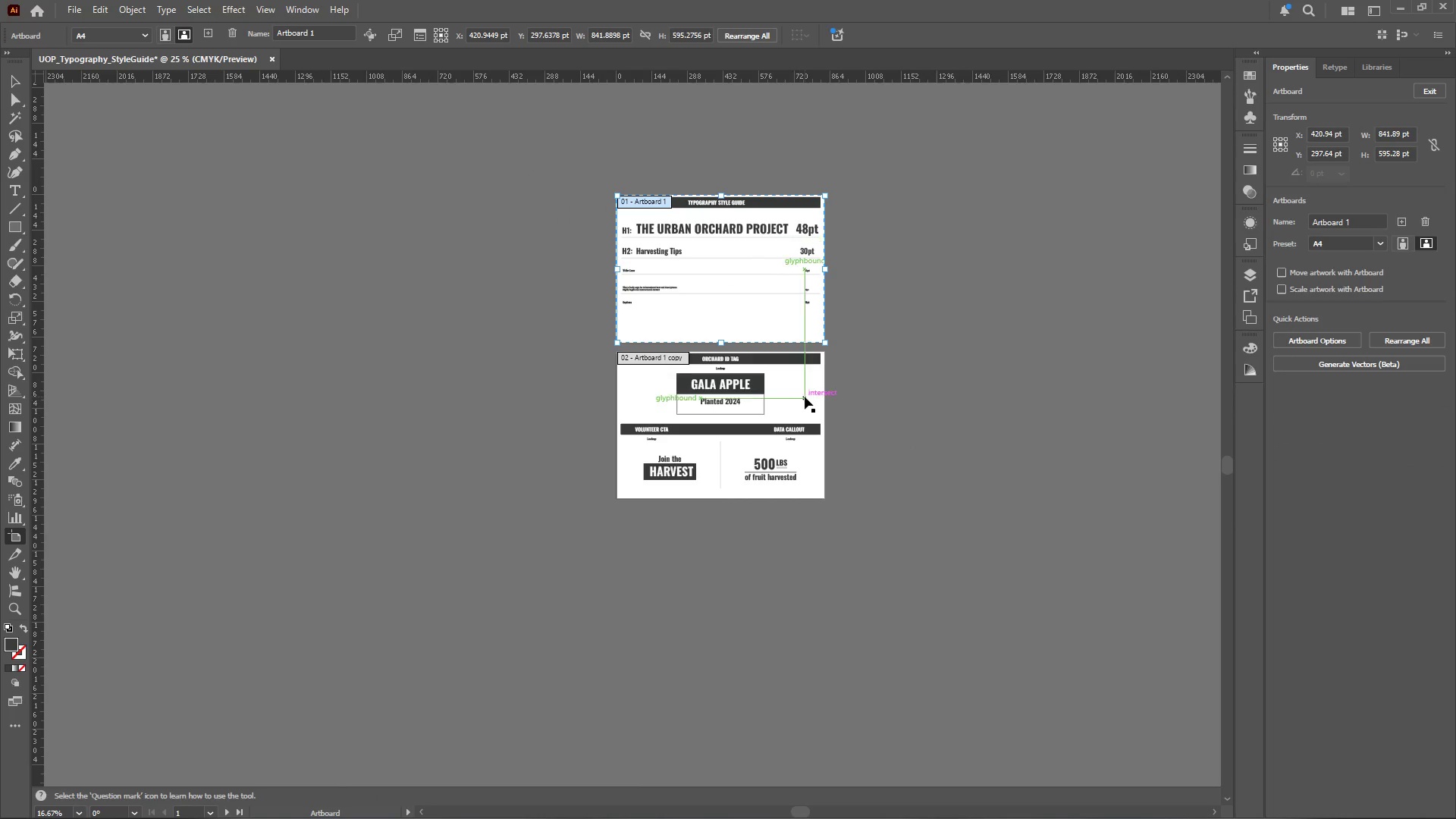 
left_click([805, 397])
 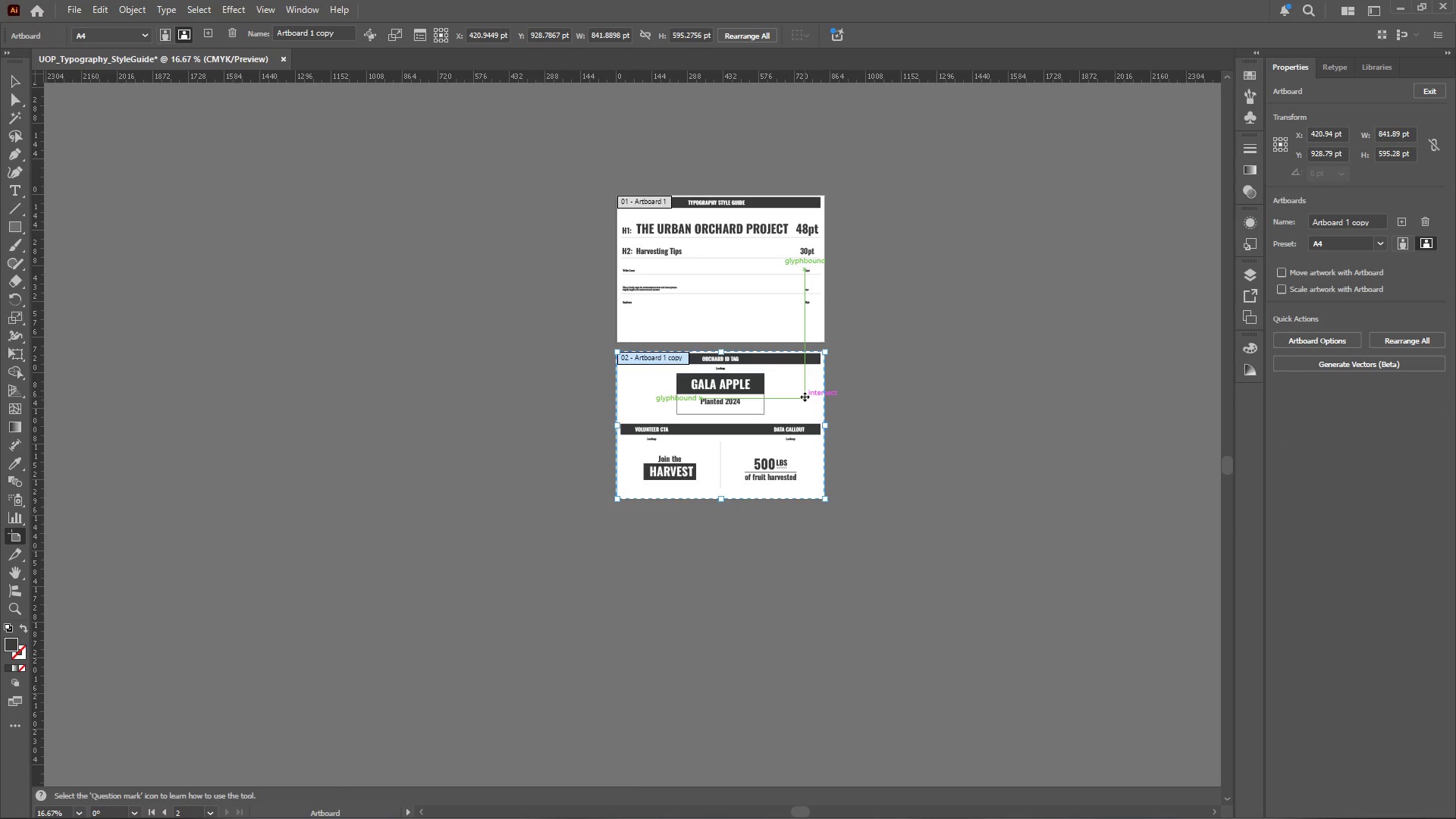 
scroll: coordinate [805, 397], scroll_direction: down, amount: 3.0
 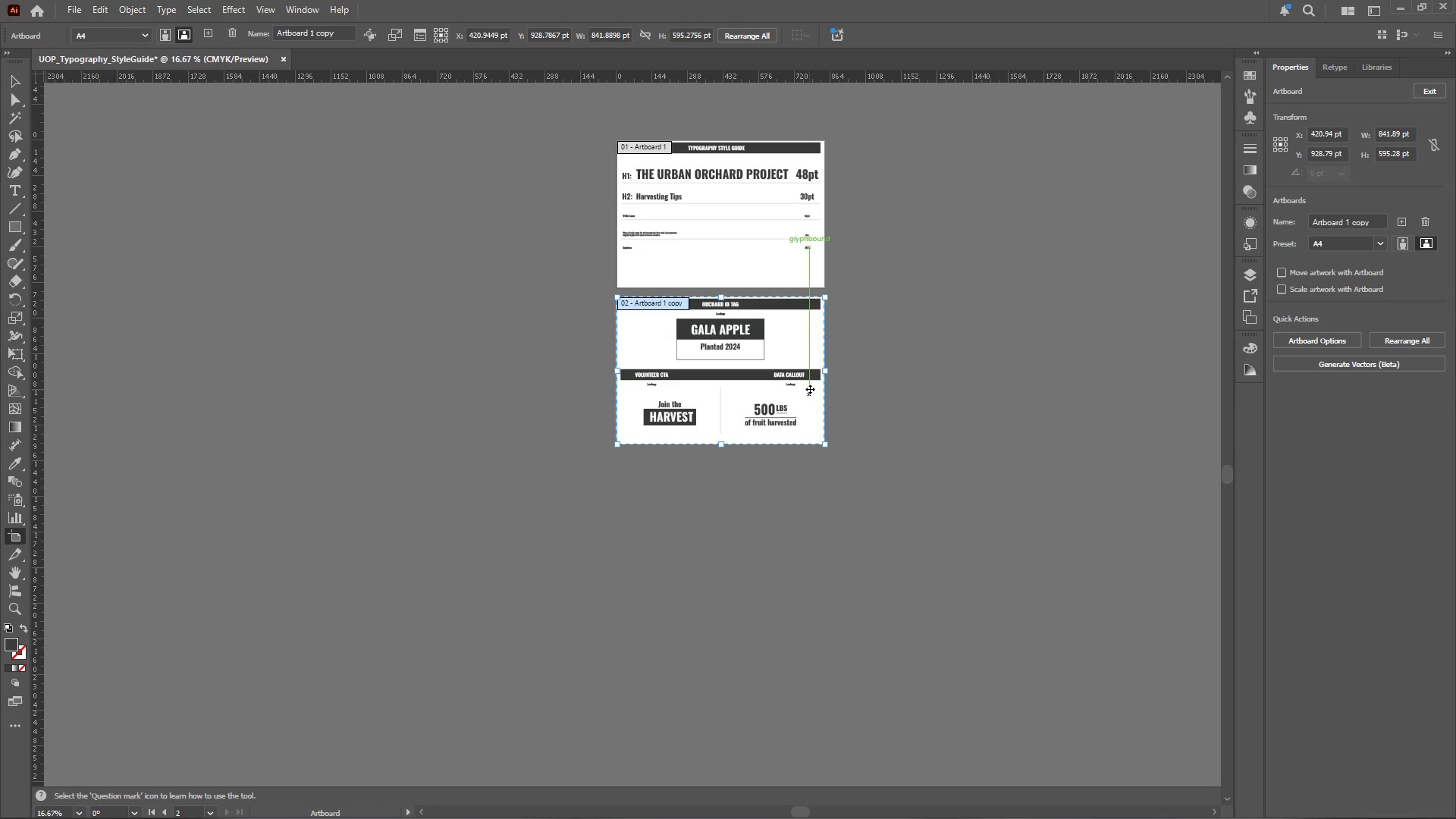 
hold_key(key=AltLeft, duration=2.89)
left_click_drag(start_coordinate=[792, 341], to_coordinate=[809, 505])
 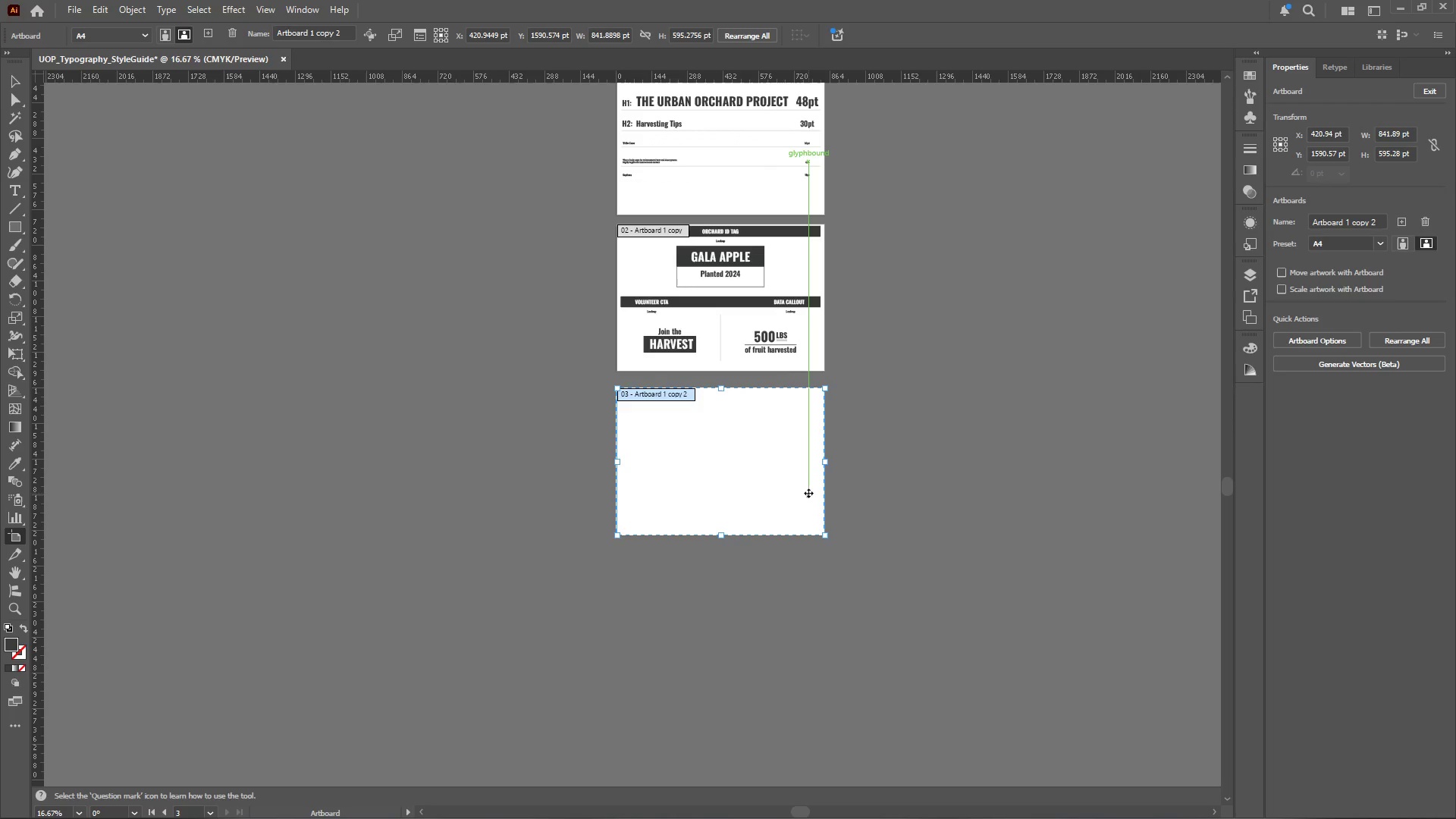 
hold_key(key=ShiftLeft, duration=2.02)
 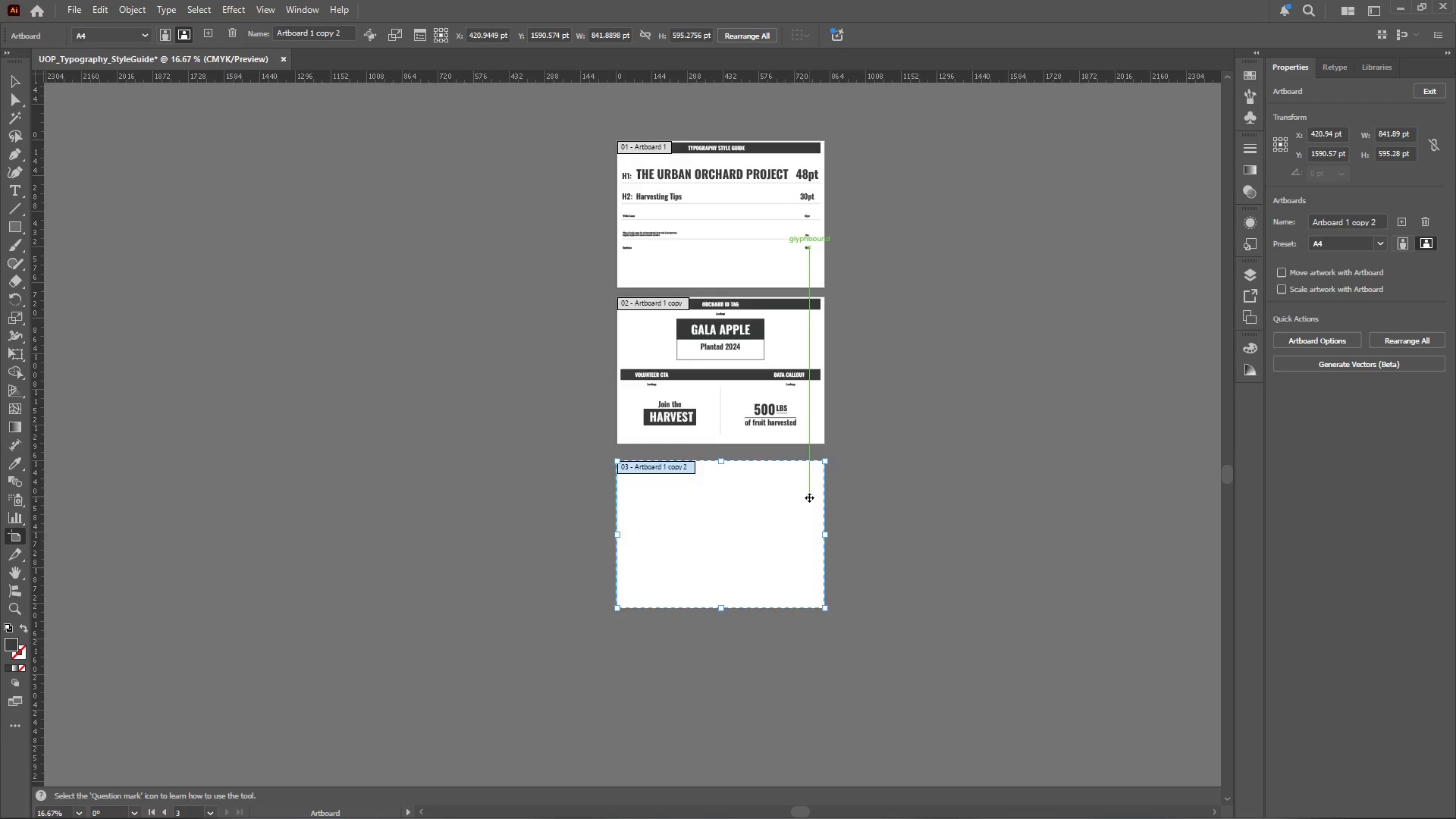 
scroll: coordinate [809, 497], scroll_direction: down, amount: 4.0
 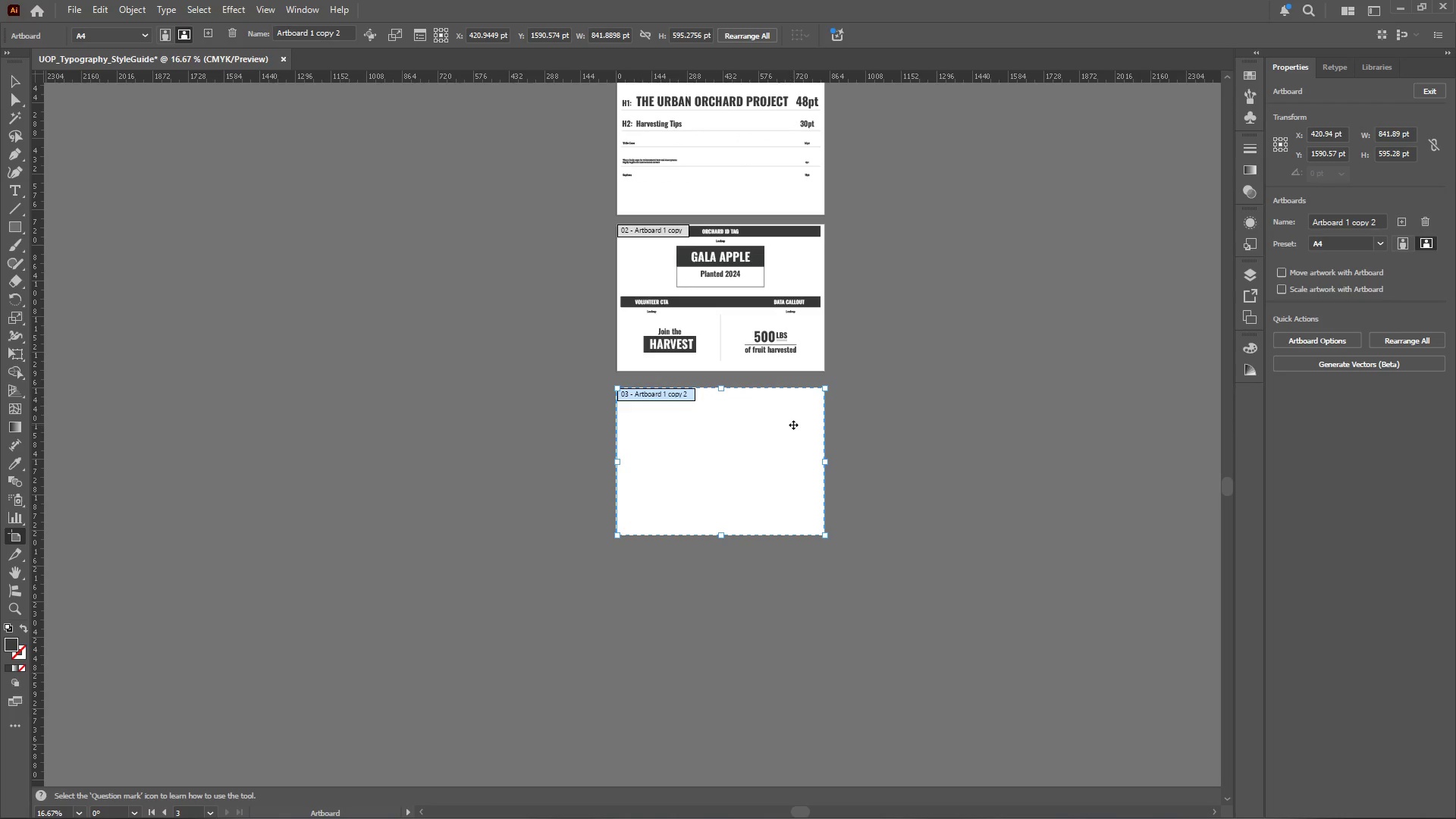 
hold_key(key=AltLeft, duration=2.2)
 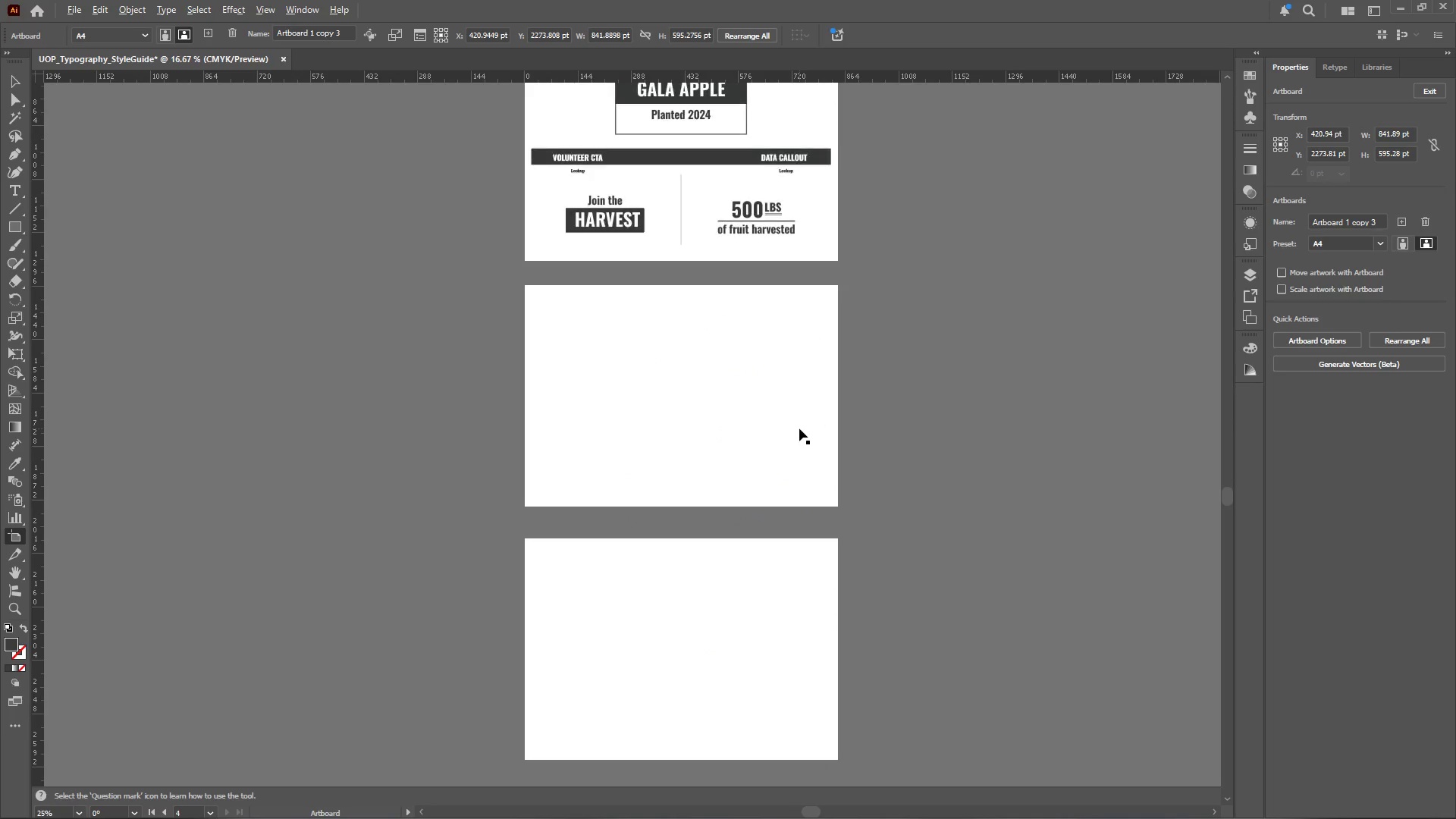 
scroll: coordinate [794, 422], scroll_direction: down, amount: 3.0
 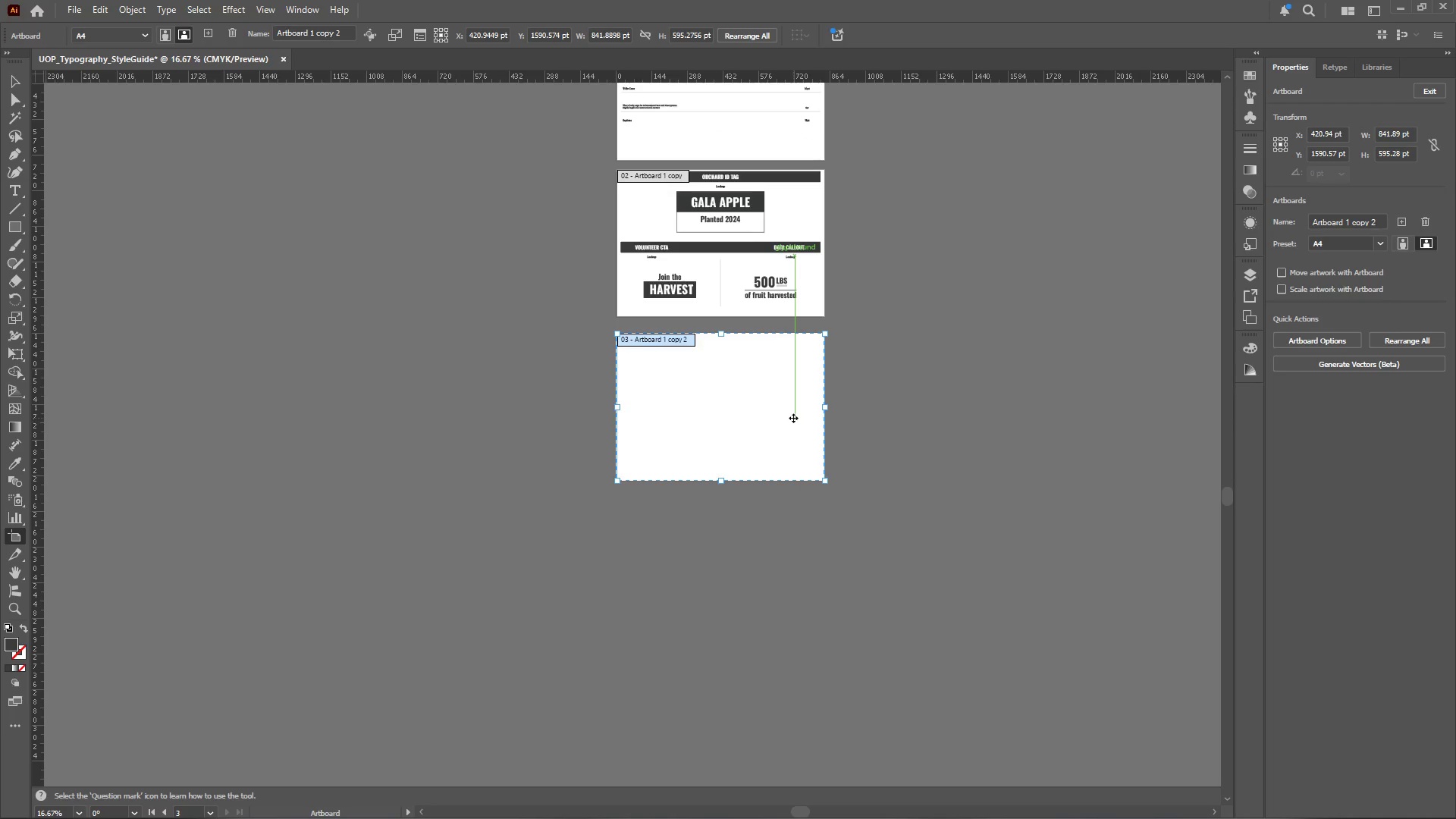 
left_click_drag(start_coordinate=[787, 378], to_coordinate=[796, 547])
 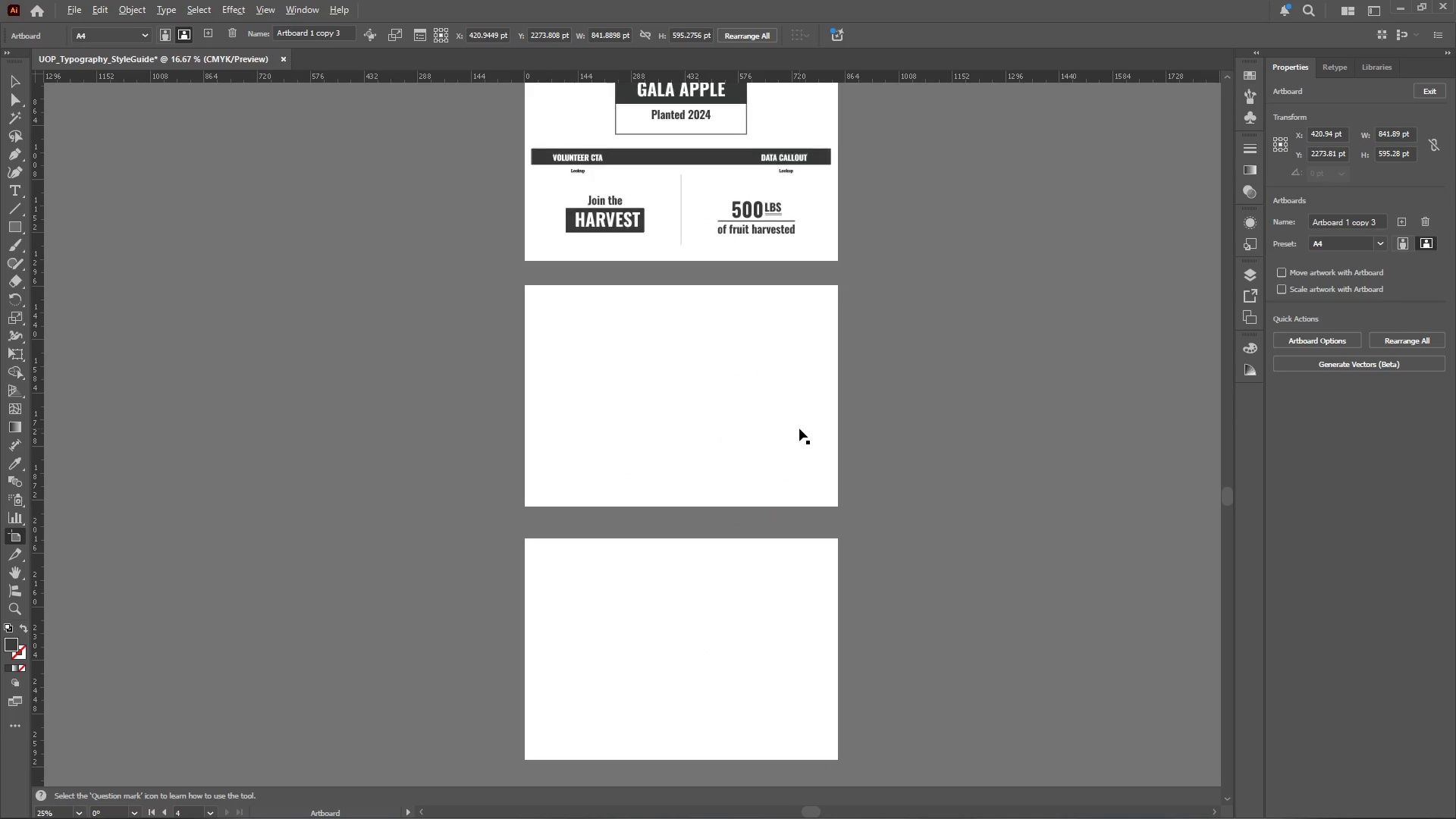 
hold_key(key=ShiftLeft, duration=1.56)
 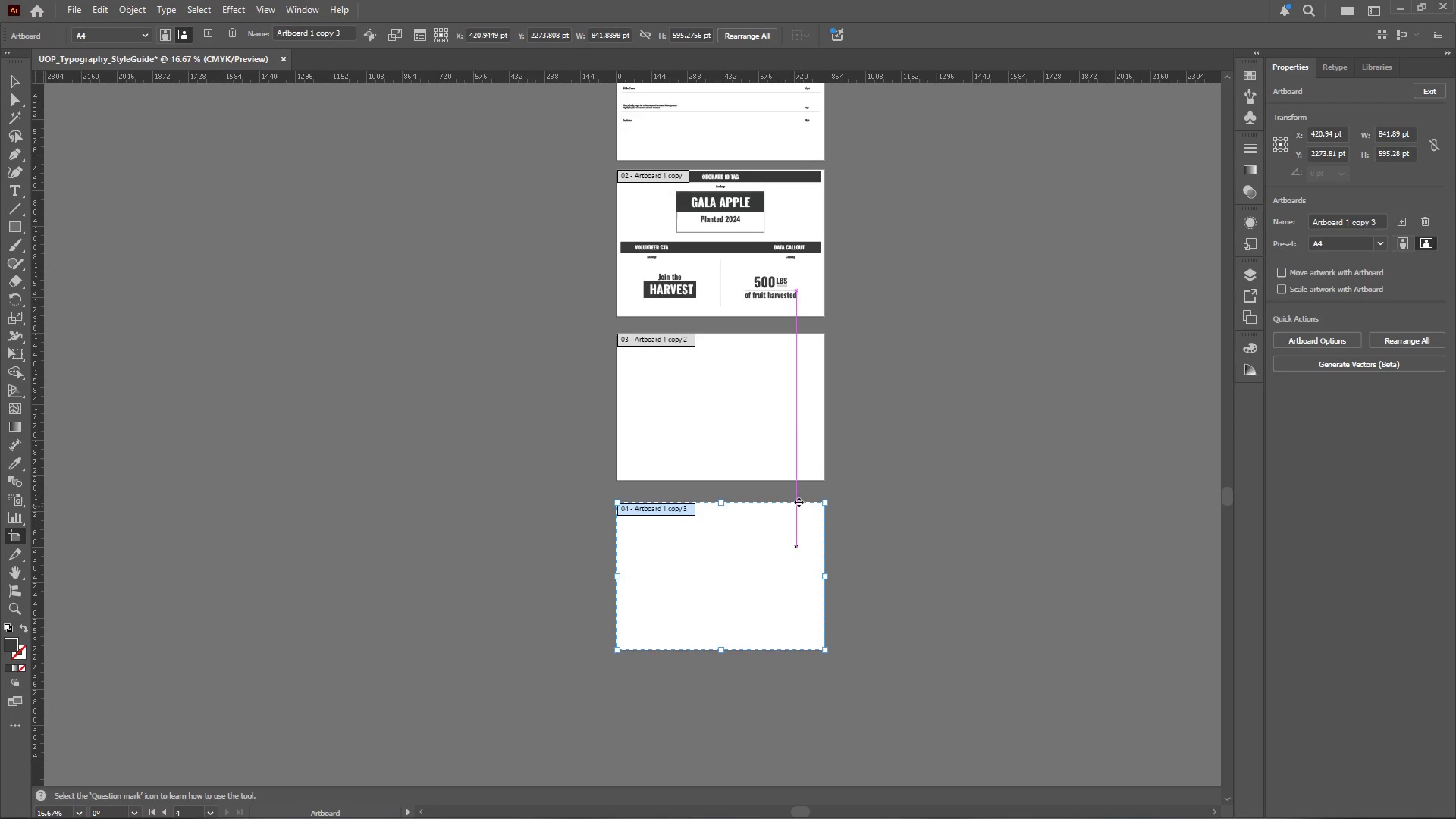 
hold_key(key=AltLeft, duration=0.34)
scroll: coordinate [795, 430], scroll_direction: up, amount: 7.0
 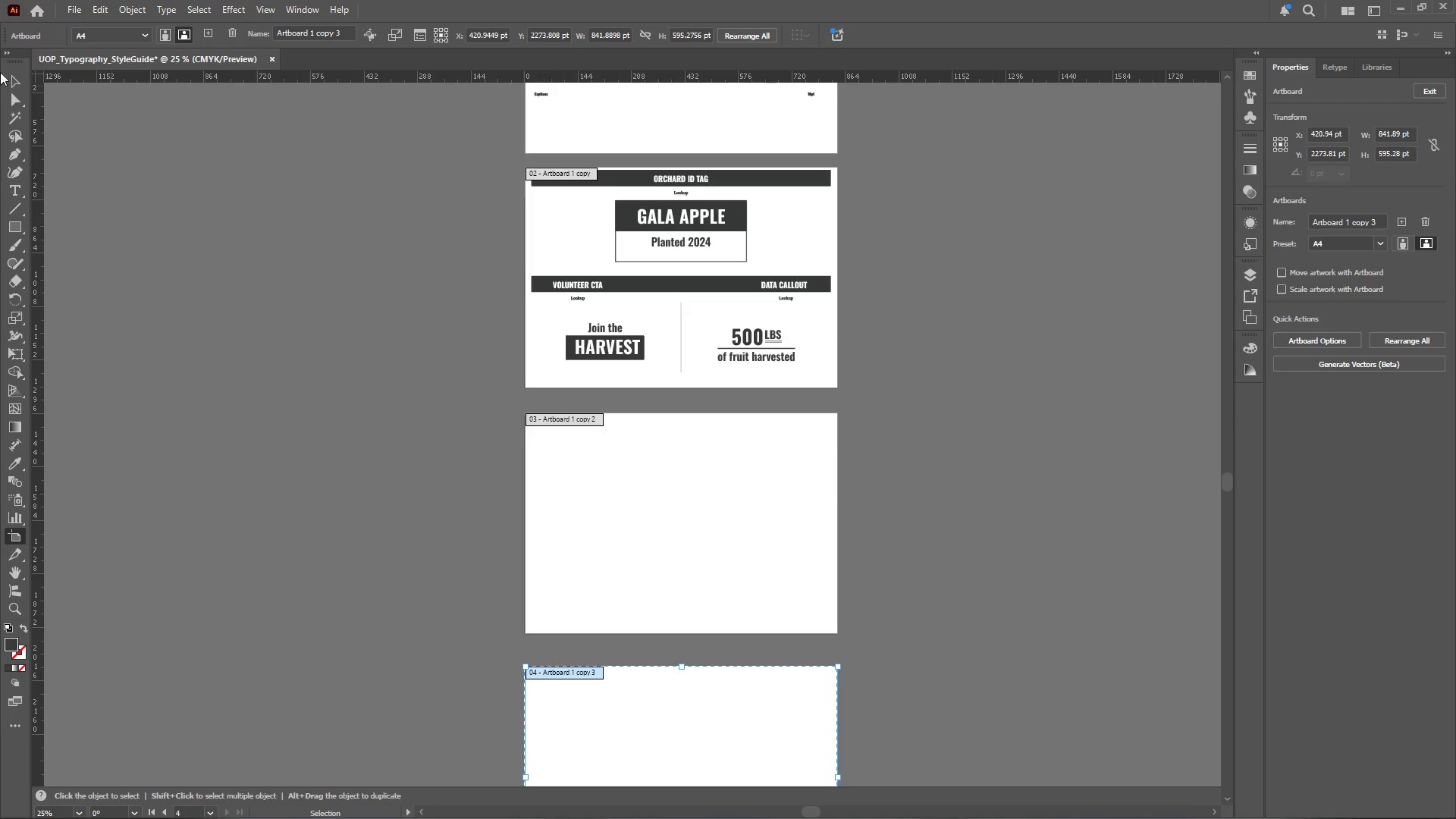 
left_click([17, 84])
 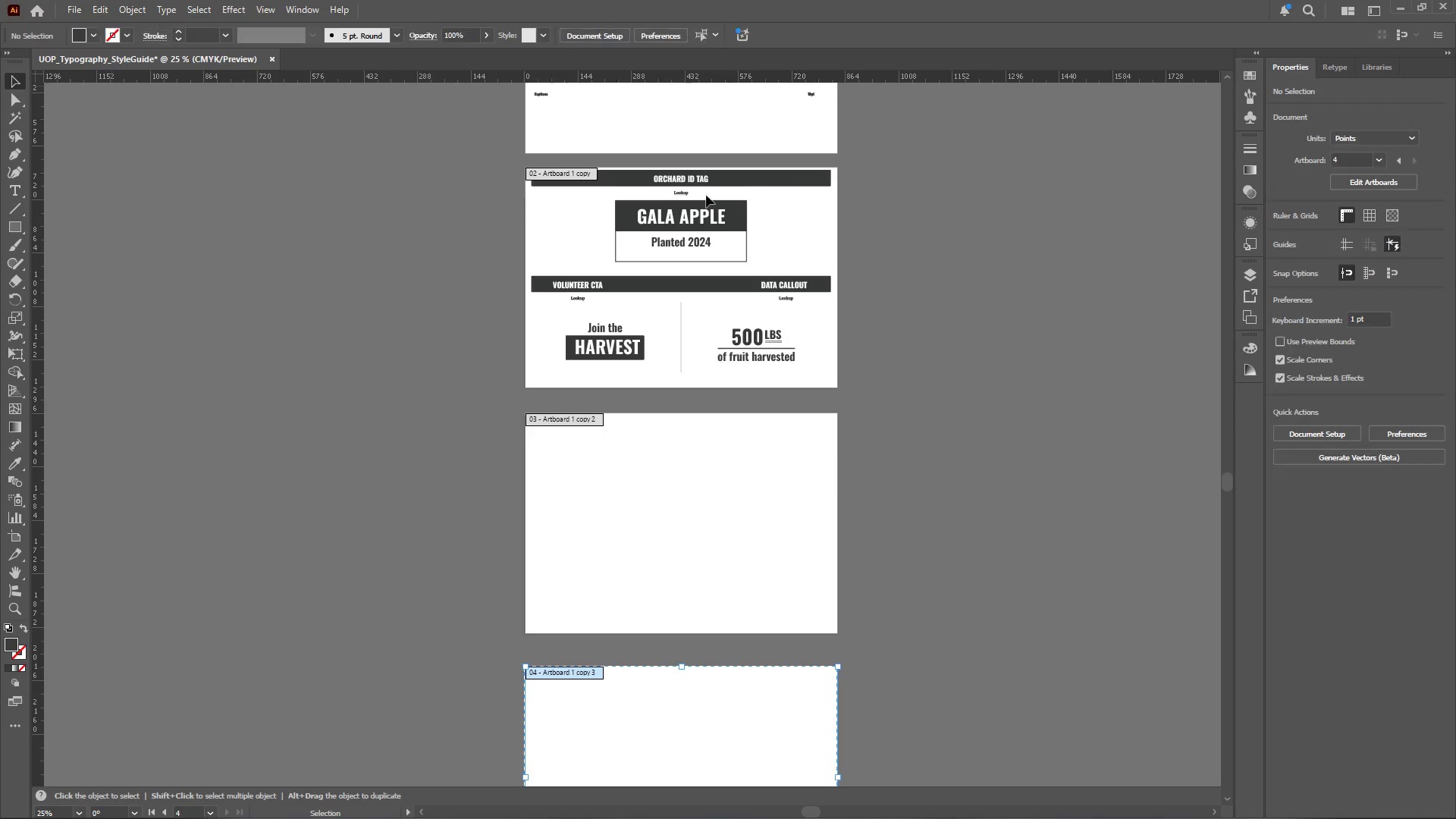 
hold_key(key=AltLeft, duration=0.31)
scroll: coordinate [771, 192], scroll_direction: up, amount: 1.0
 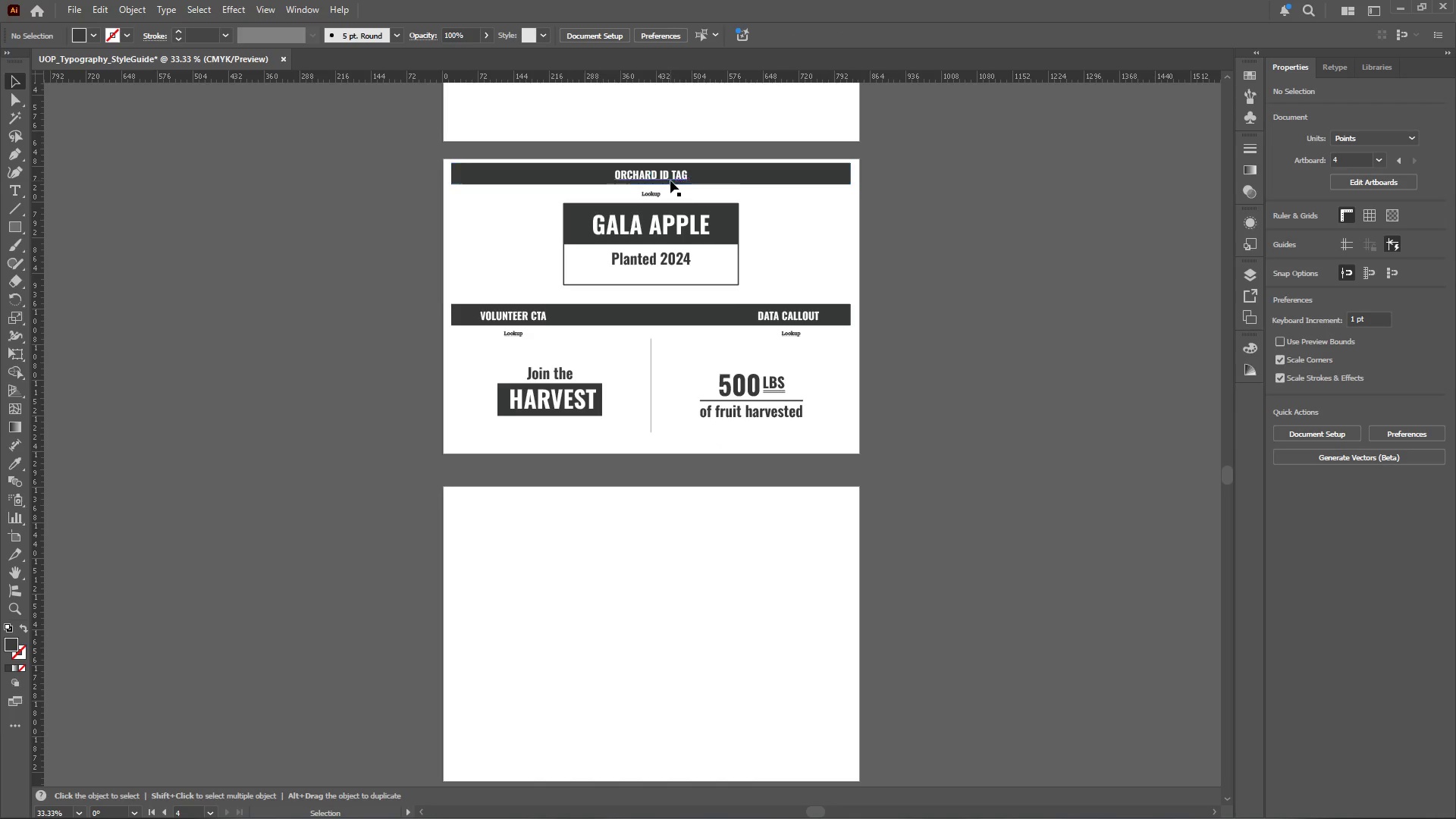 
left_click([670, 179])
 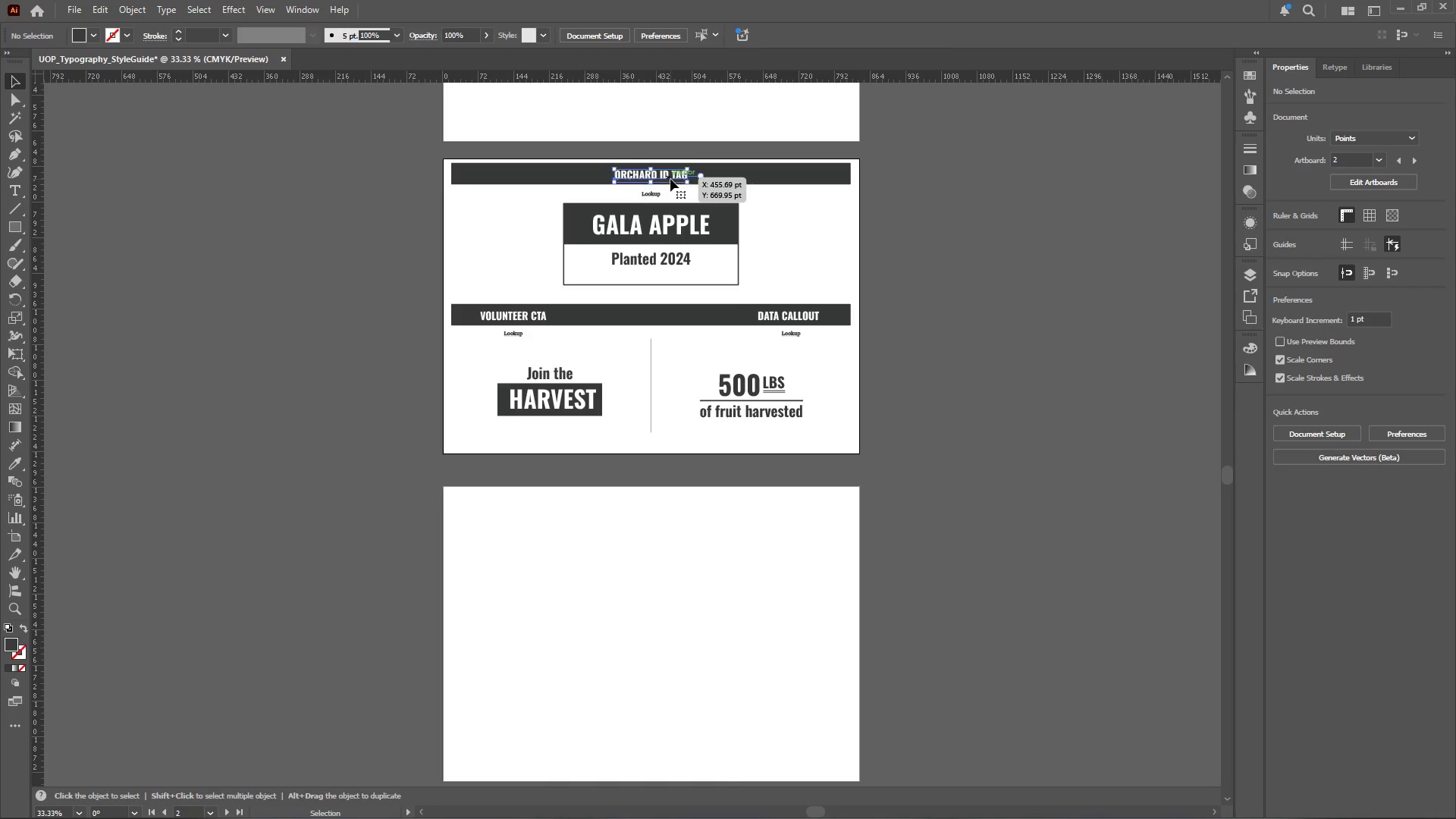 
hold_key(key=ShiftLeft, duration=1.0)
left_click([788, 170])
 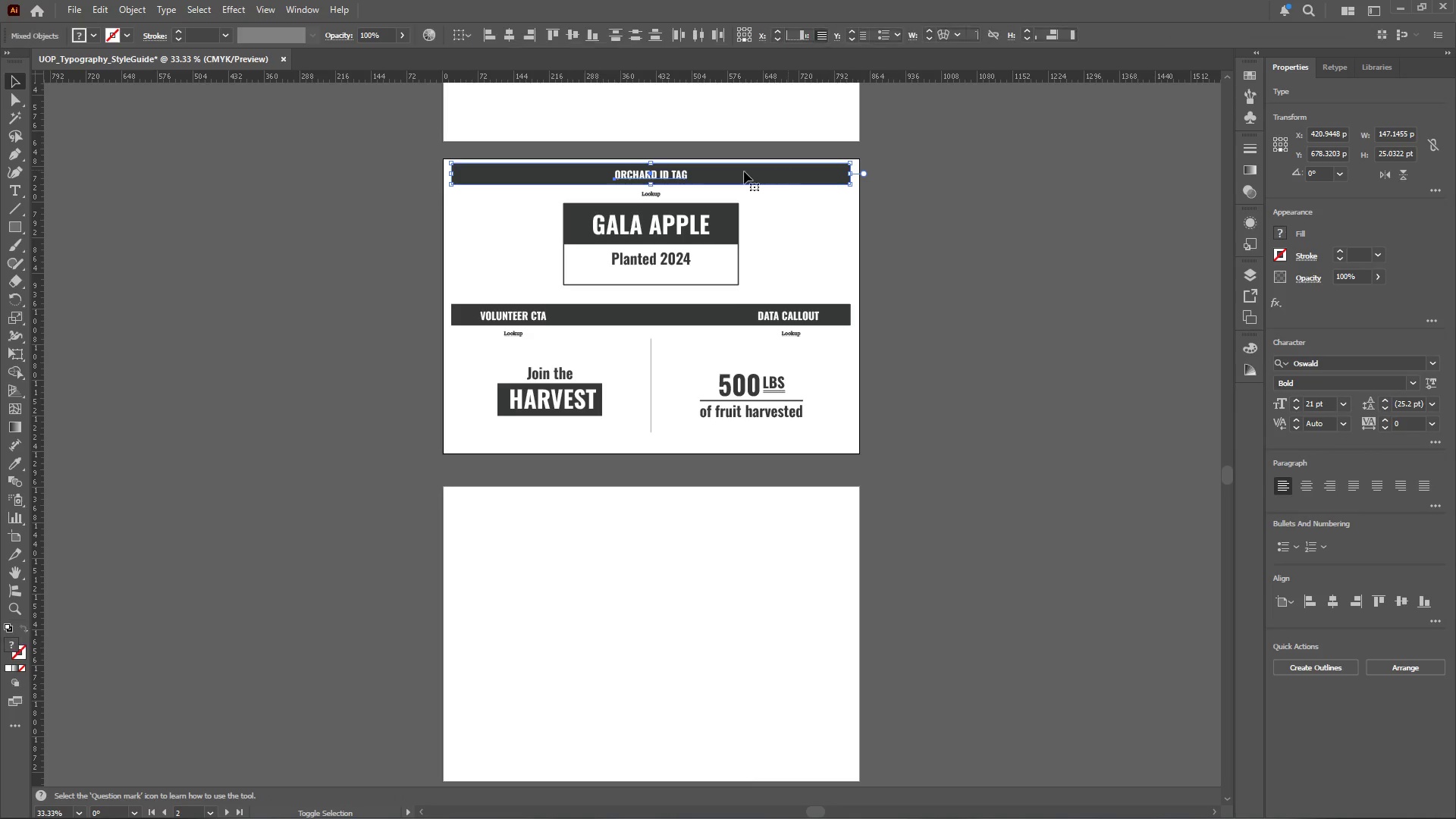 
key(Control+C)
 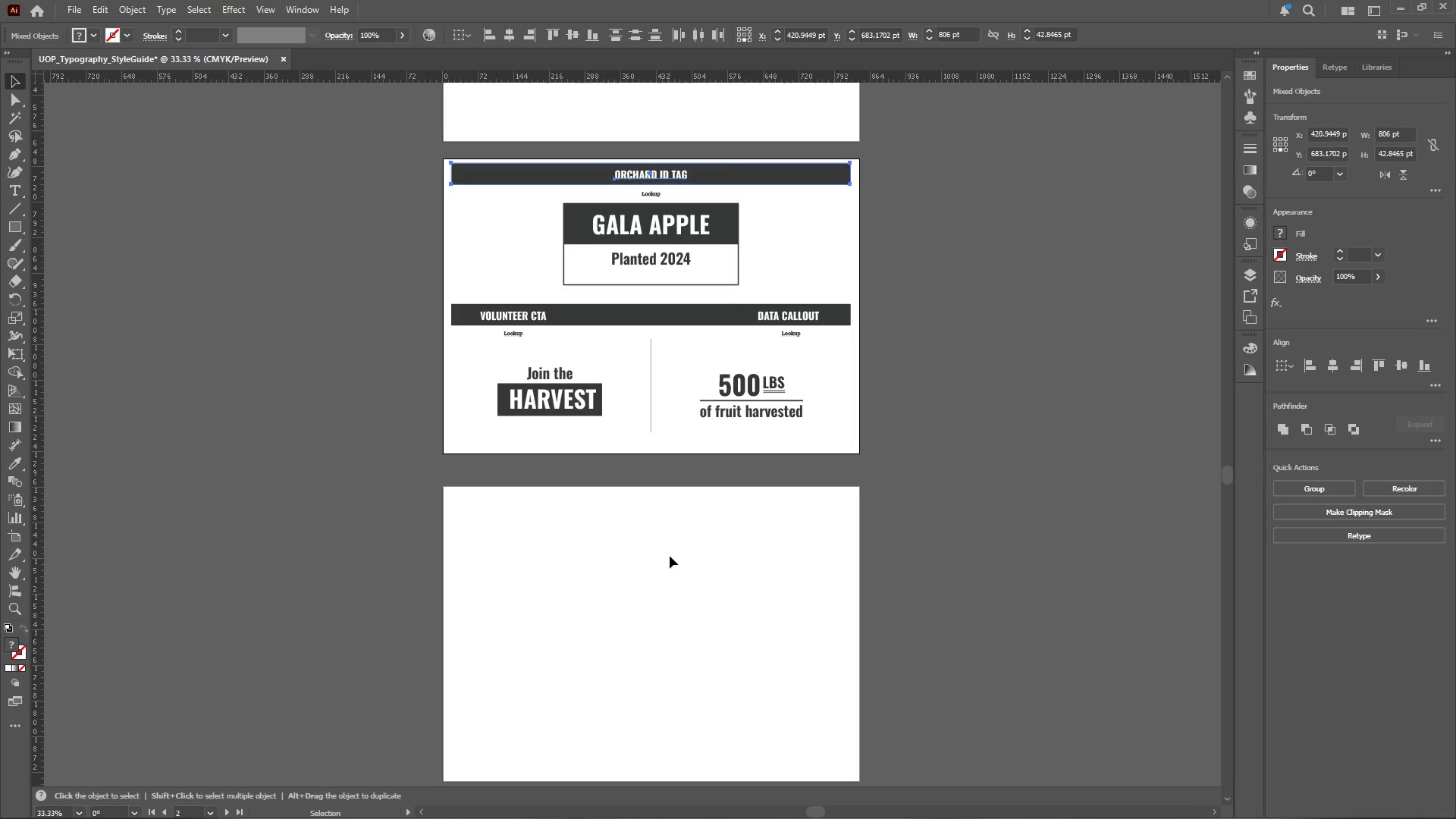 
left_click([670, 563])
 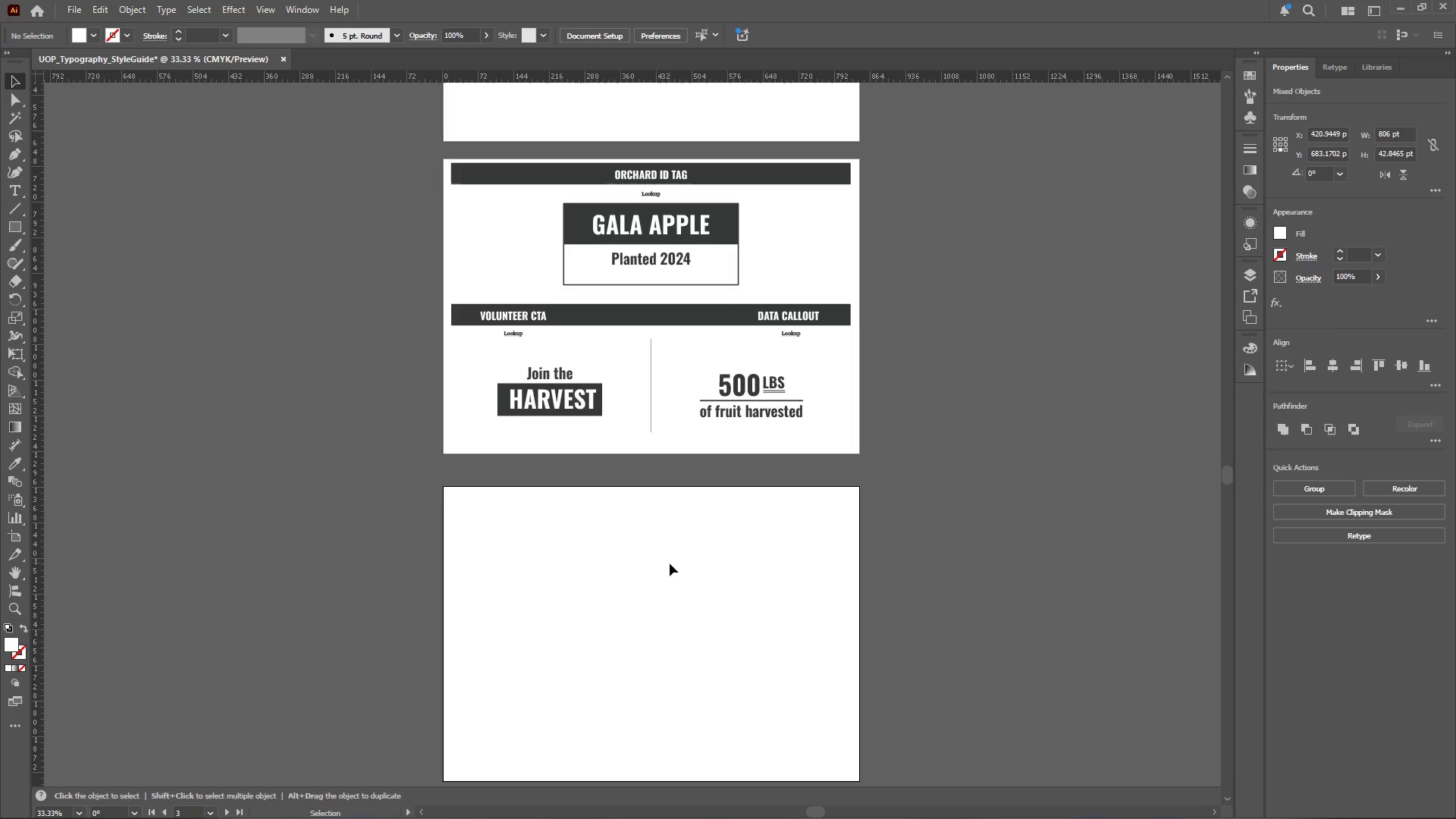 
key(Control+Shift+V)
 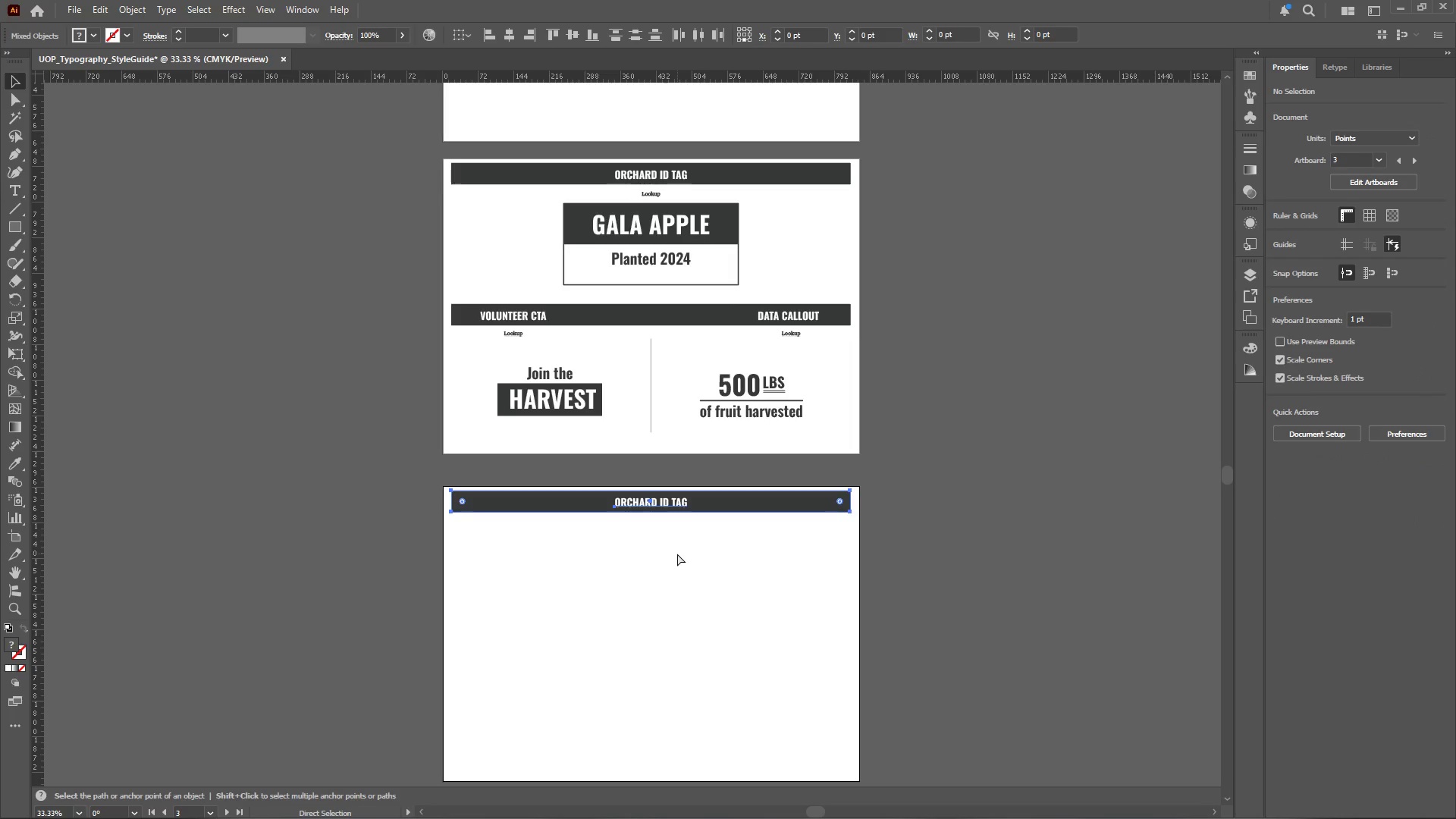 
hold_key(key=AltLeft, duration=0.39)
scroll: coordinate [671, 534], scroll_direction: up, amount: 1.0
 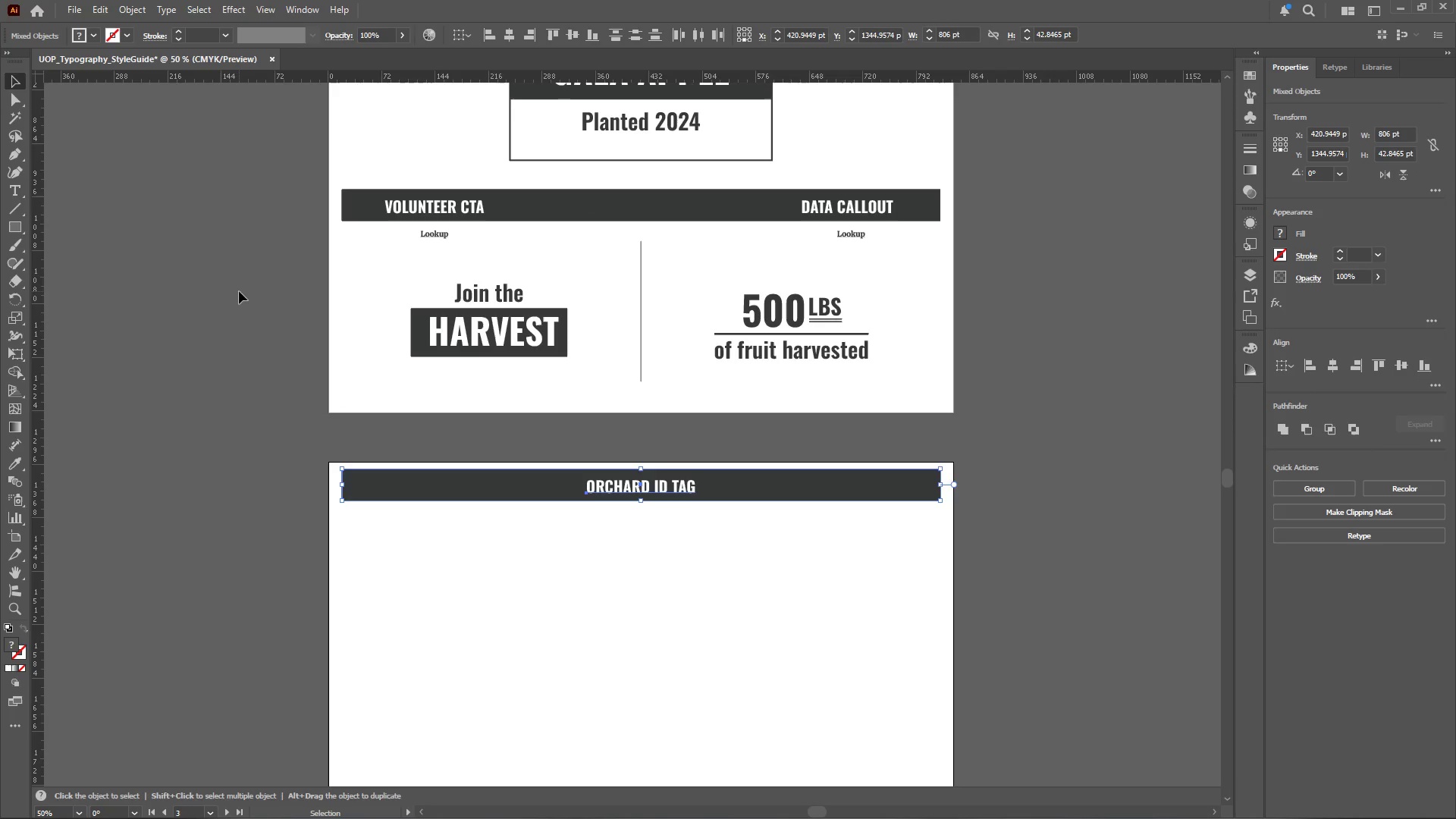 
left_click([196, 240])
 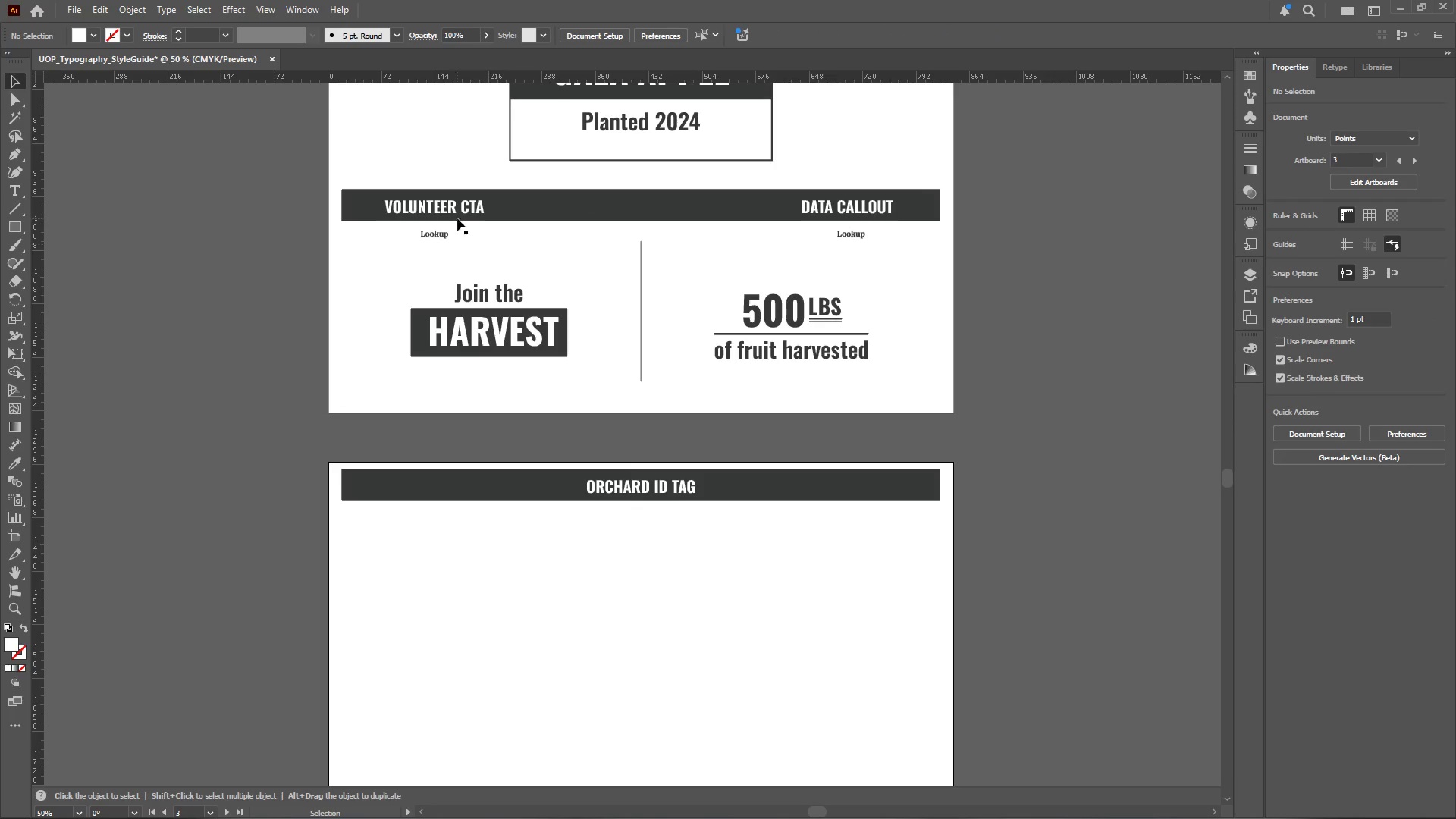 
scroll: coordinate [714, 206], scroll_direction: up, amount: 5.0
 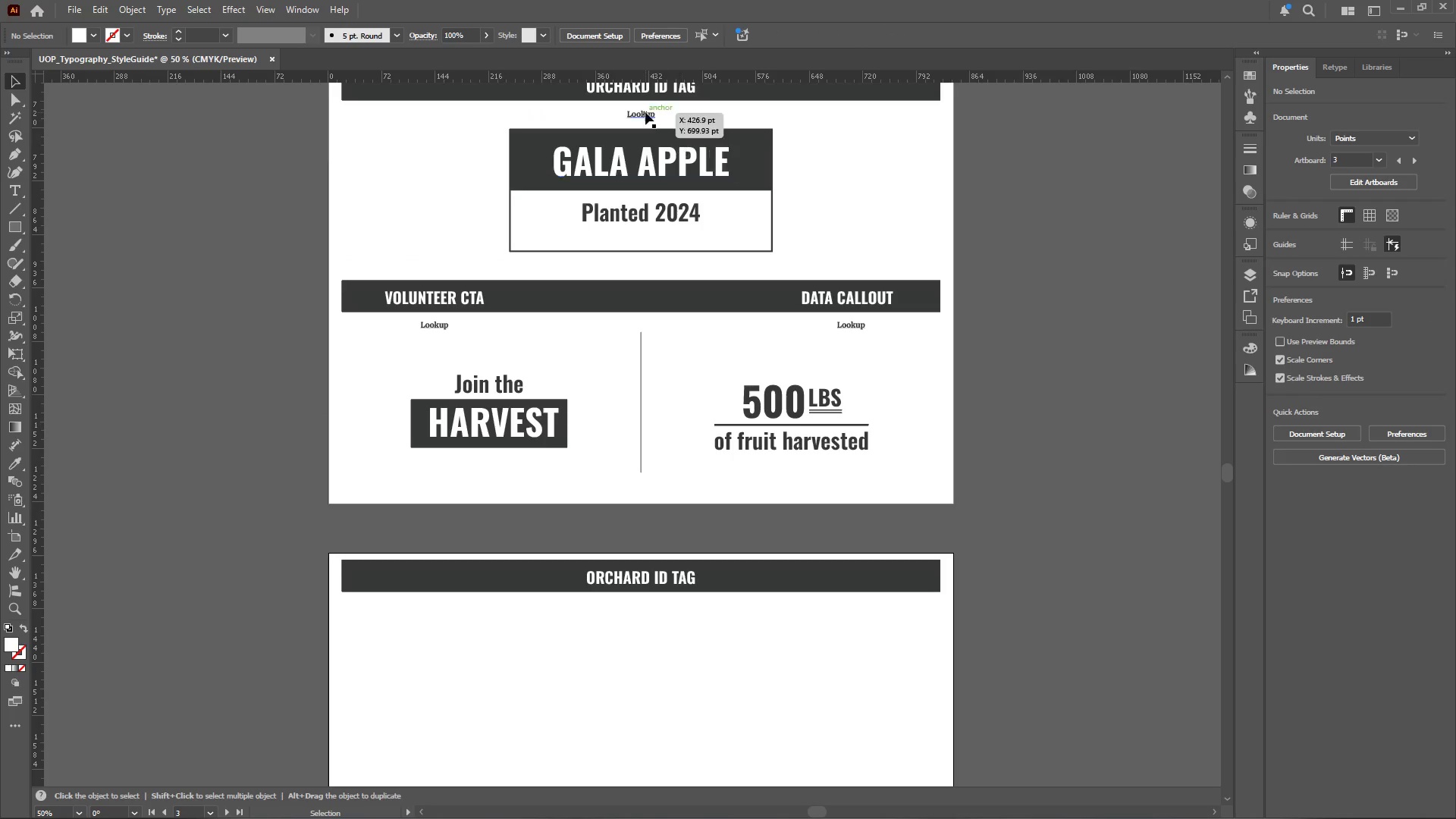 
left_click([644, 112])
 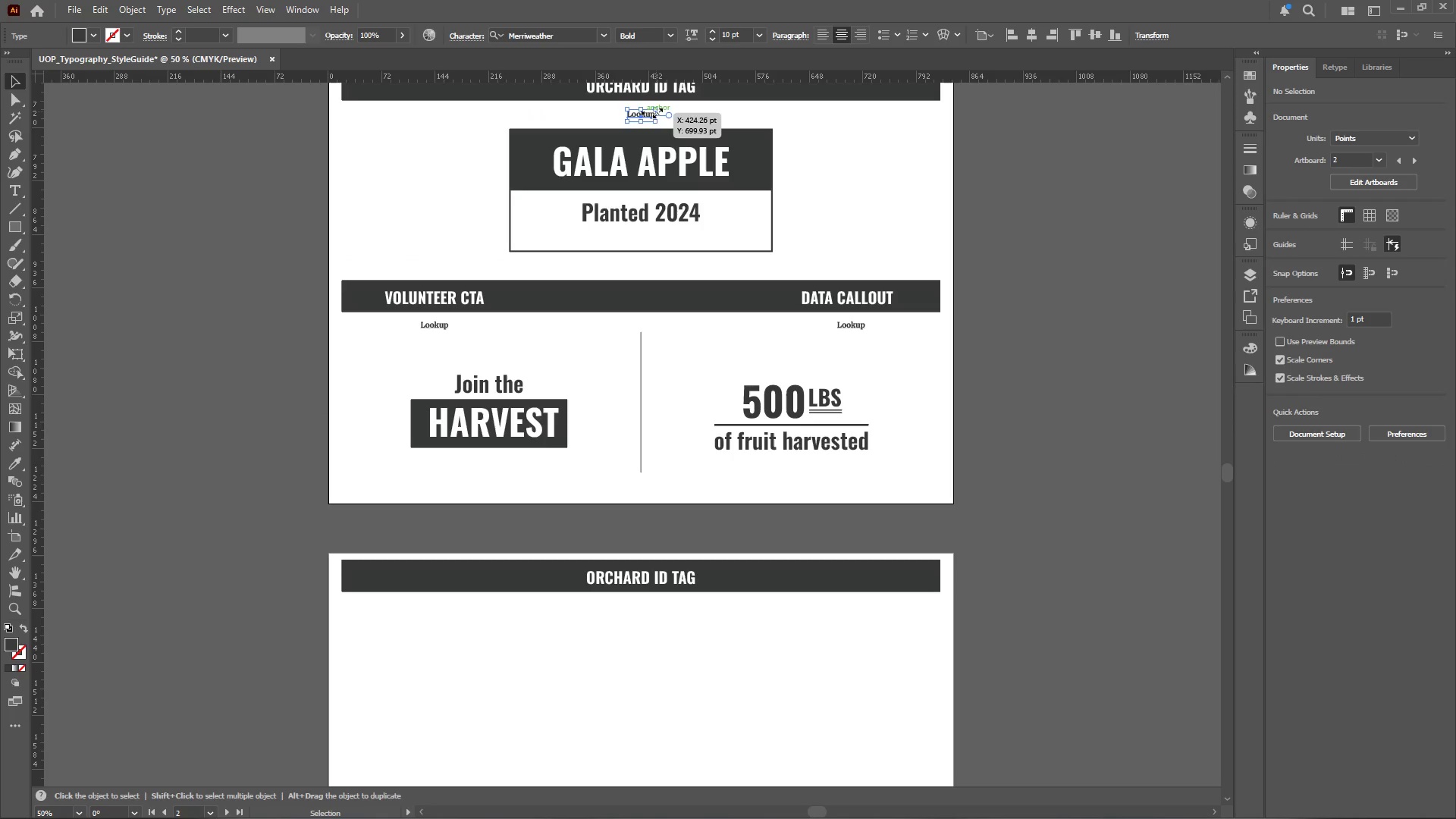 
key(Control+C)
 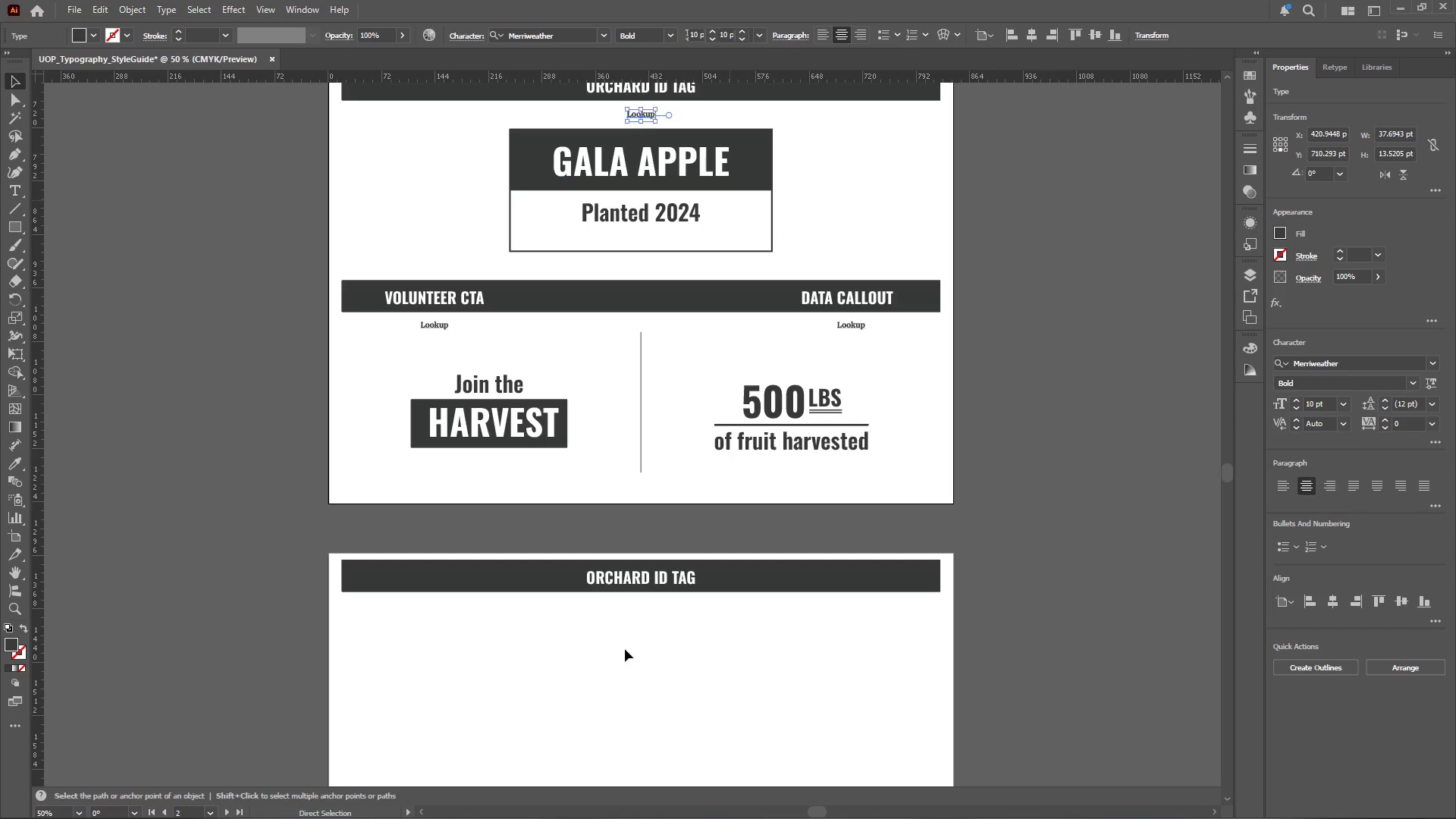 
left_click([629, 667])
 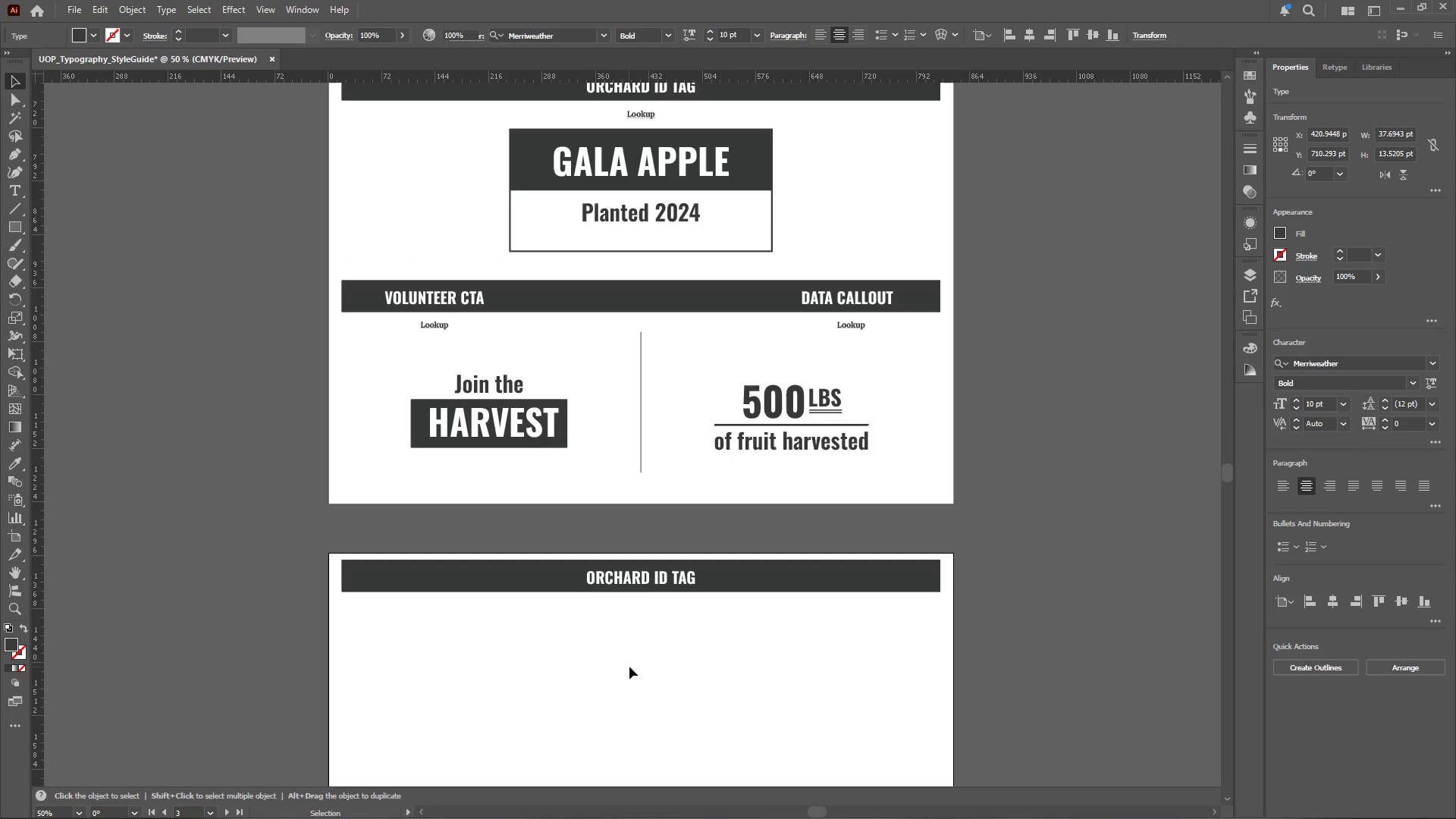 
key(Control+Shift+V)
 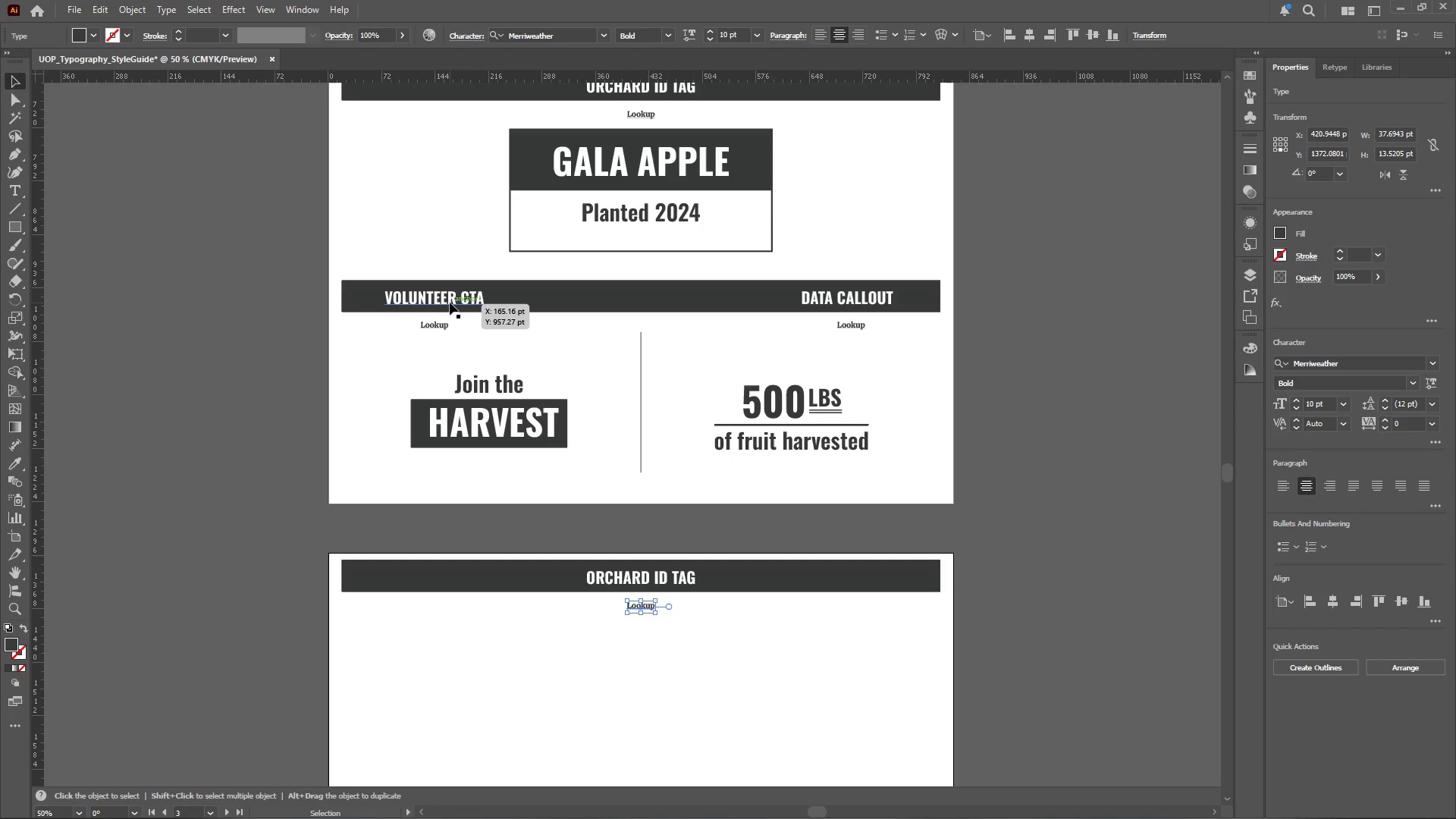 
double_click([450, 303])
 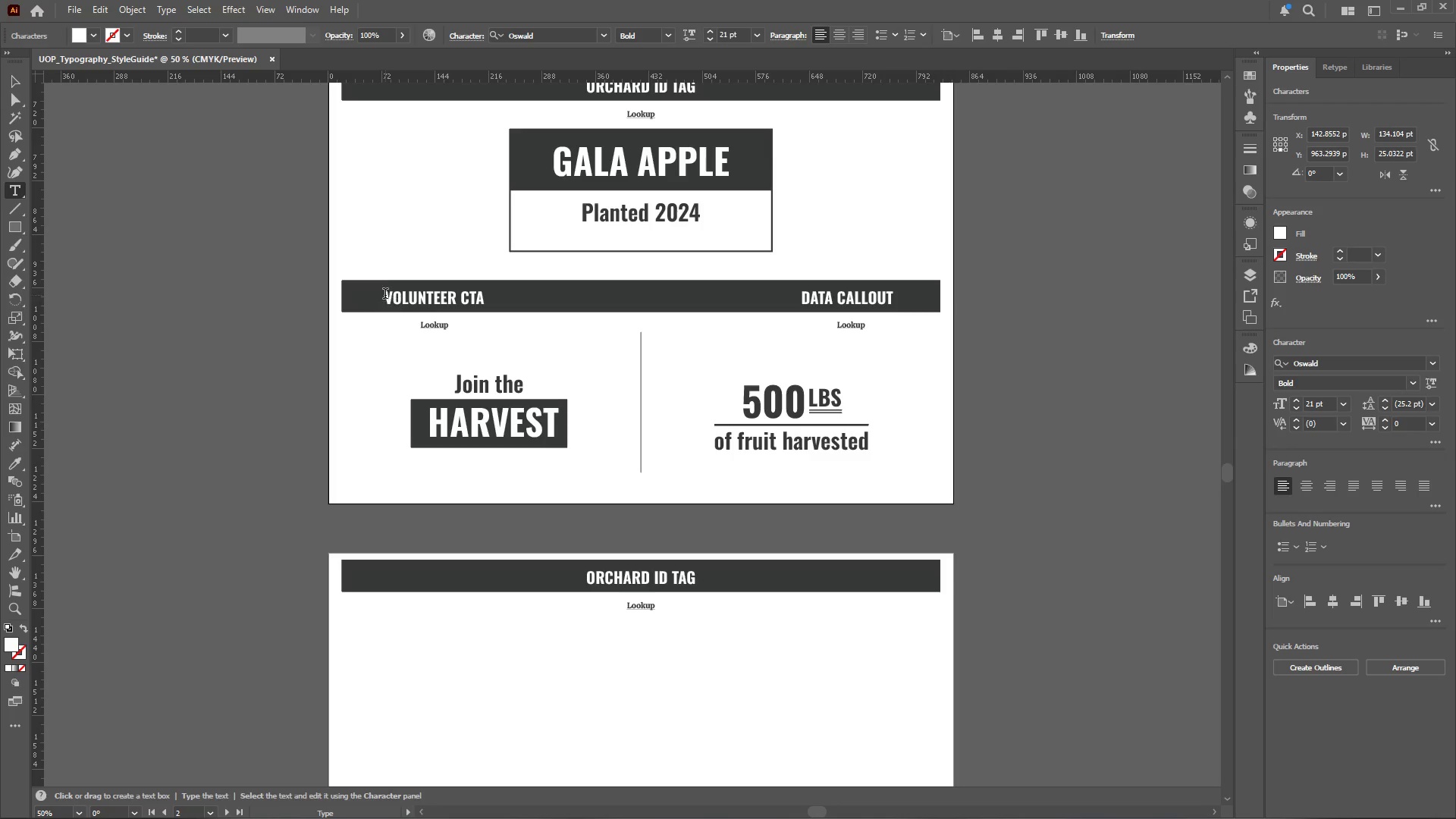 
left_click_drag(start_coordinate=[385, 295], to_coordinate=[521, 293])
 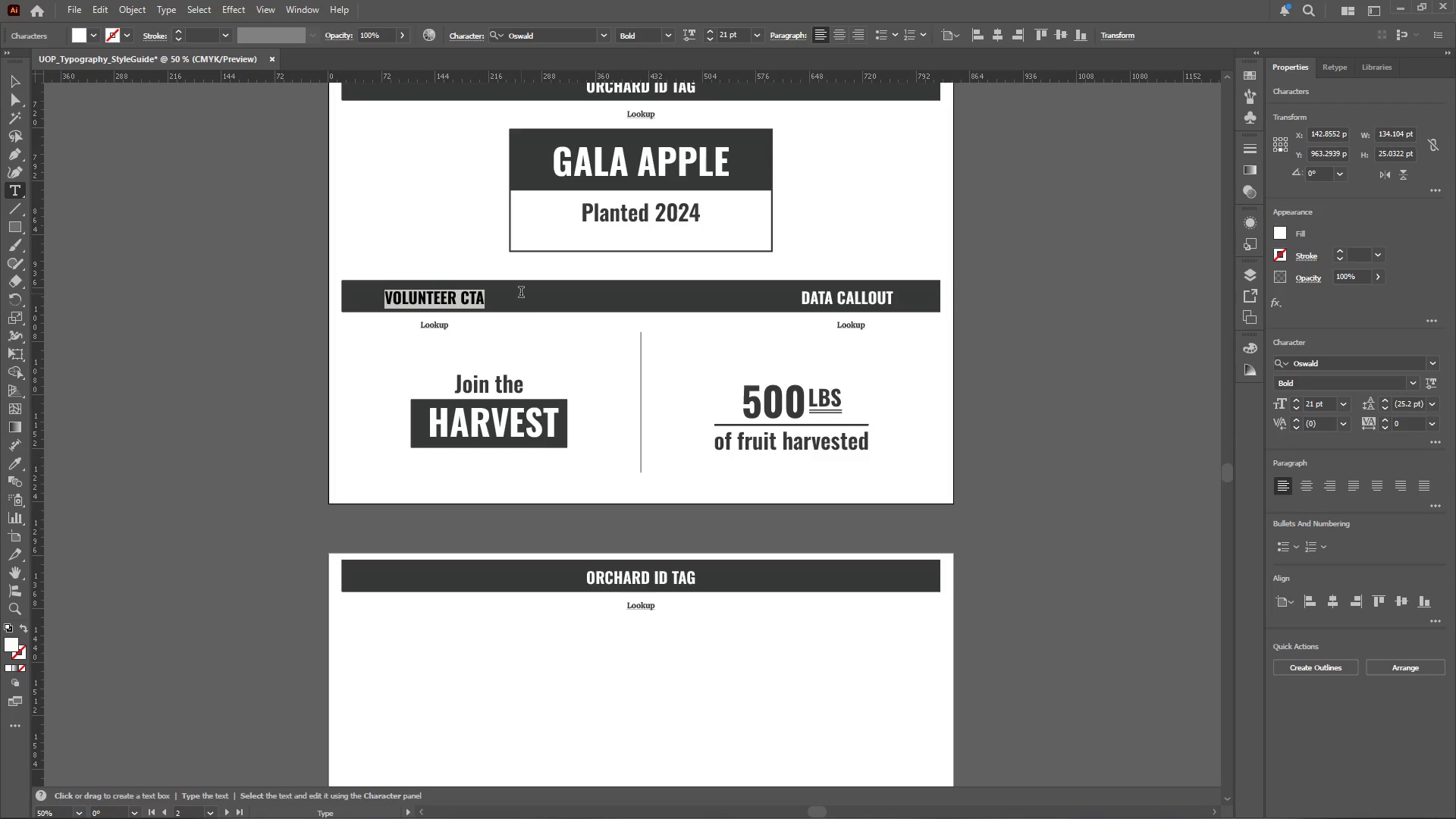 
key(Control+X)
 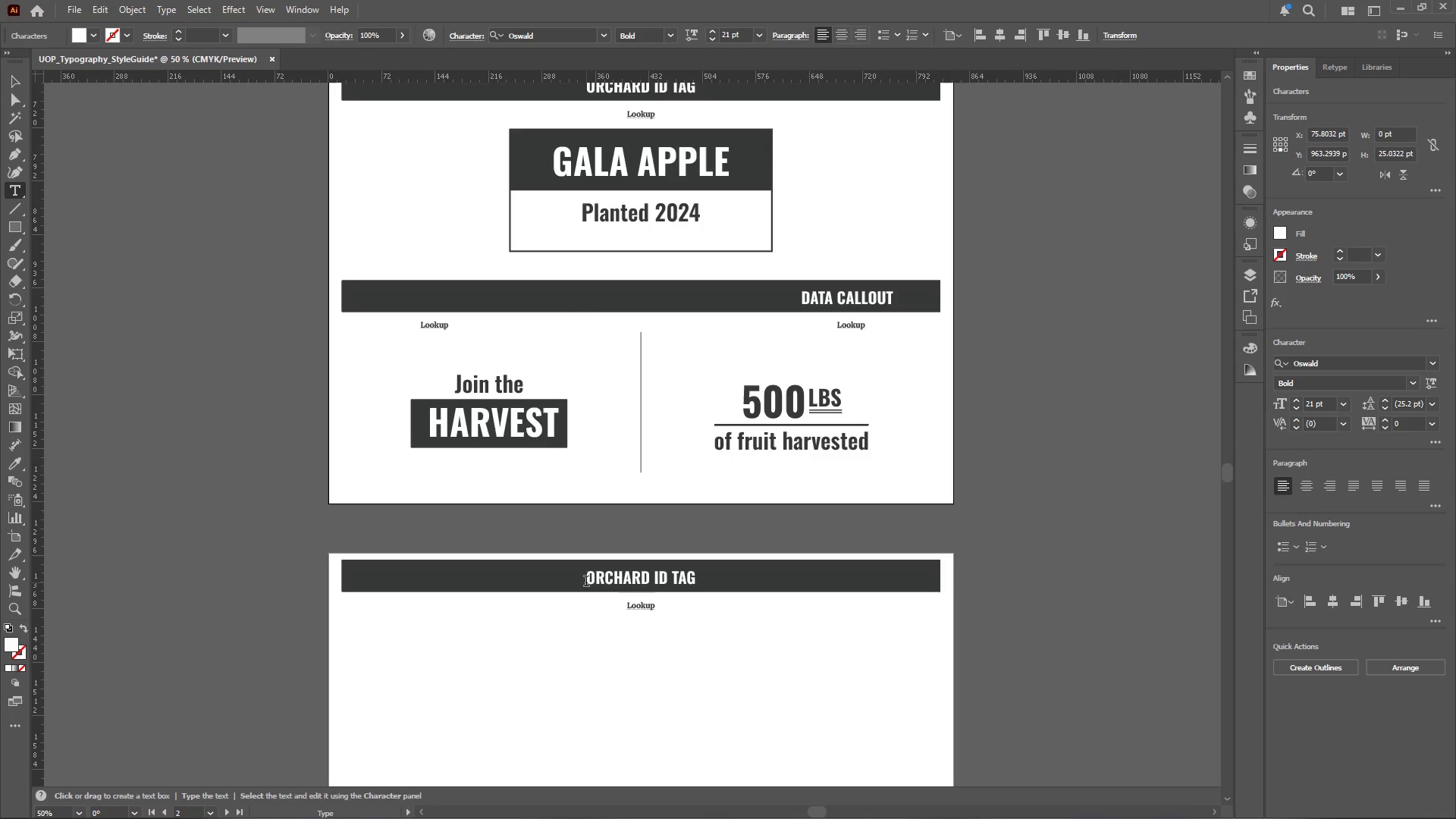 
left_click_drag(start_coordinate=[588, 577], to_coordinate=[727, 579])
 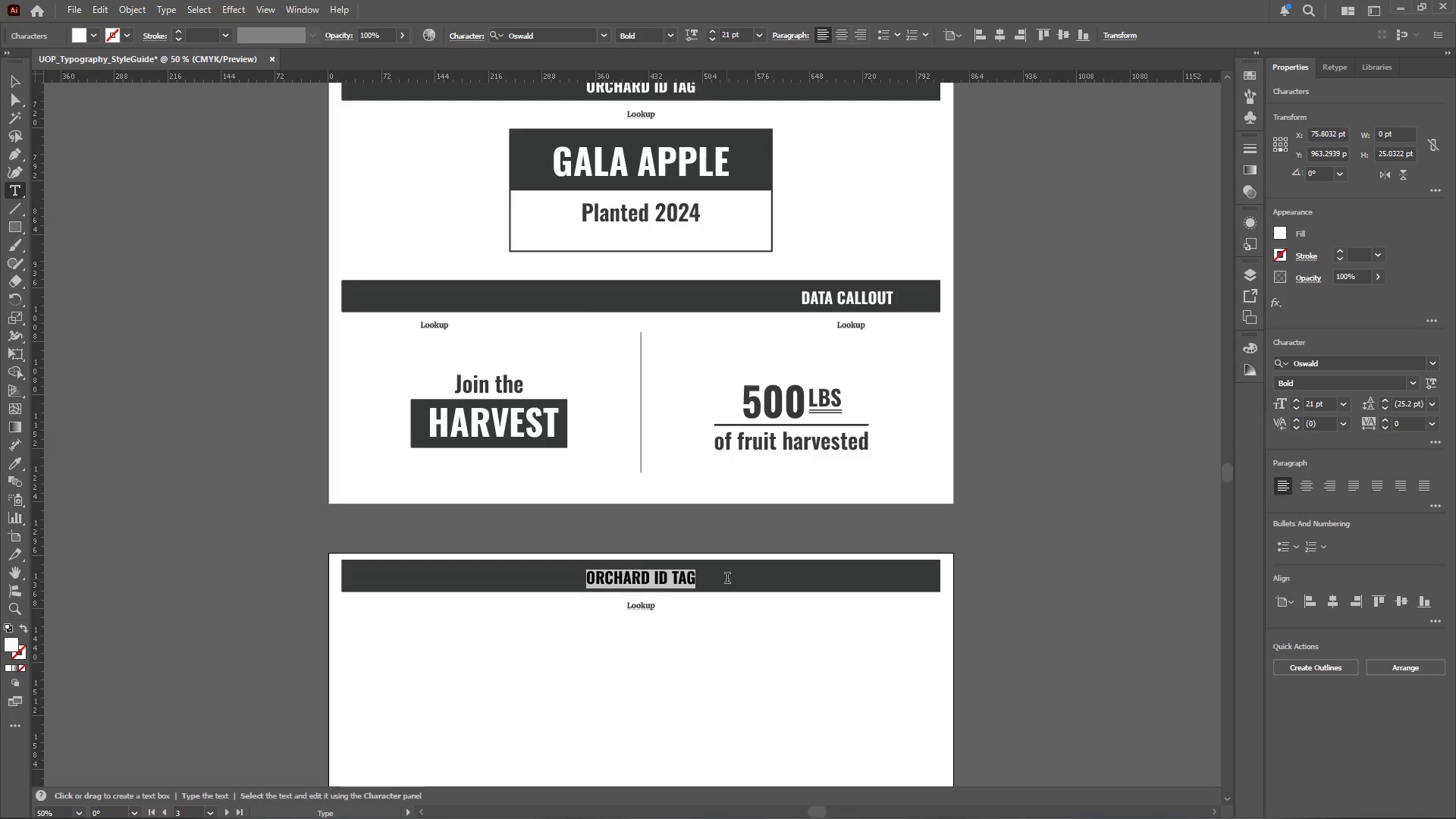 
key(Control+V)
 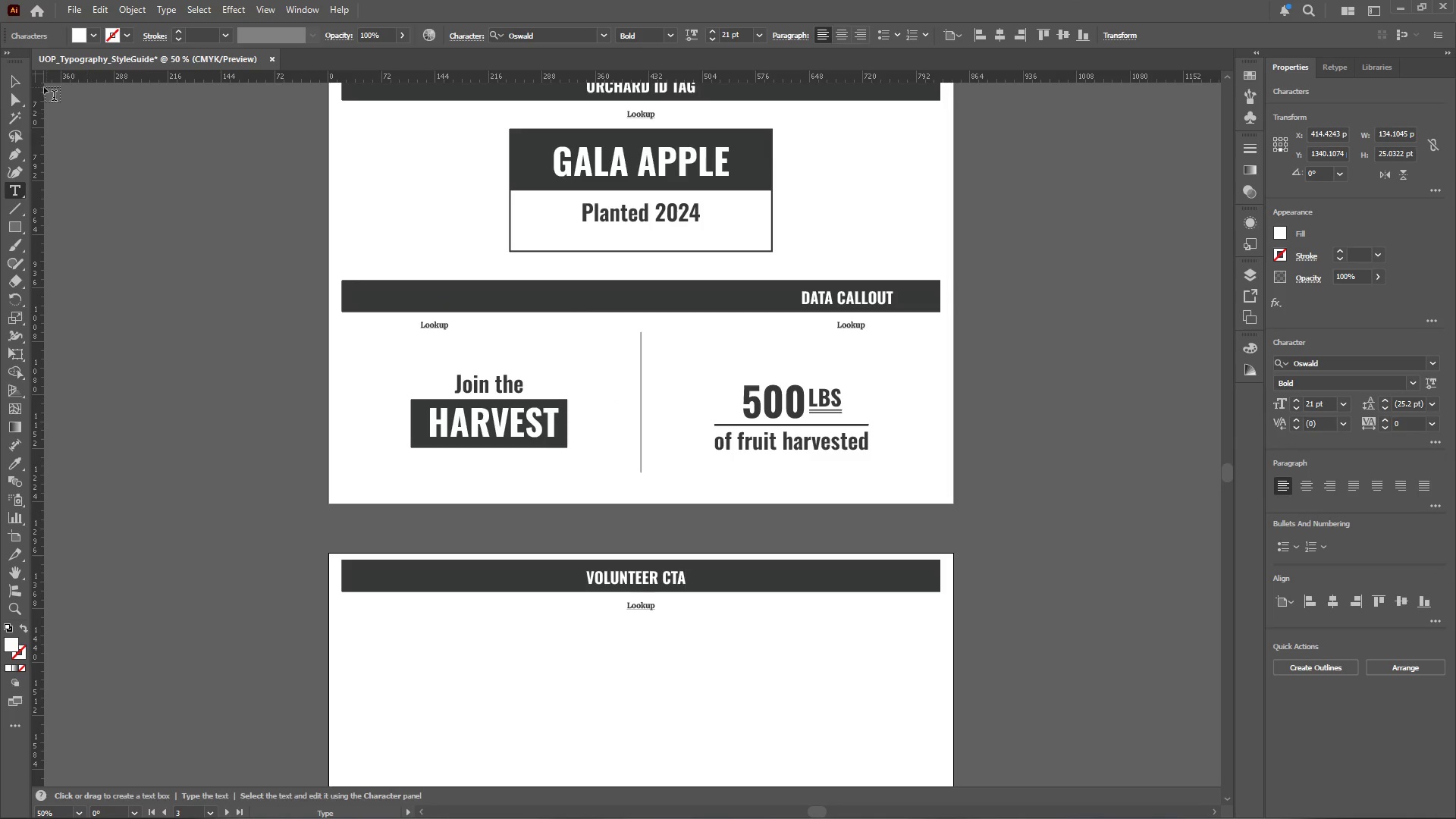 
left_click([14, 83])
 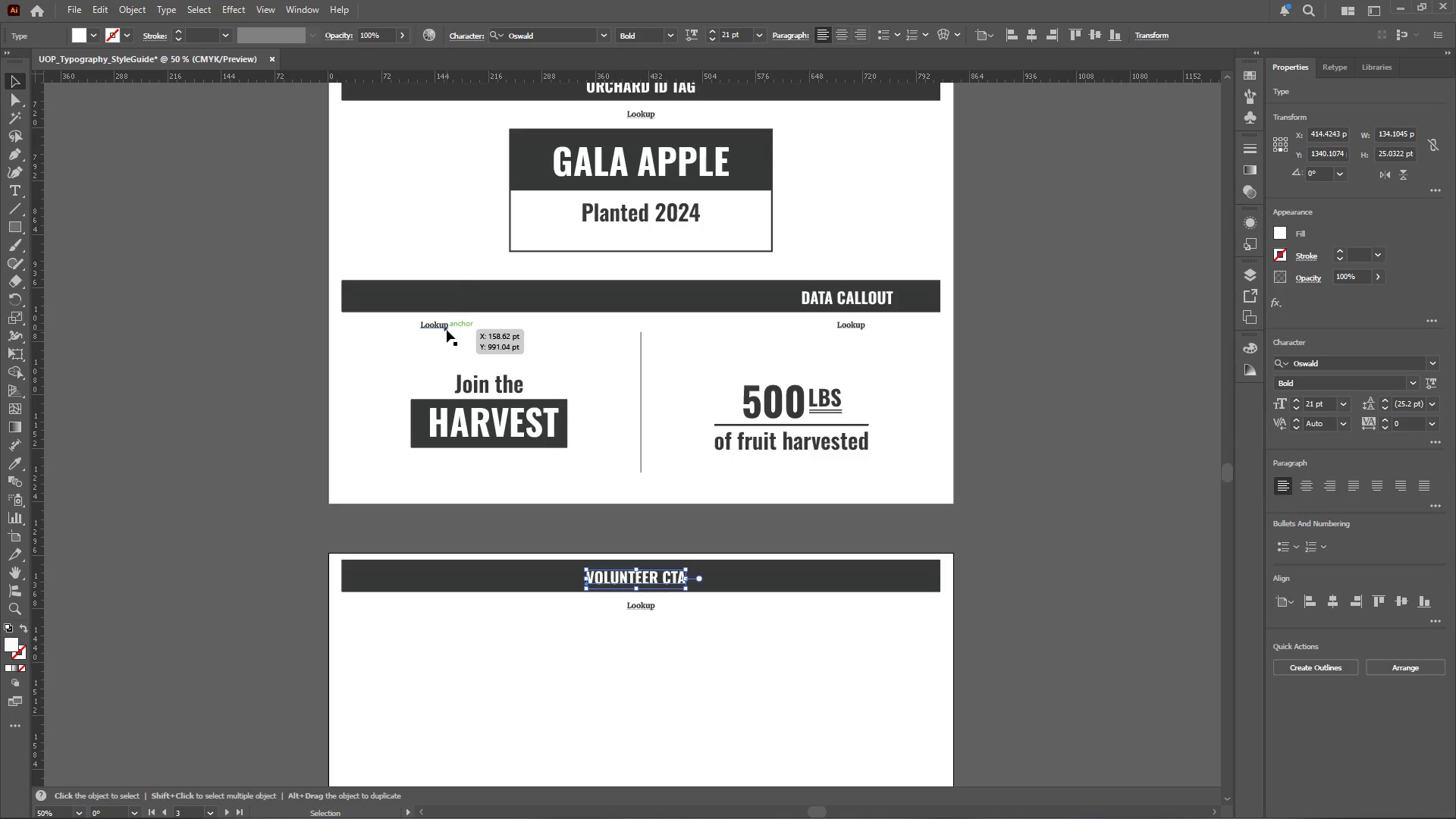 
left_click([444, 328])
 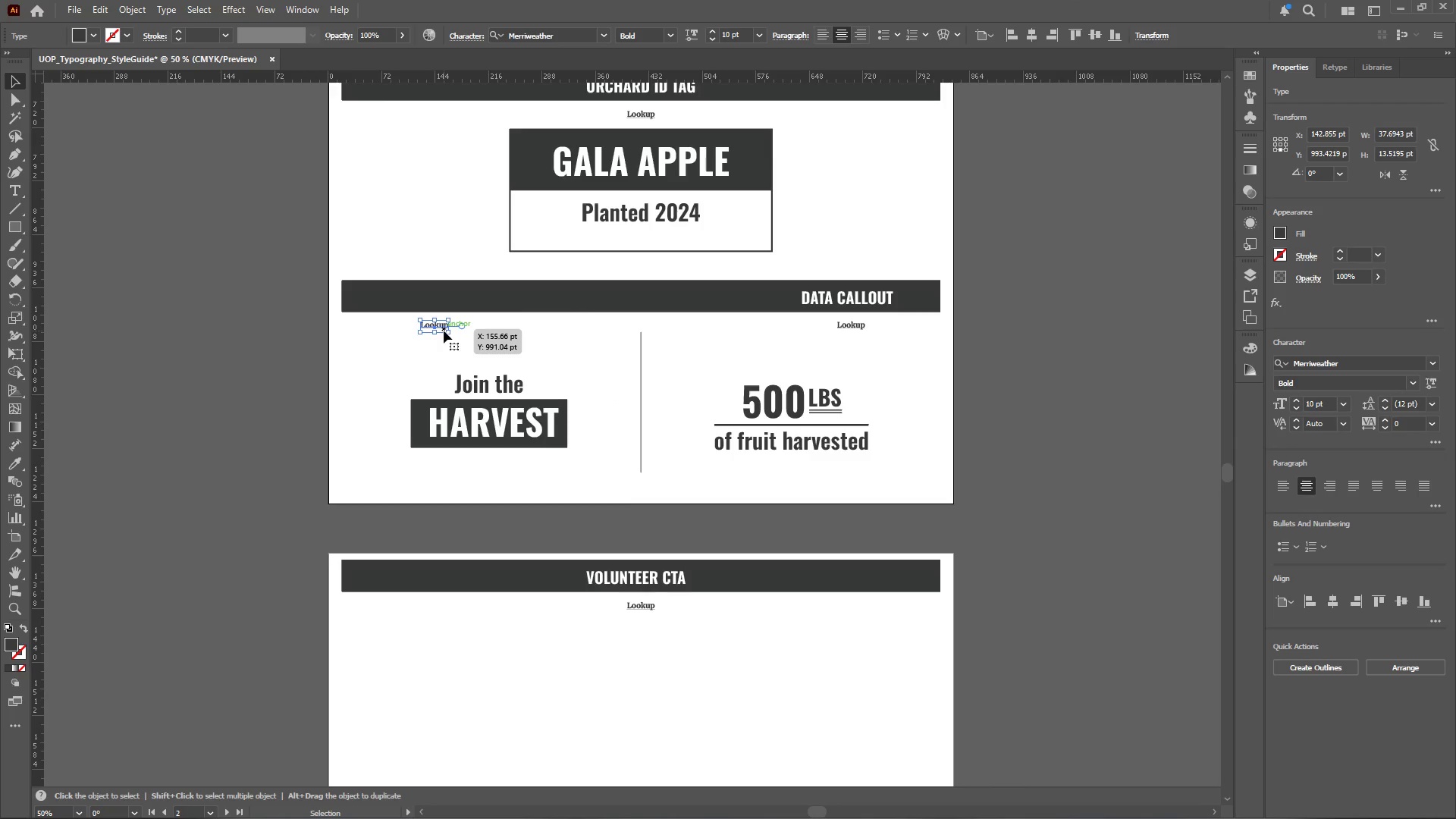 
key(Delete)
 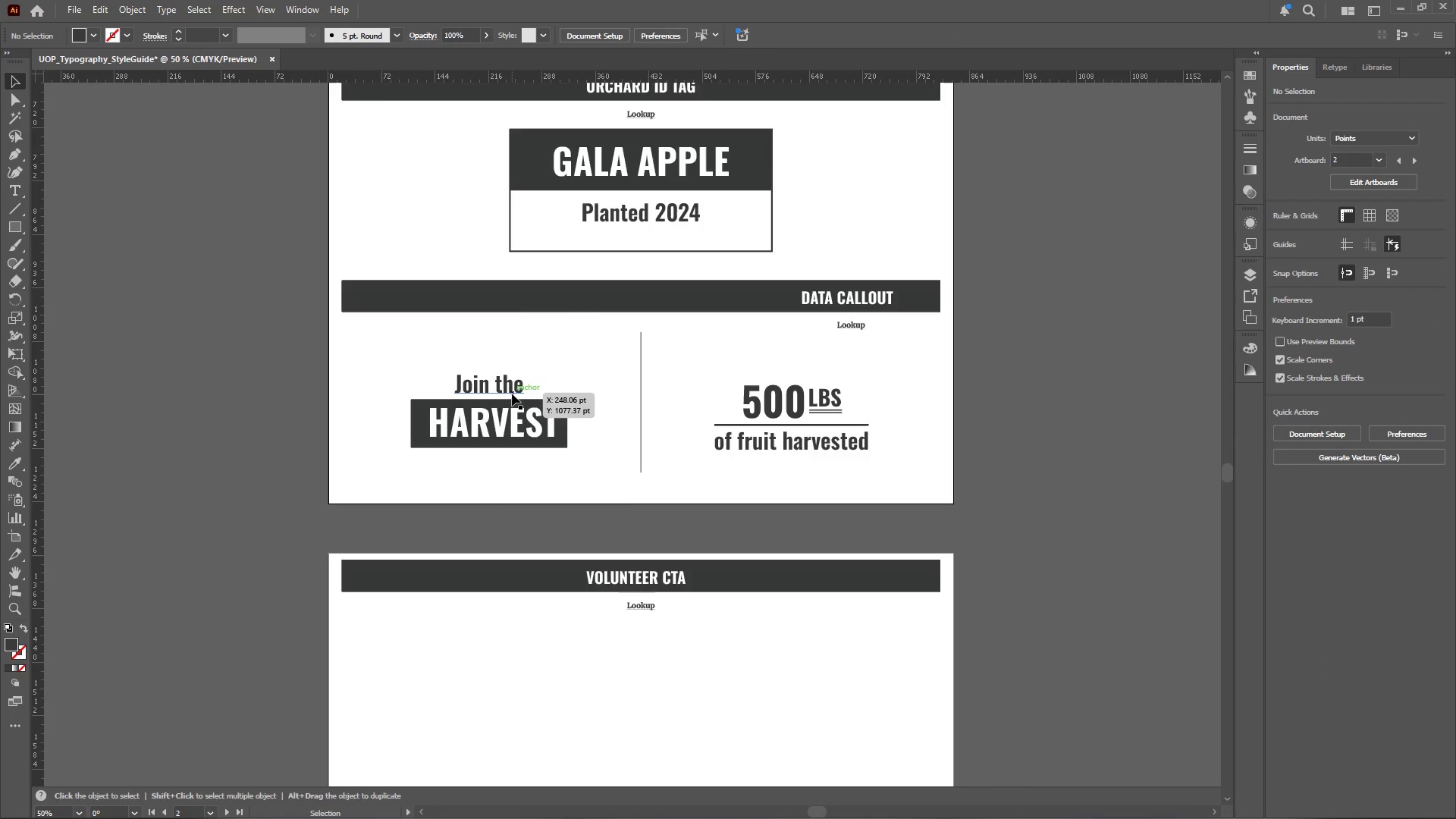 
left_click([512, 394])
 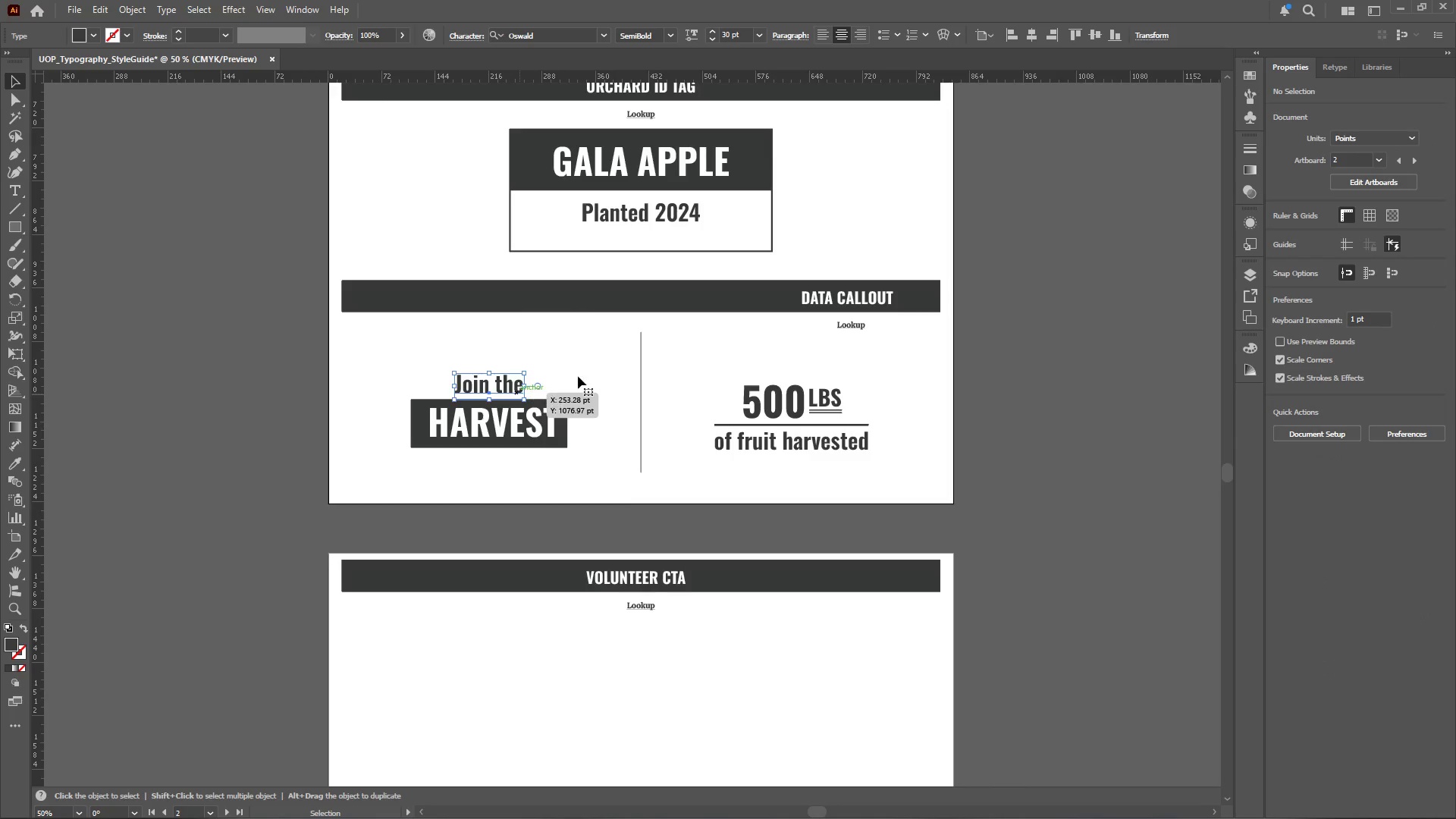 
hold_key(key=ShiftLeft, duration=1.36)
left_click_drag(start_coordinate=[584, 366], to_coordinate=[403, 454])
 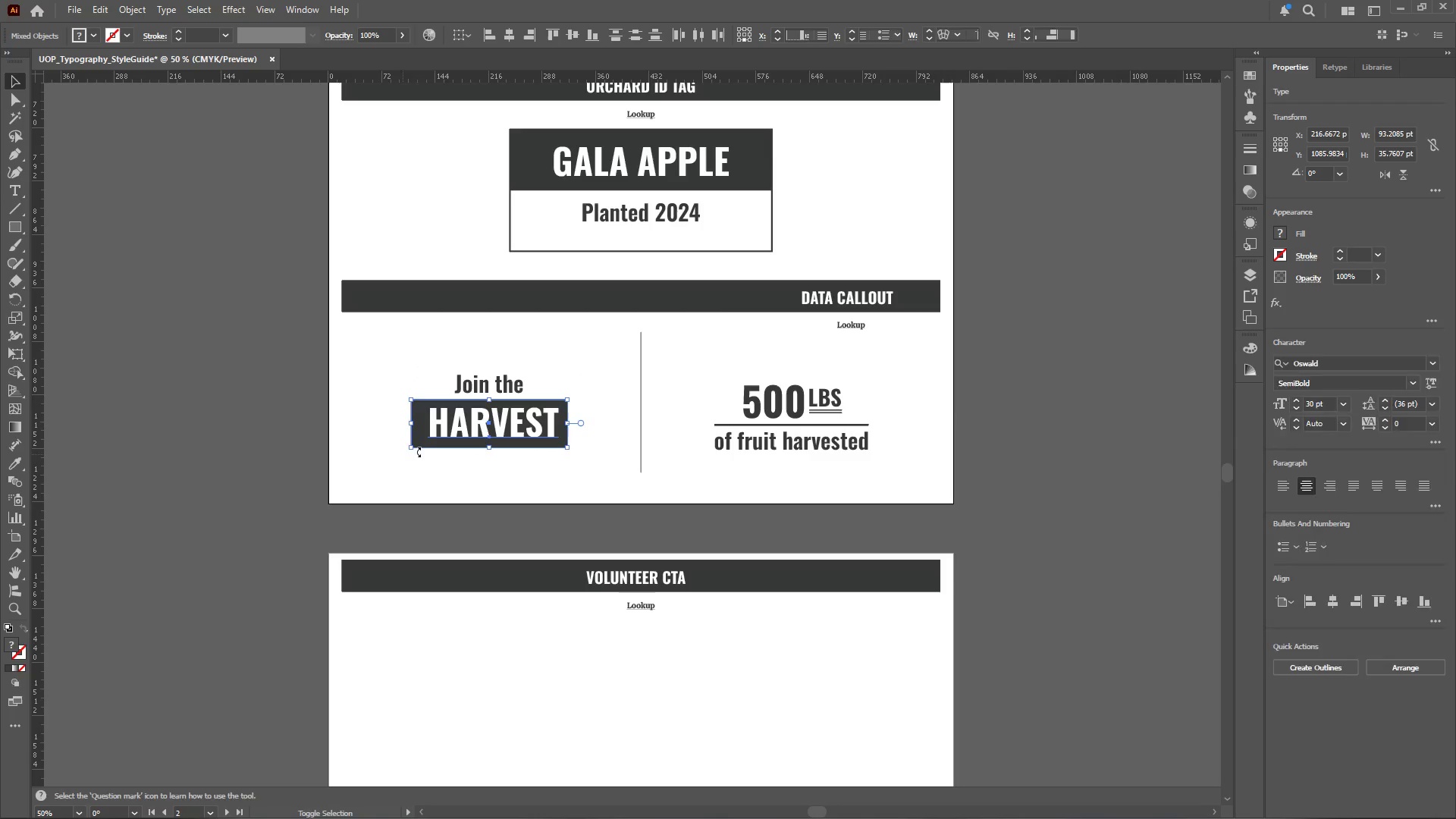 
hold_key(key=ControlLeft, duration=0.58)
 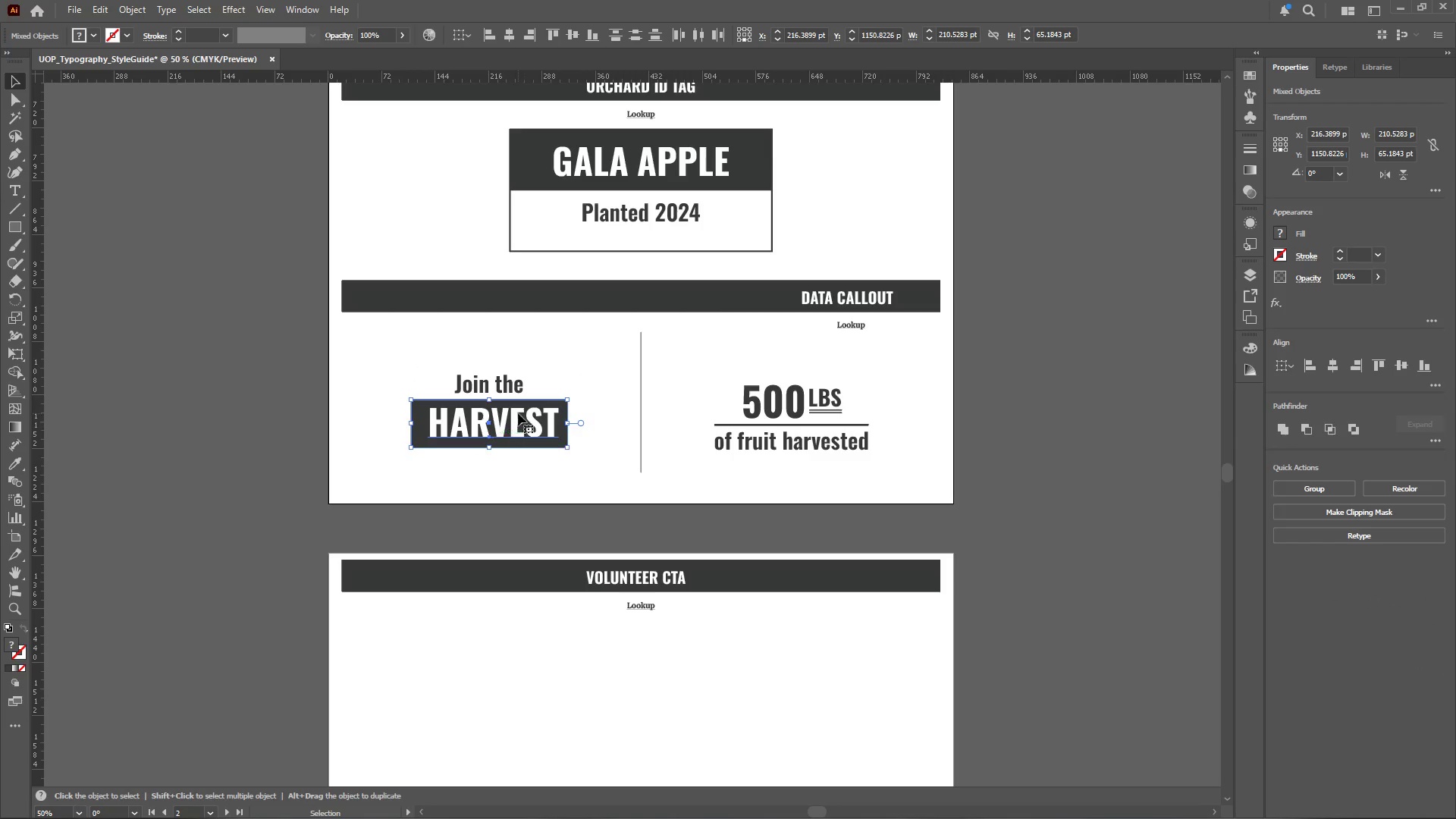 
hold_key(key=ShiftLeft, duration=0.52)
left_click([504, 387])
 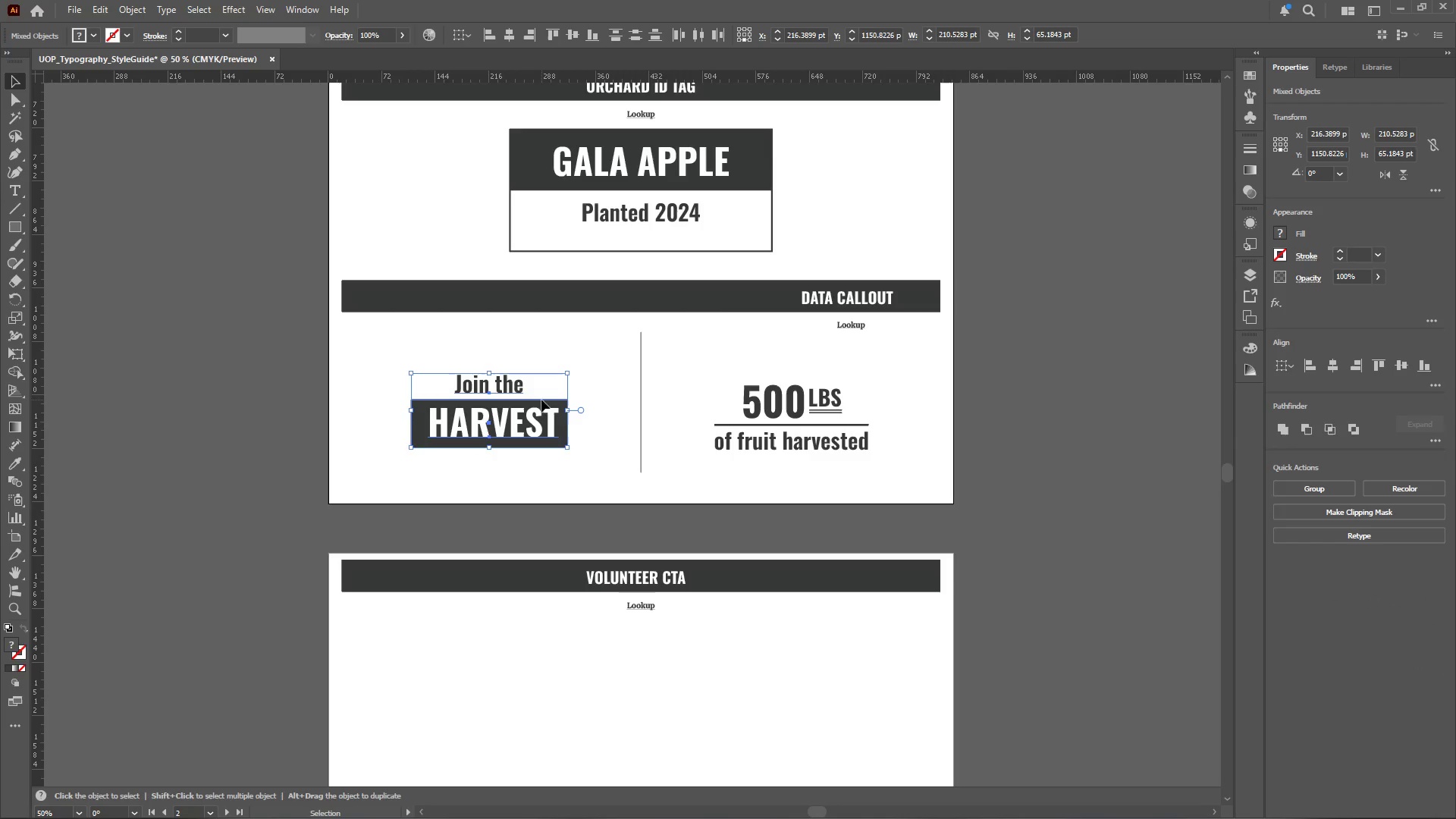 
key(Control+G)
 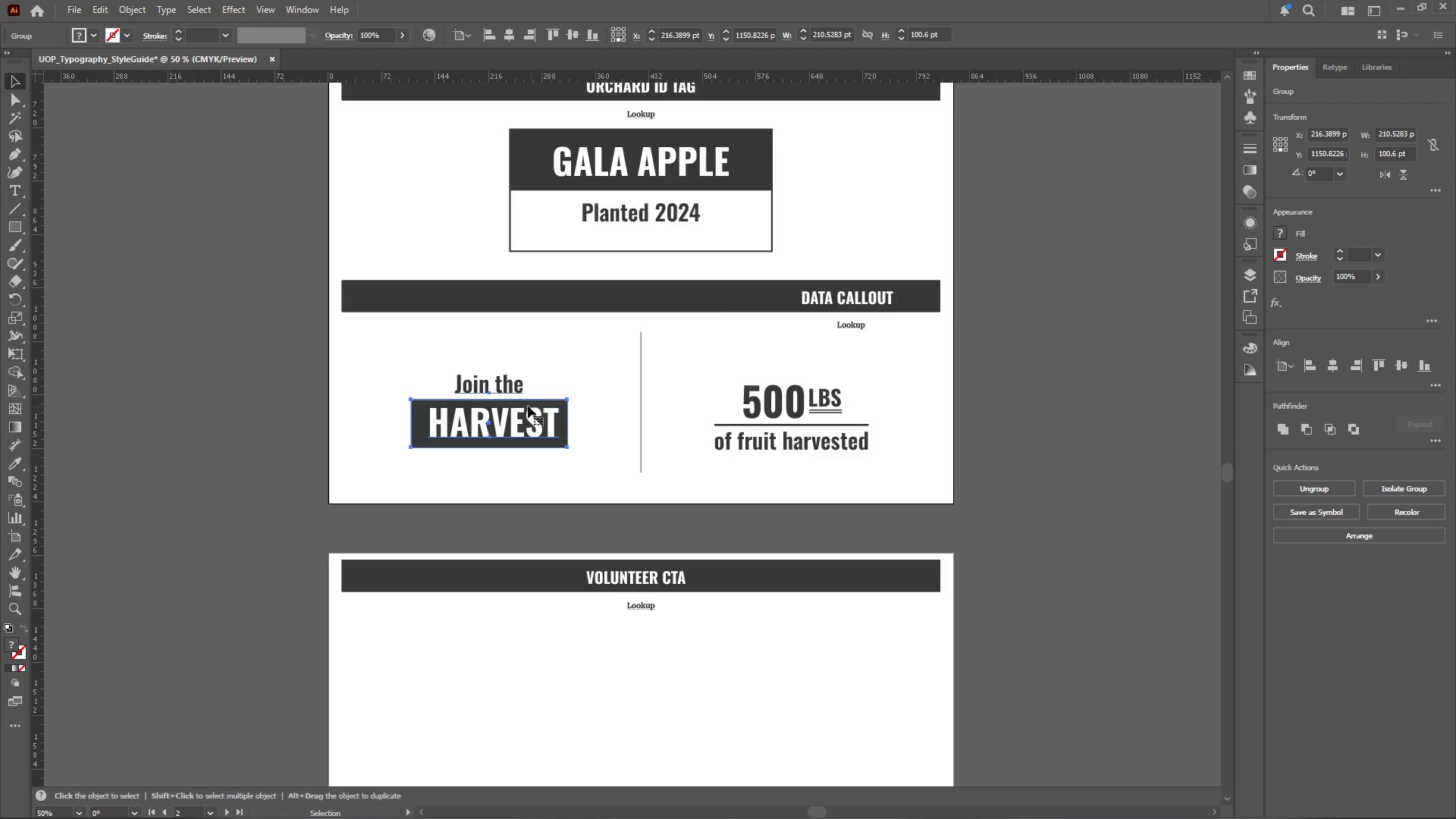 
hold_key(key=AltLeft, duration=0.39)
scroll: coordinate [490, 386], scroll_direction: down, amount: 5.0
 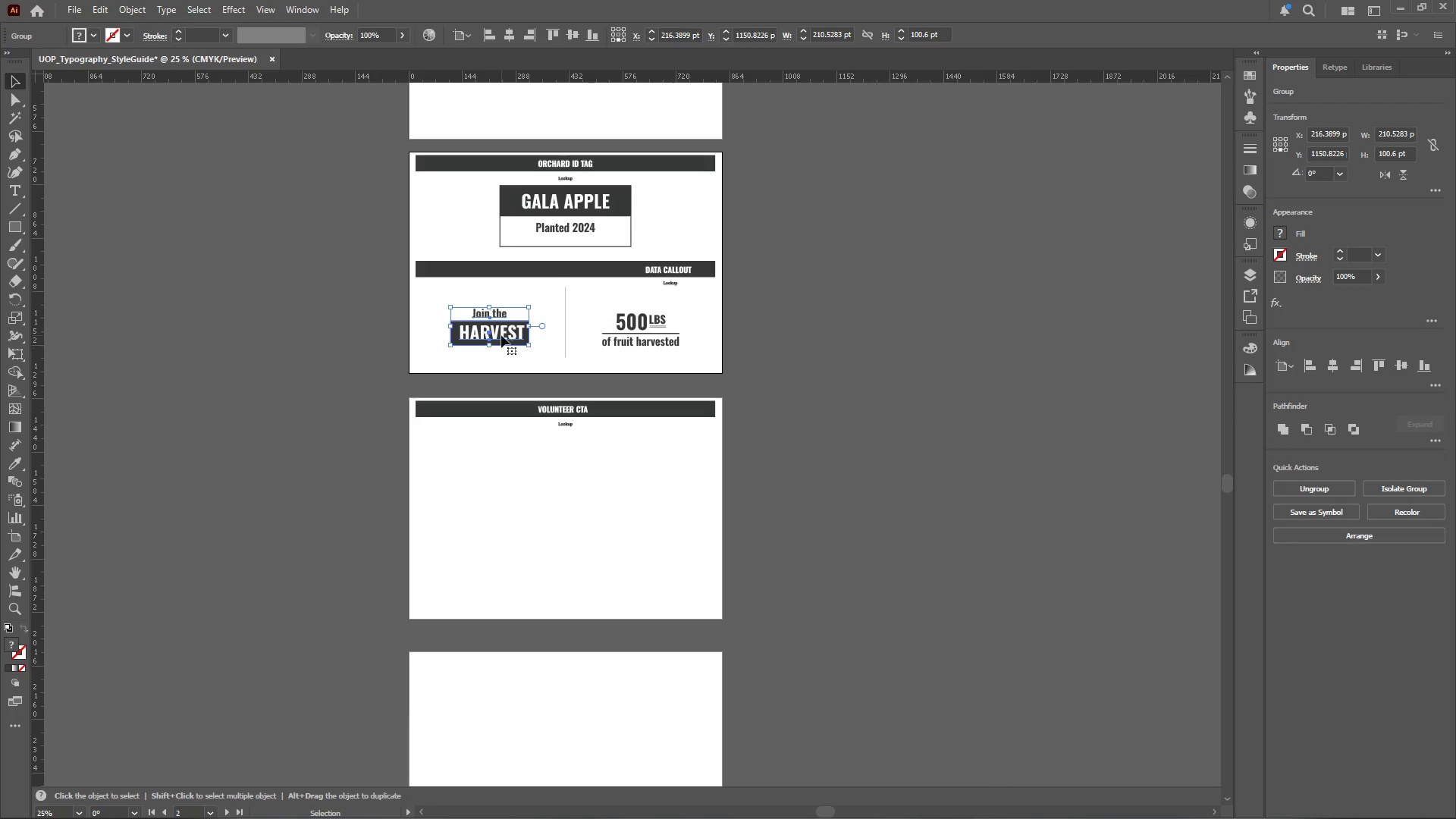 
left_click_drag(start_coordinate=[501, 335], to_coordinate=[566, 501])
 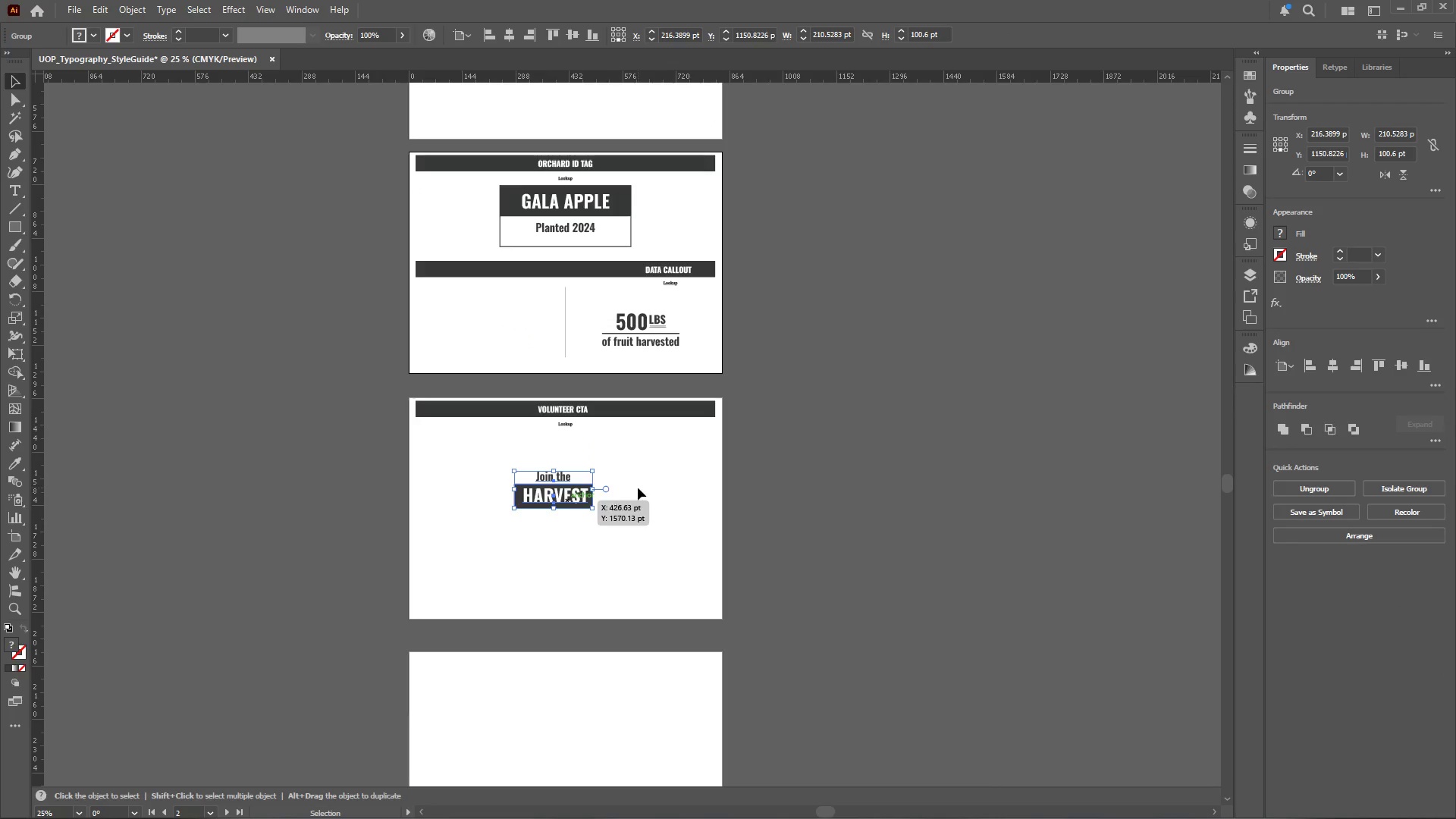 
left_click([674, 482])
 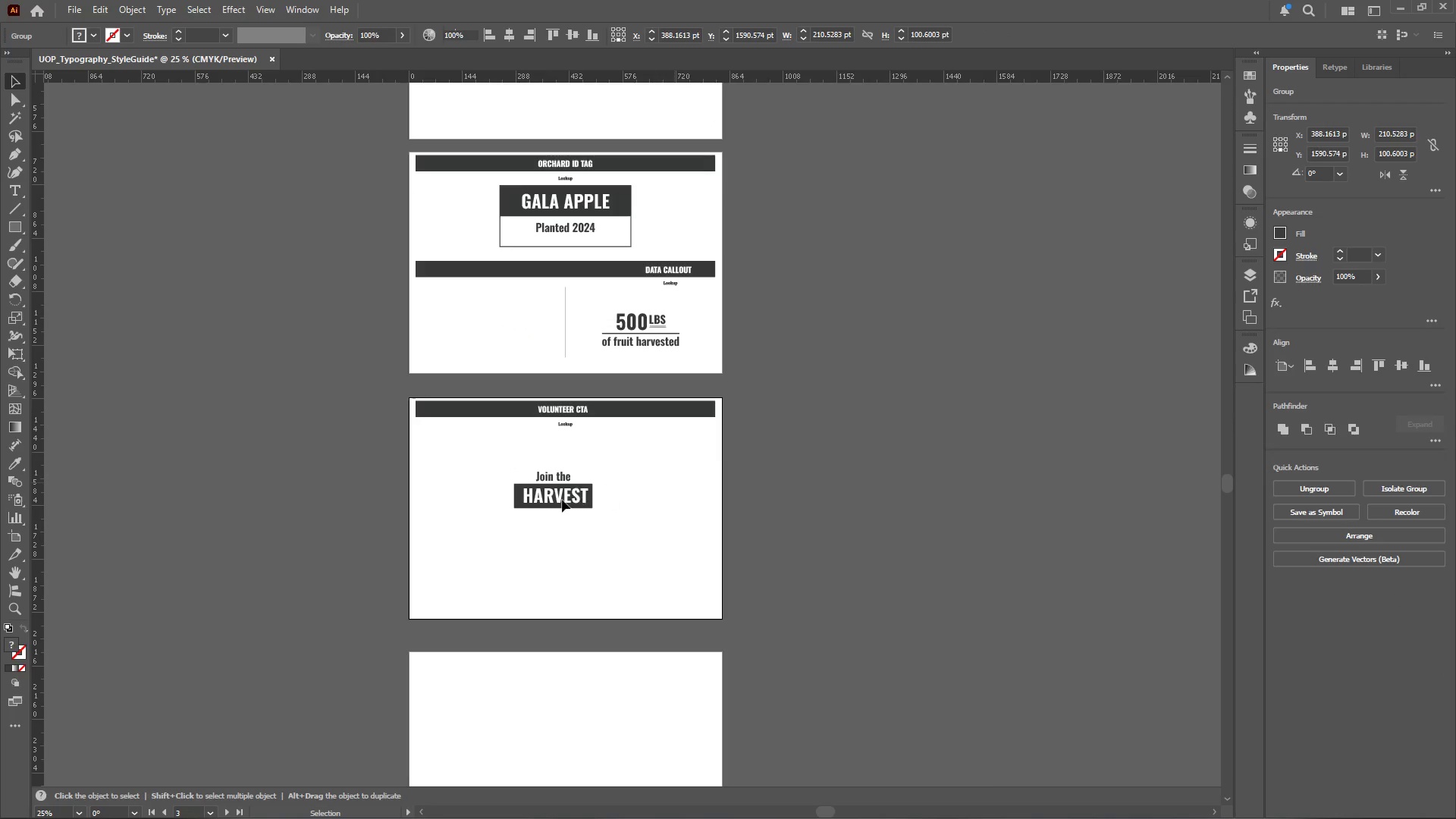 
left_click([560, 500])
 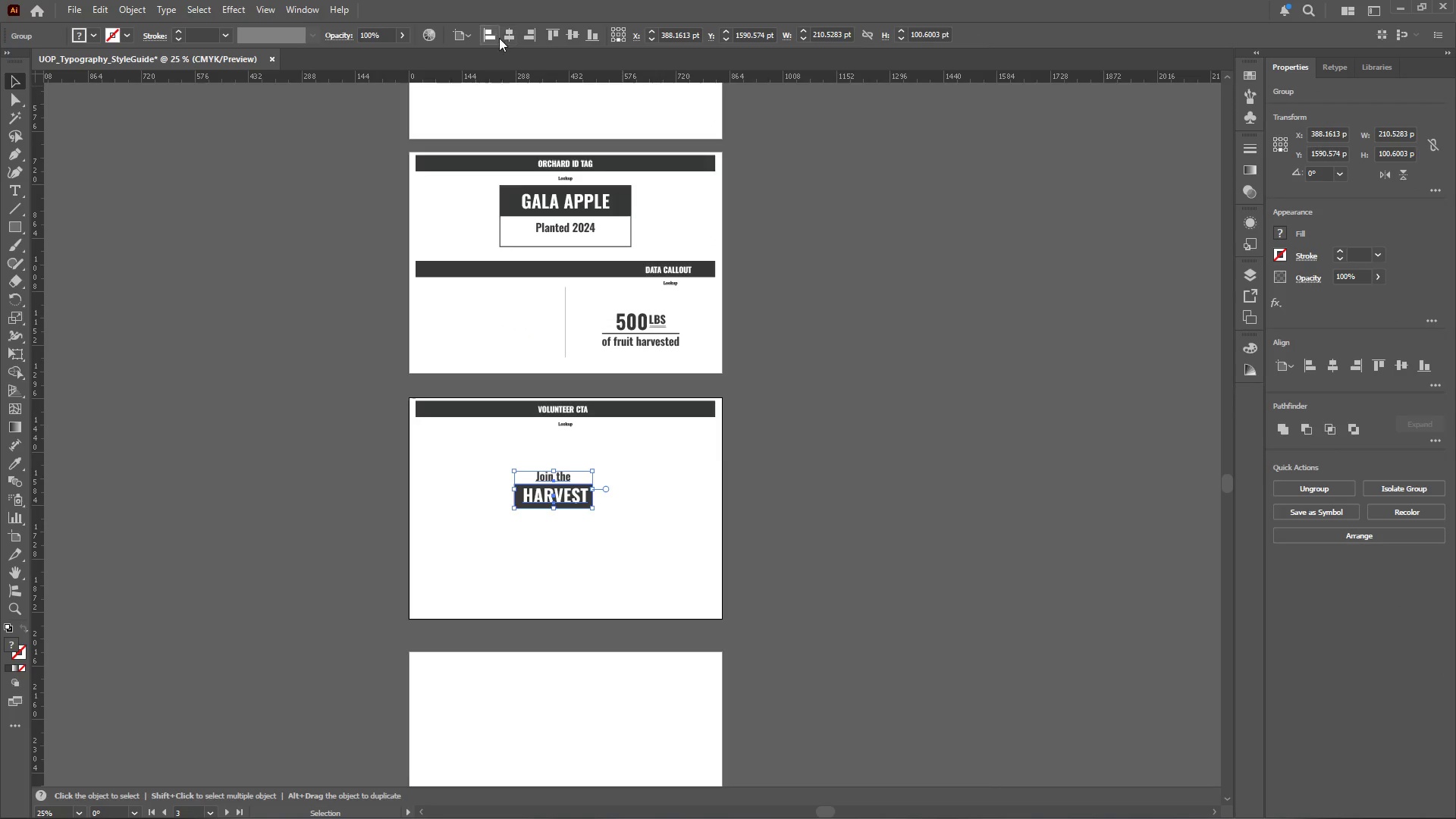 
left_click_drag(start_coordinate=[504, 33], to_coordinate=[507, 33])
 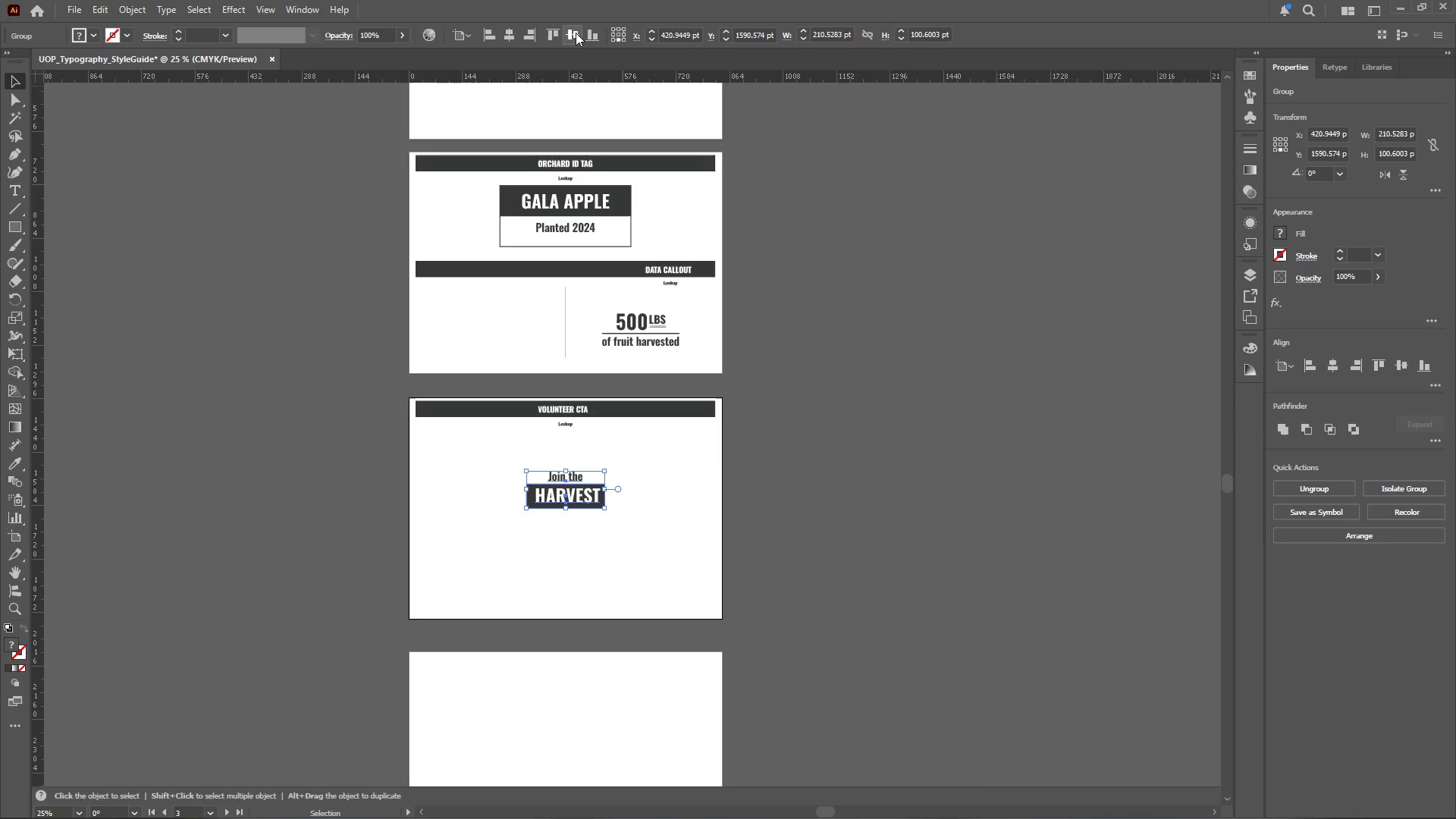 
left_click([576, 33])
 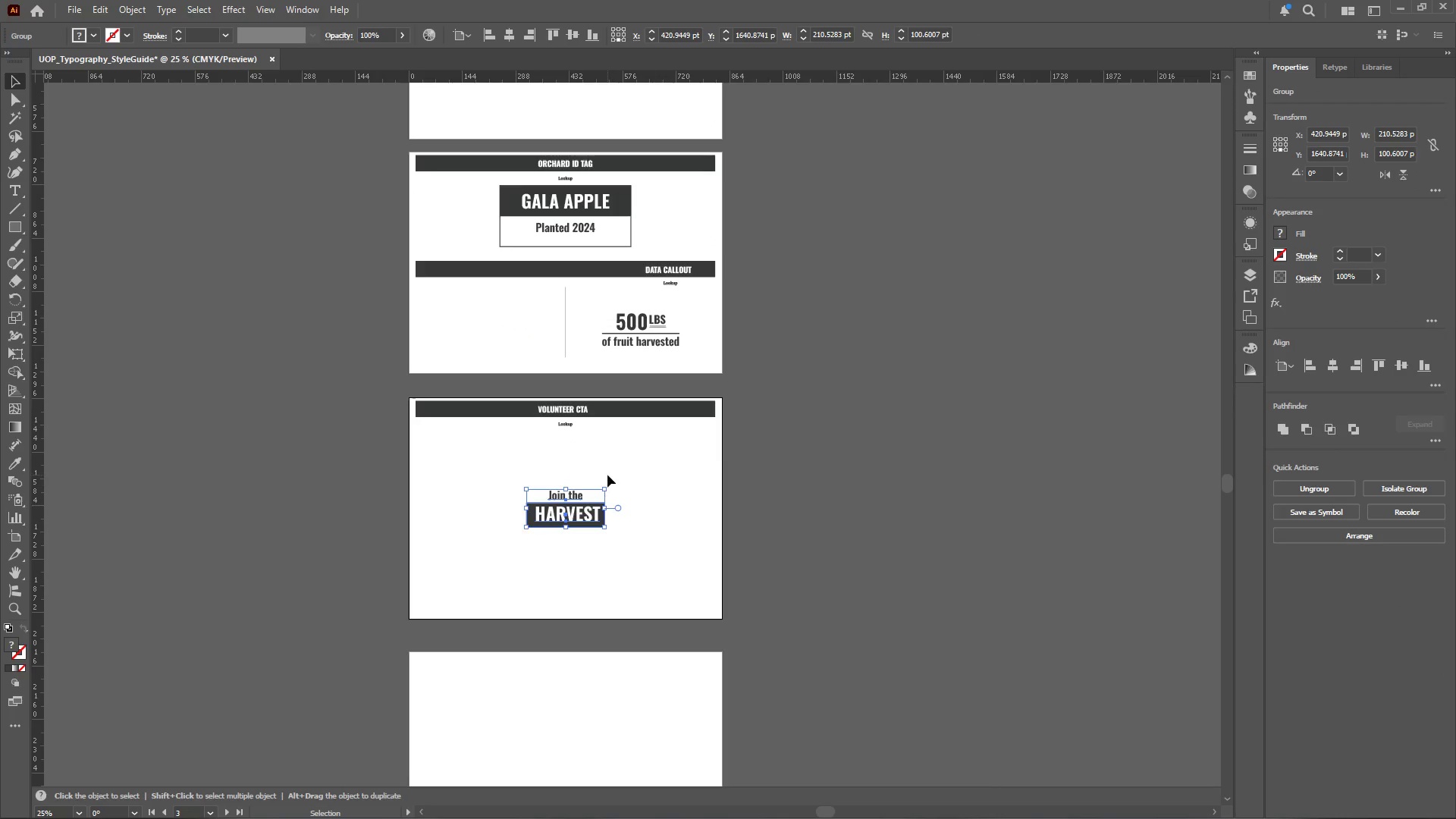 
hold_key(key=ShiftLeft, duration=2.03)
hold_key(key=AltLeft, duration=2.02)
left_click_drag(start_coordinate=[607, 488], to_coordinate=[641, 472])
 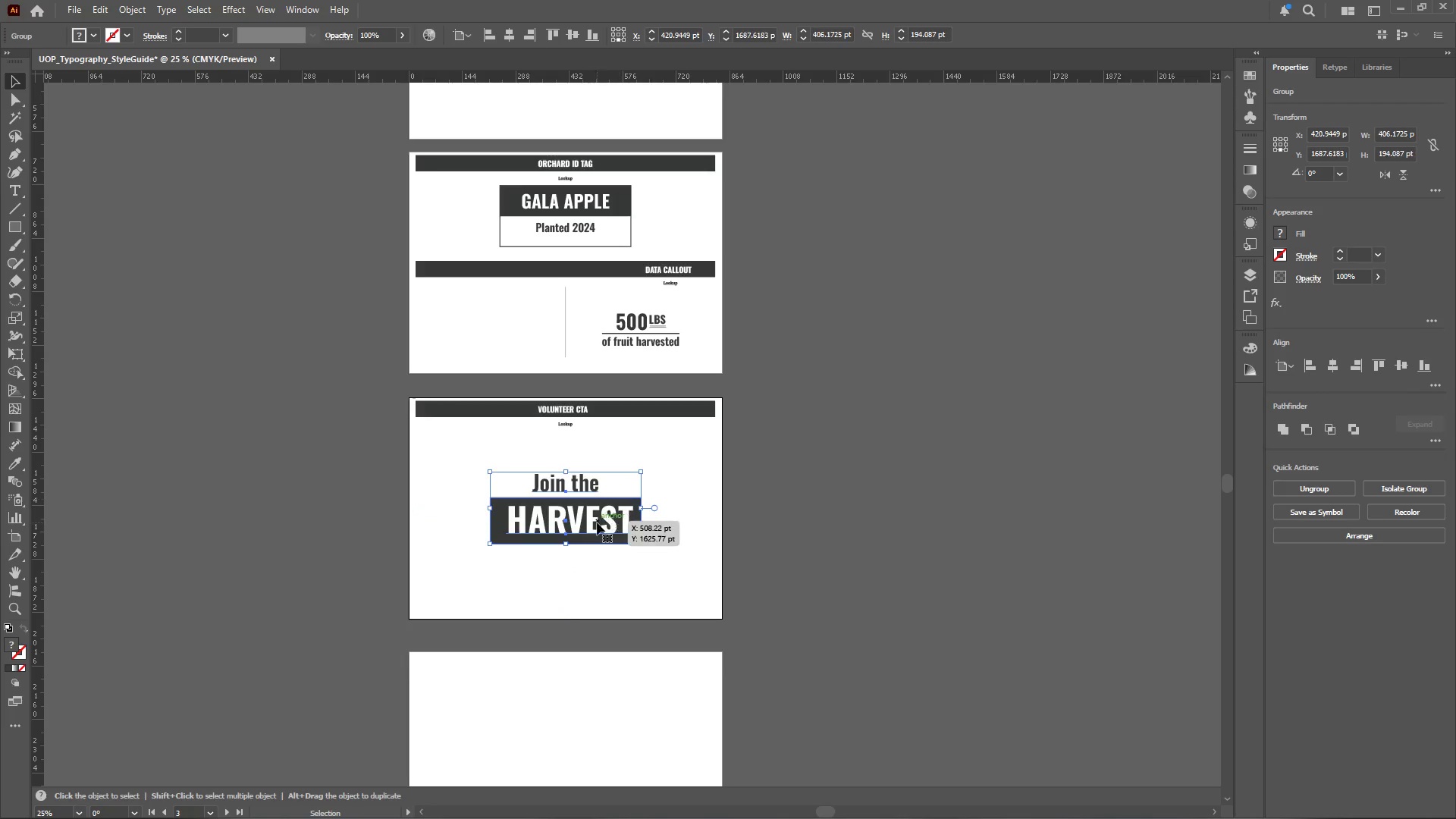 
left_click_drag(start_coordinate=[597, 522], to_coordinate=[597, 508])
 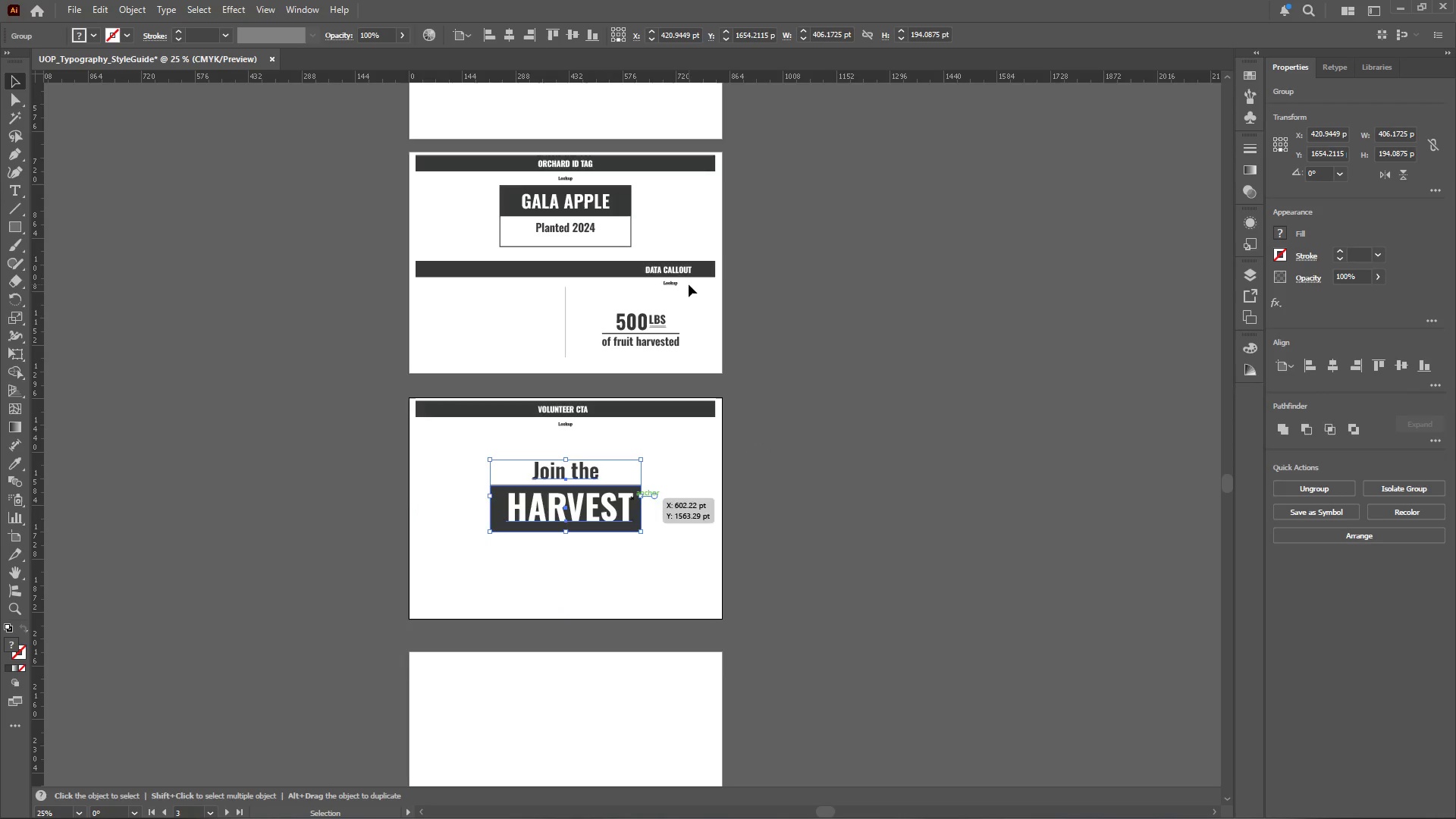 
hold_key(key=ShiftLeft, duration=2.66)
 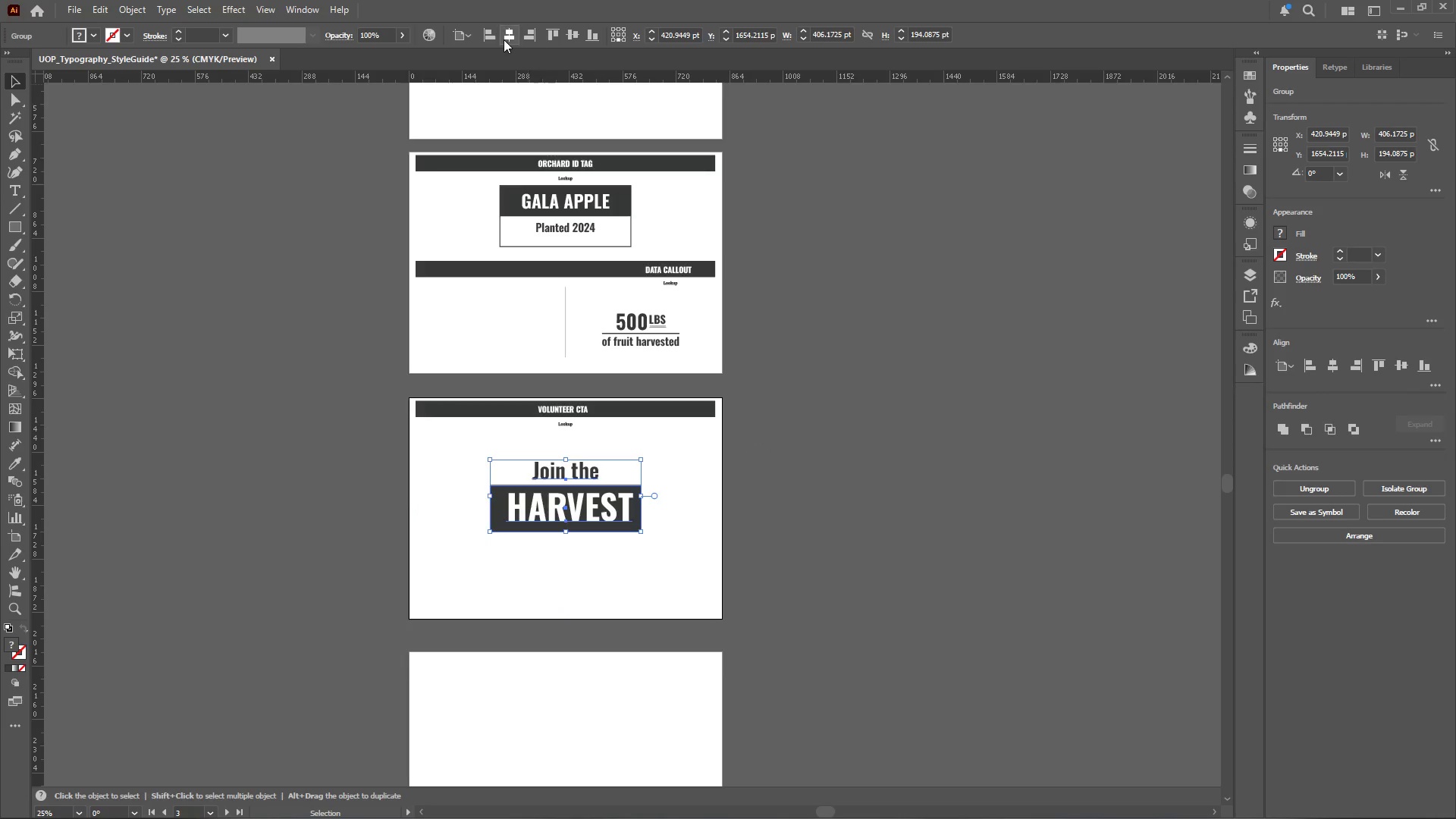 
left_click([508, 33])
 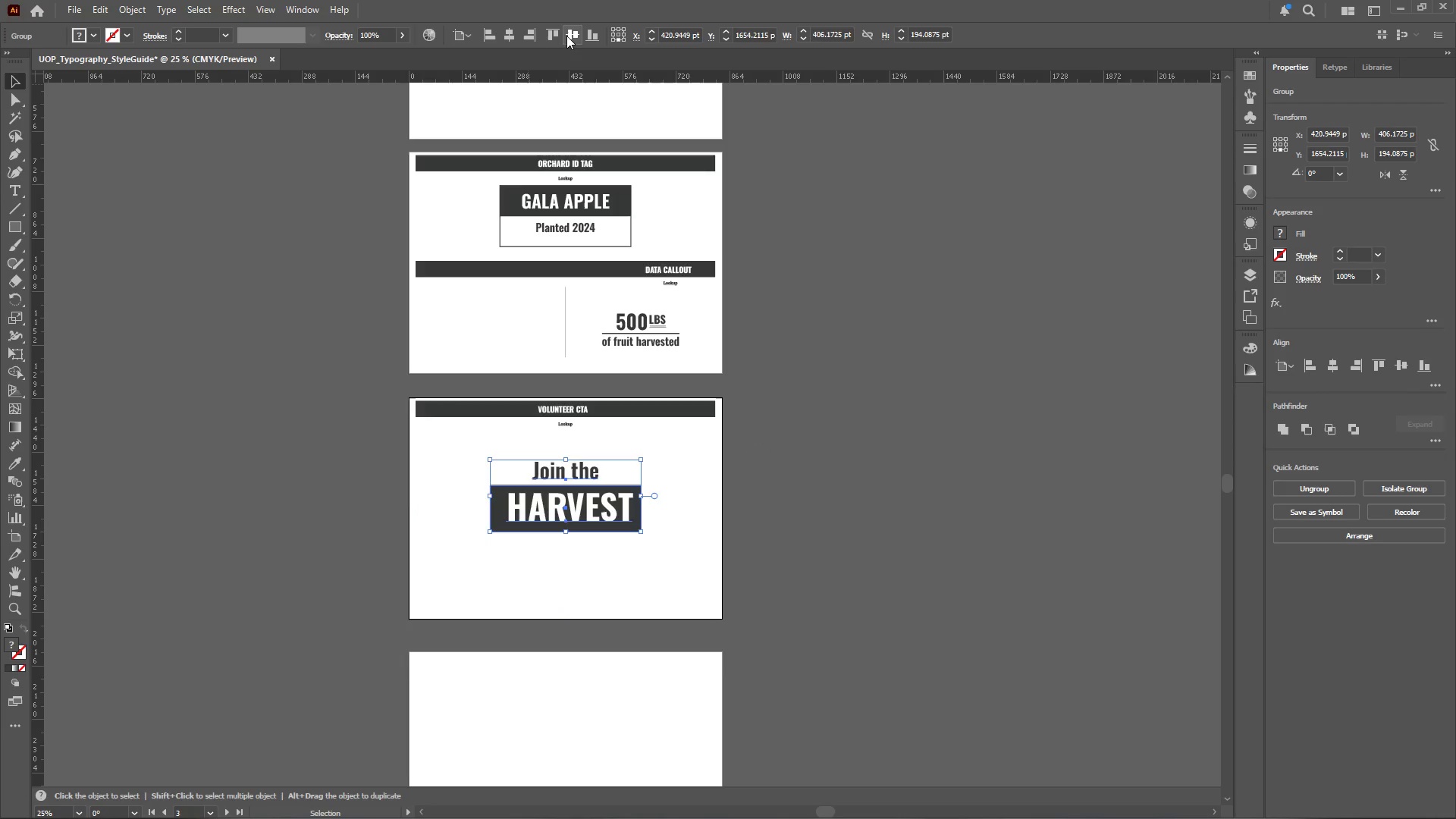 
left_click([570, 36])
 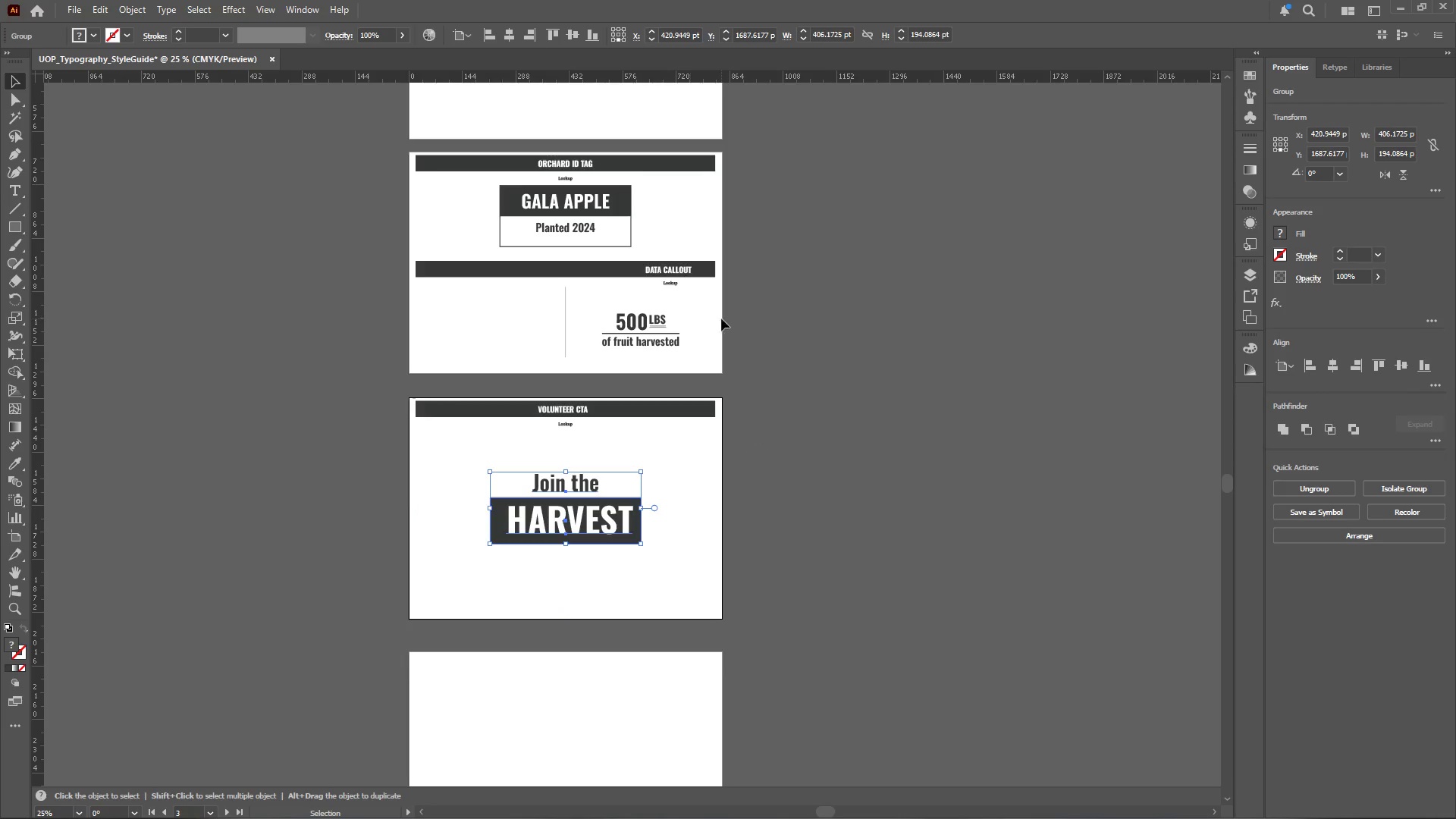 
left_click([775, 346])
 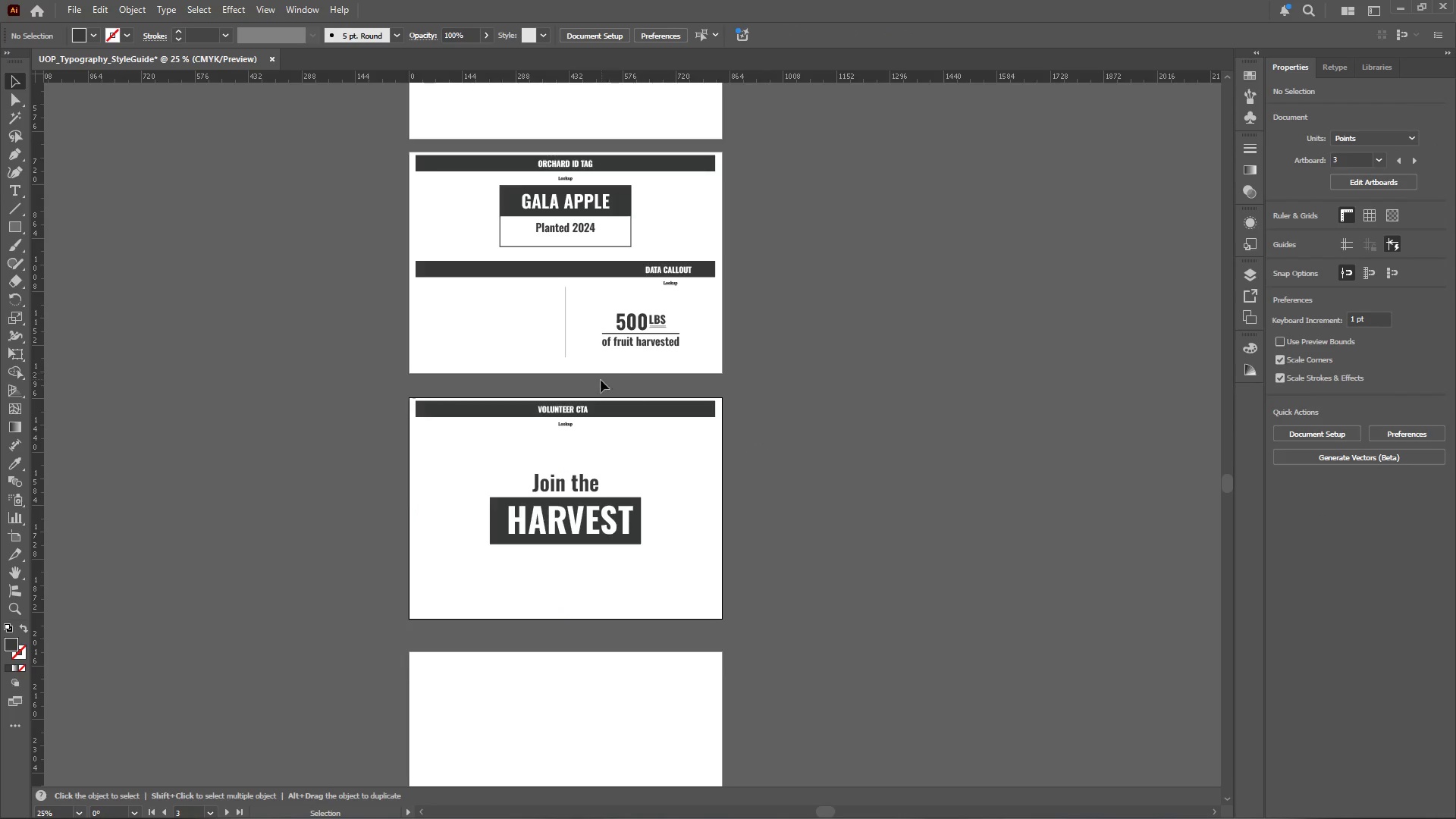 
left_click([573, 414])
 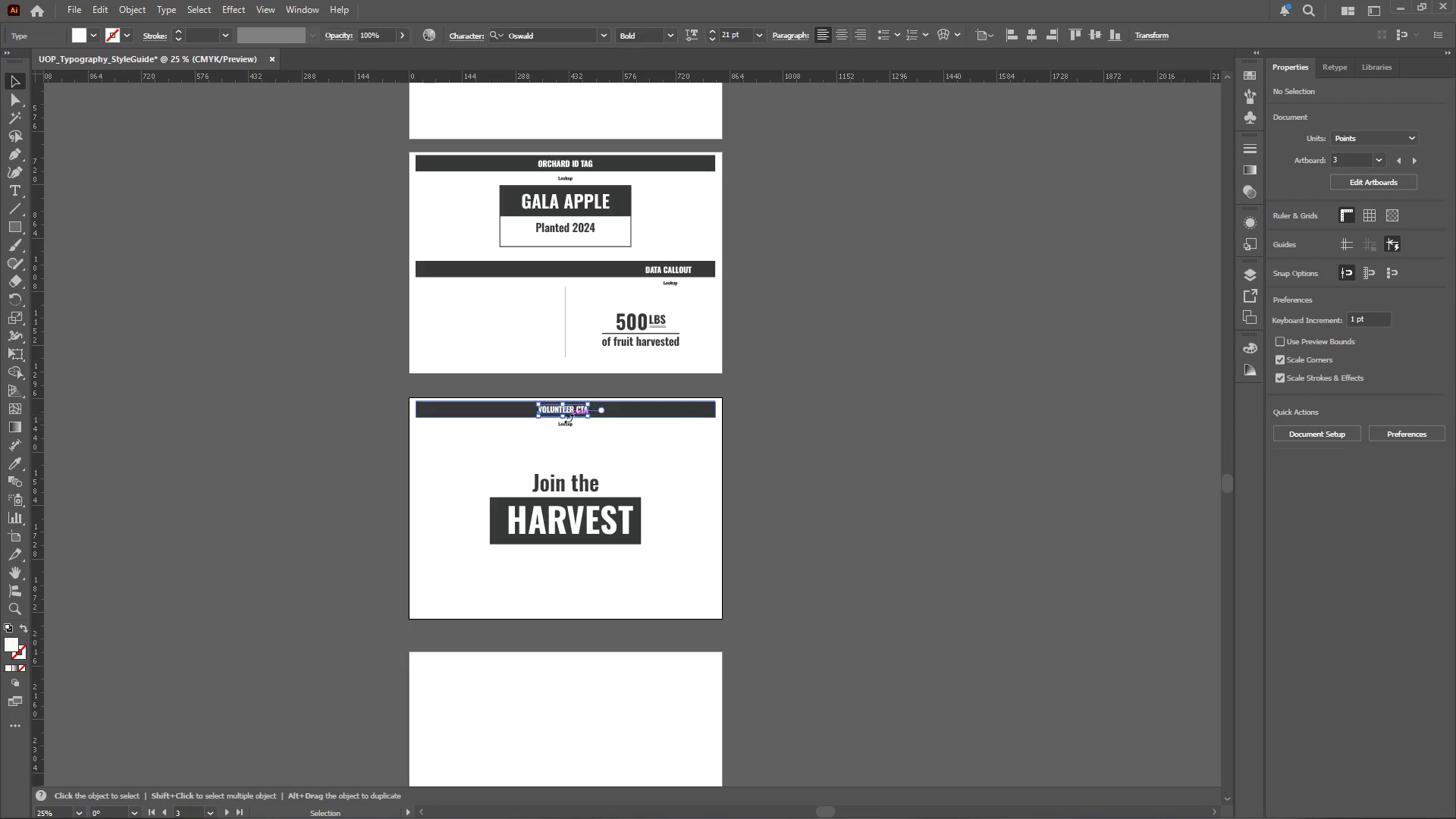 
hold_key(key=AltLeft, duration=0.56)
scroll: coordinate [566, 423], scroll_direction: up, amount: 1.0
 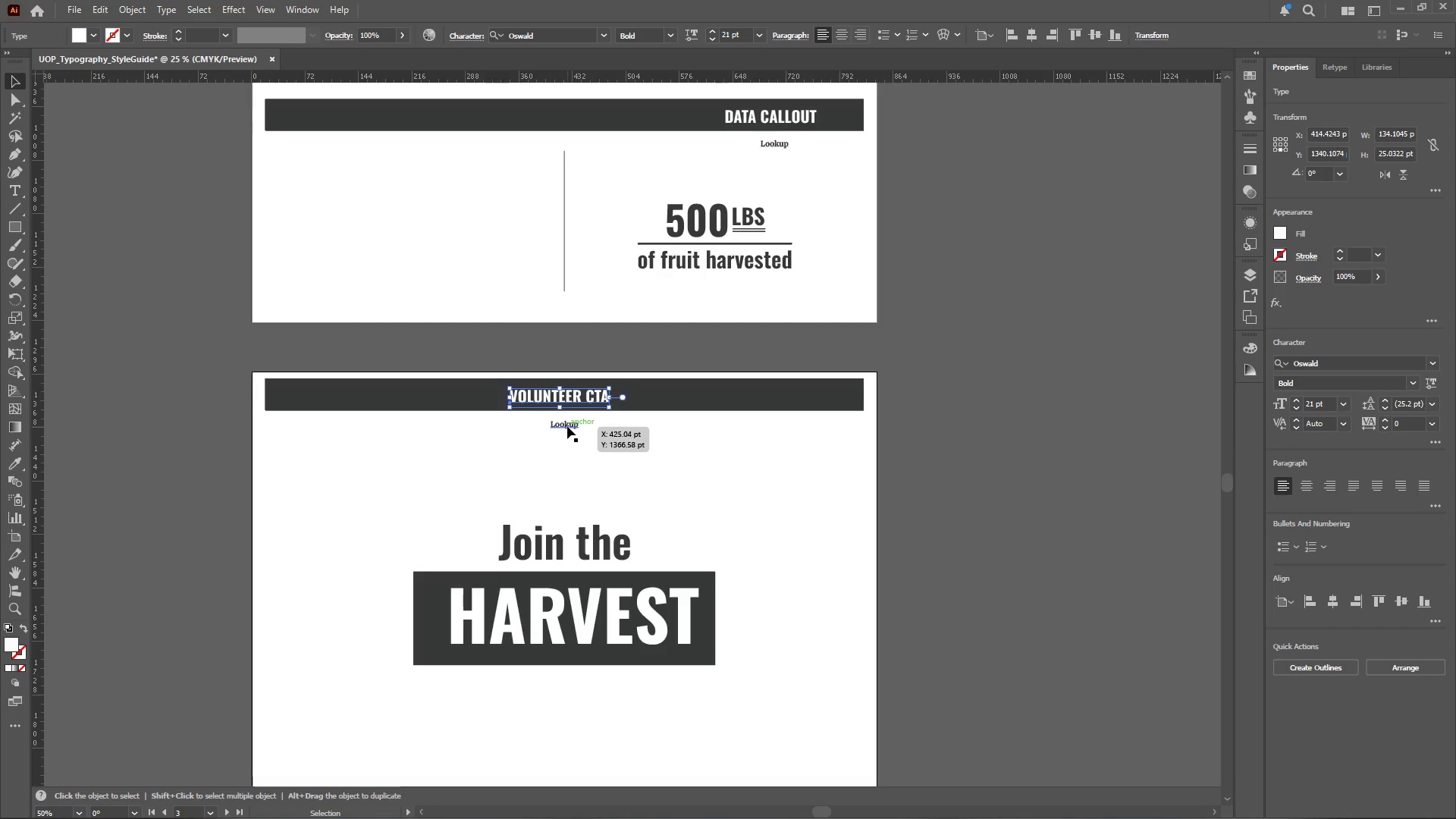 
hold_key(key=ShiftLeft, duration=1.03)
left_click([567, 426])
 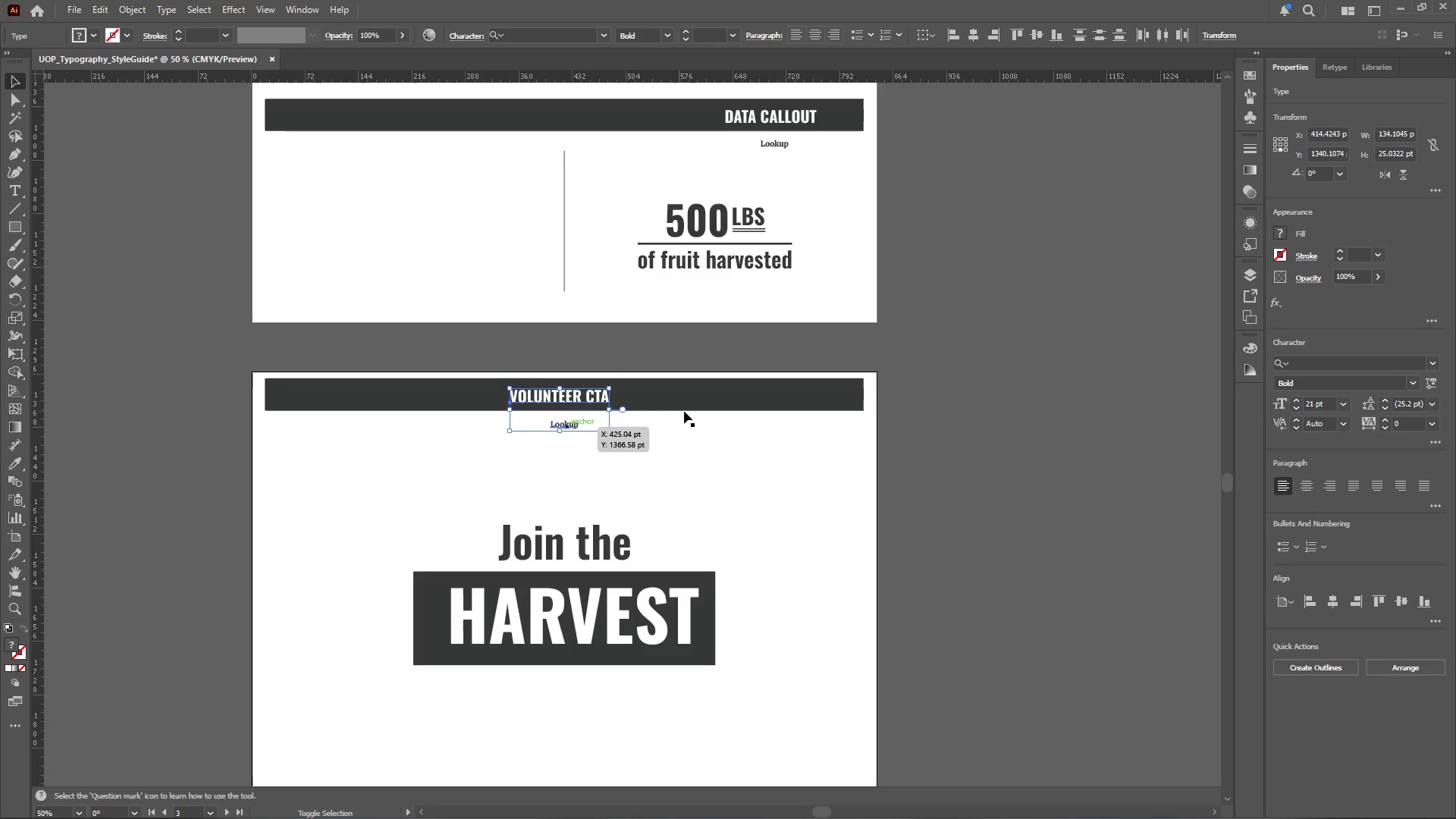 
left_click([692, 406])
 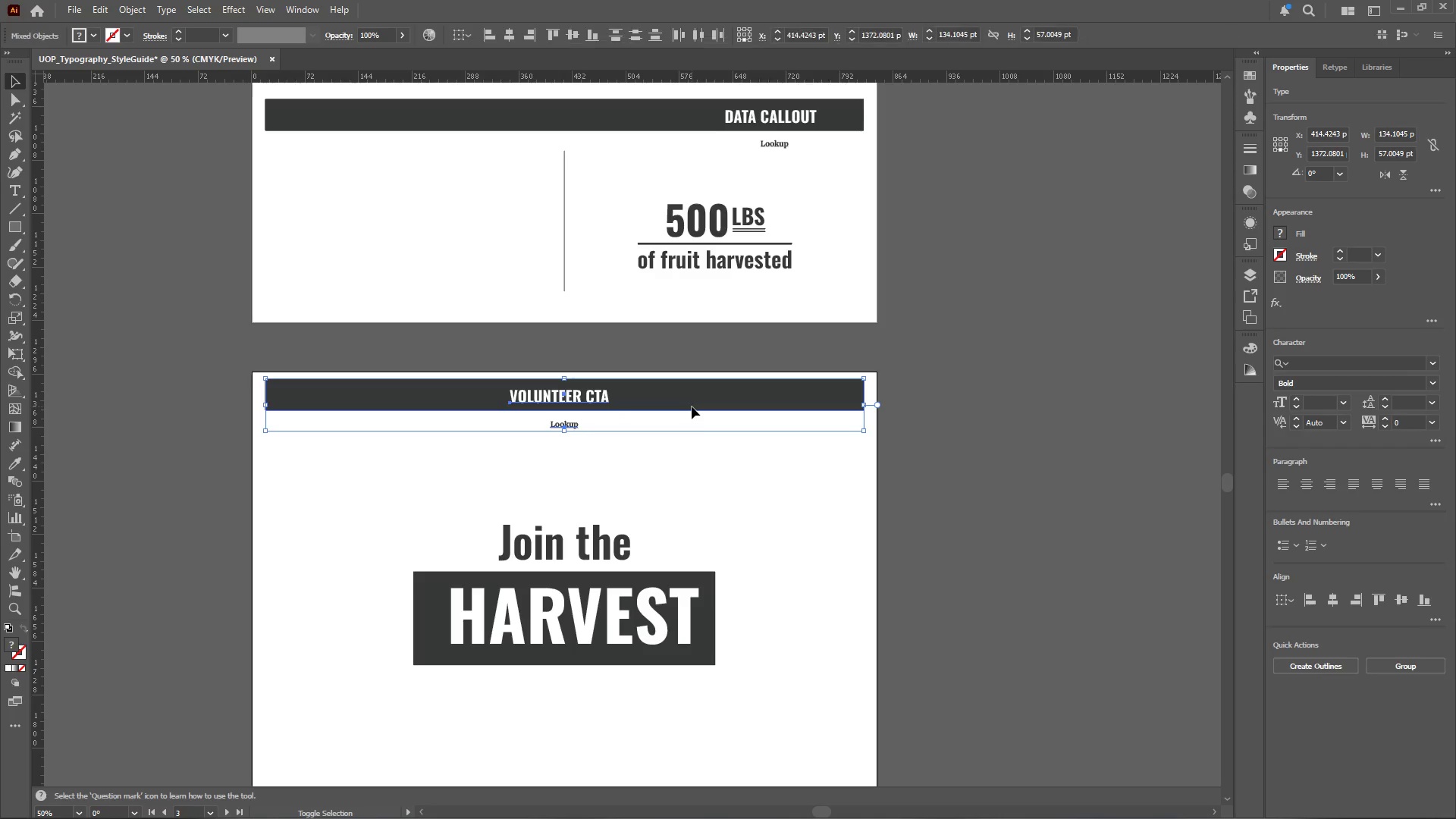 
key(Control+C)
 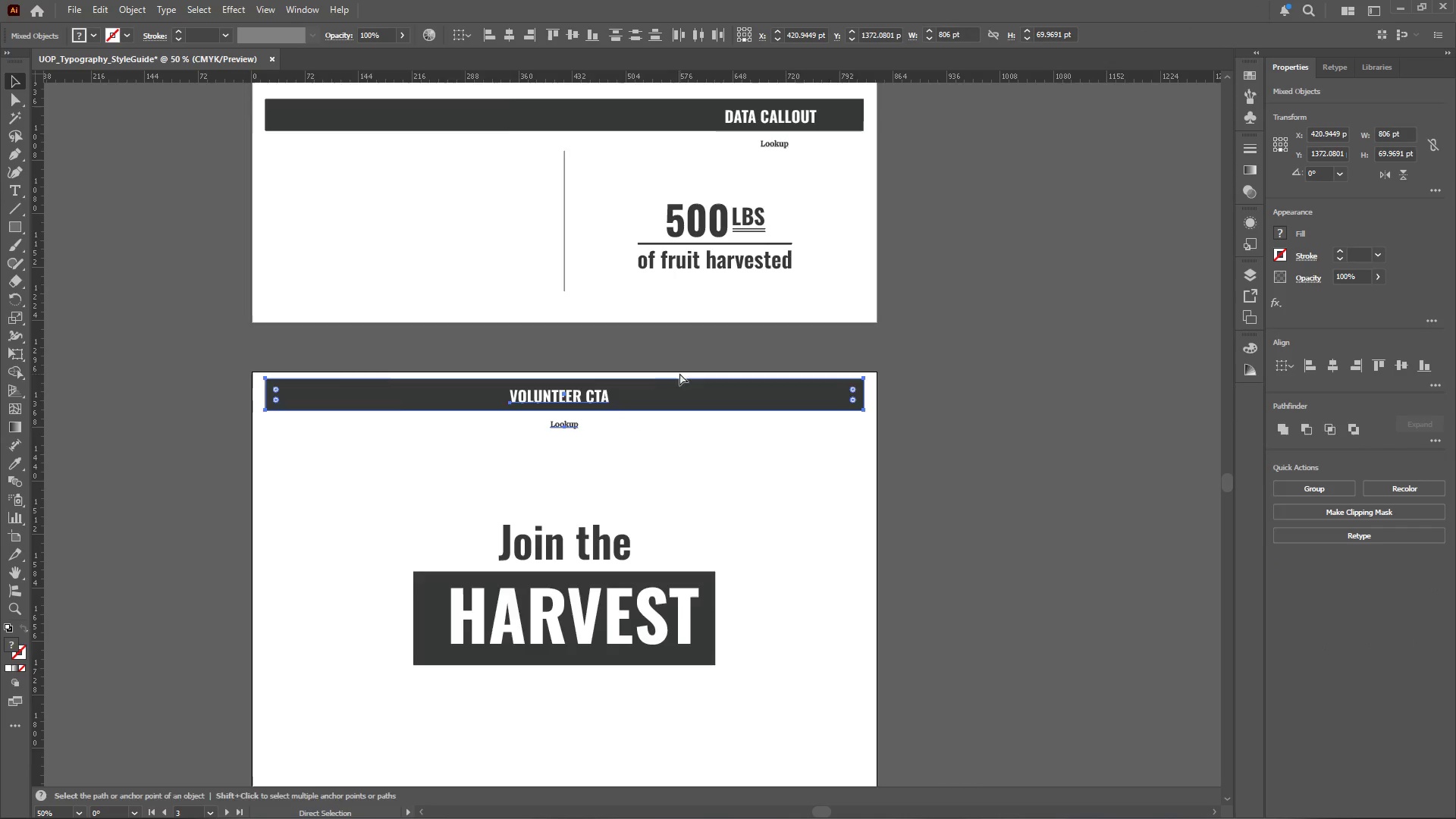 
hold_key(key=AltLeft, duration=0.39)
 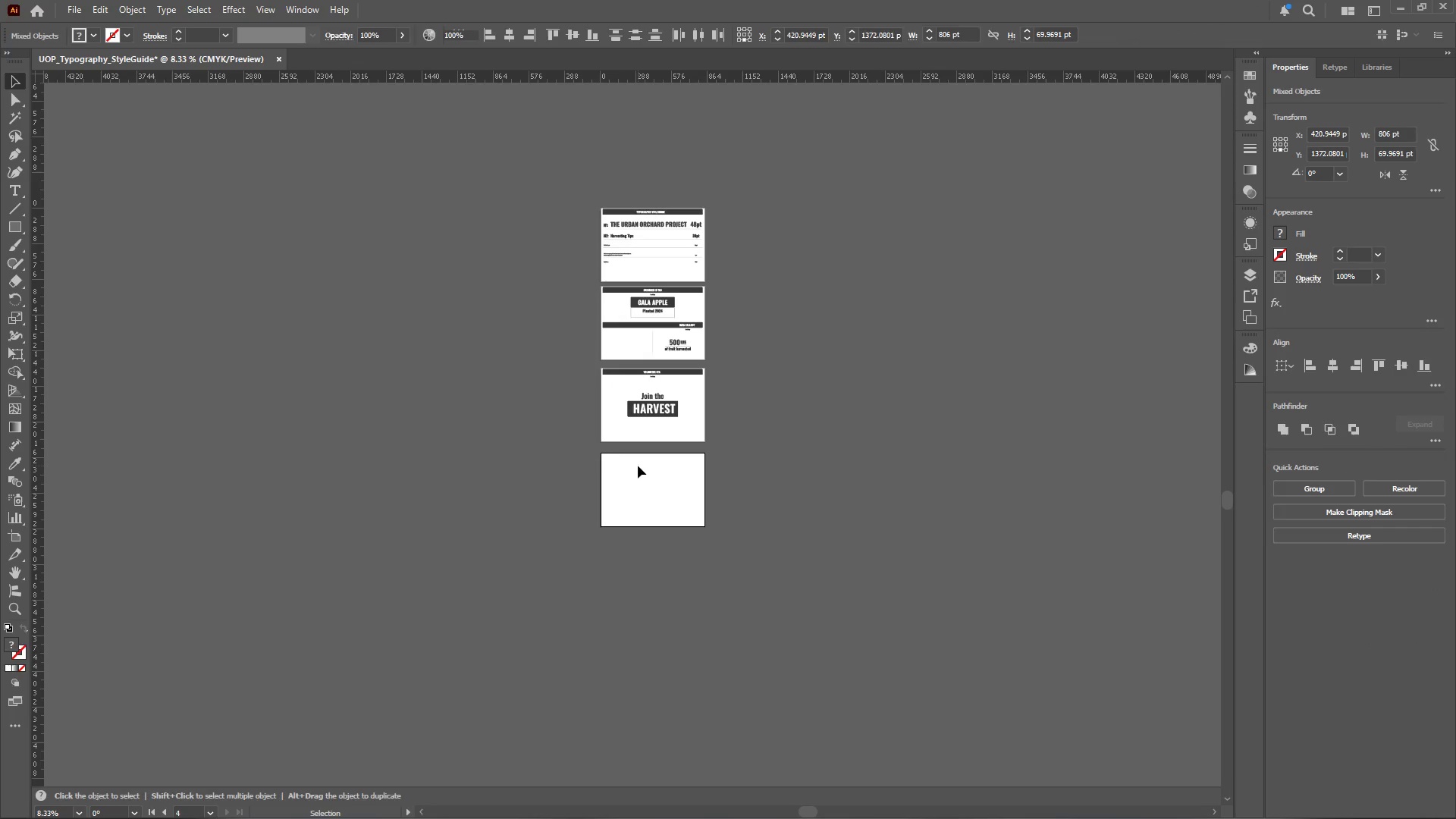 
left_click([638, 466])
 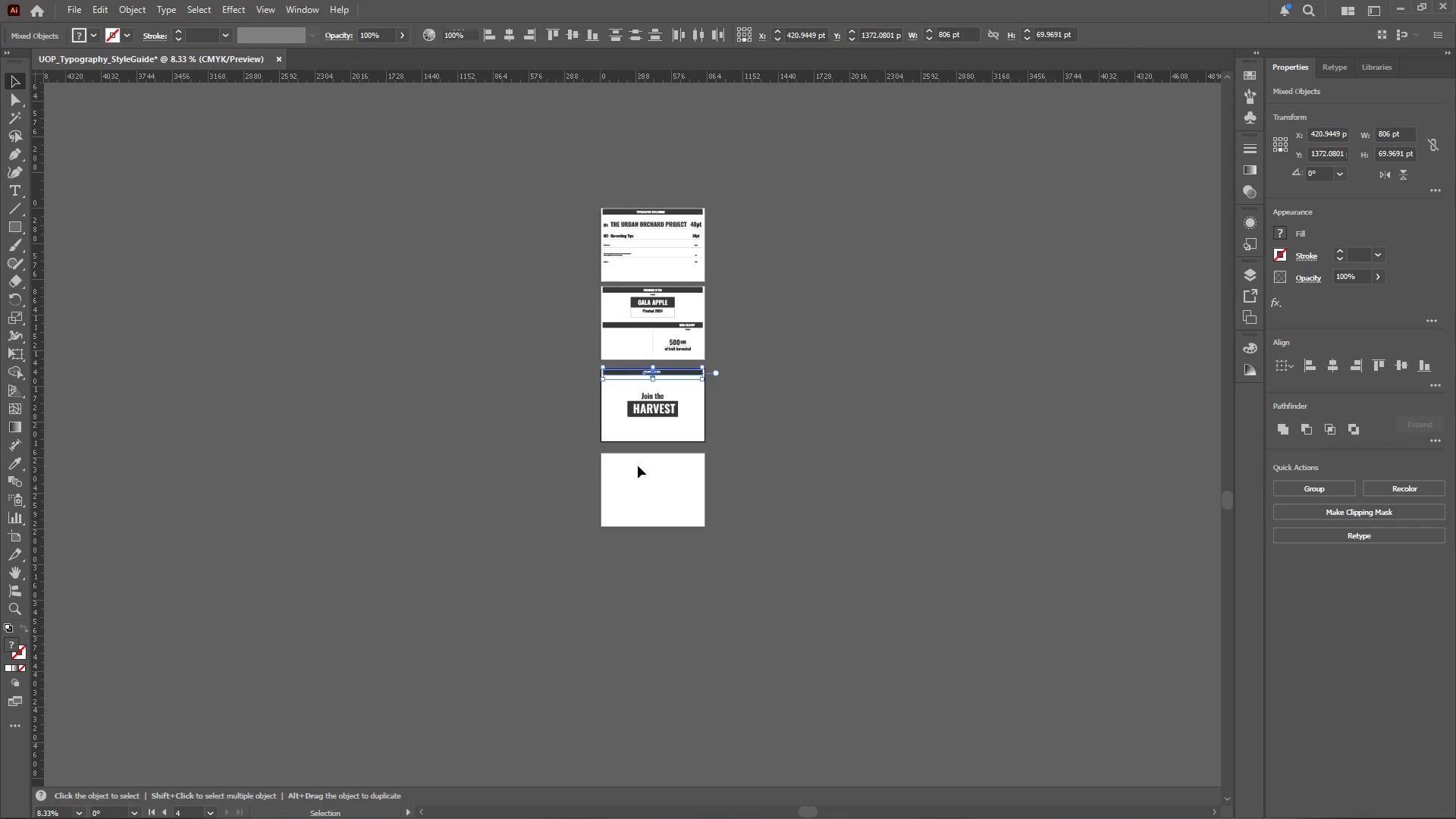 
scroll: coordinate [670, 367], scroll_direction: down, amount: 4.0
 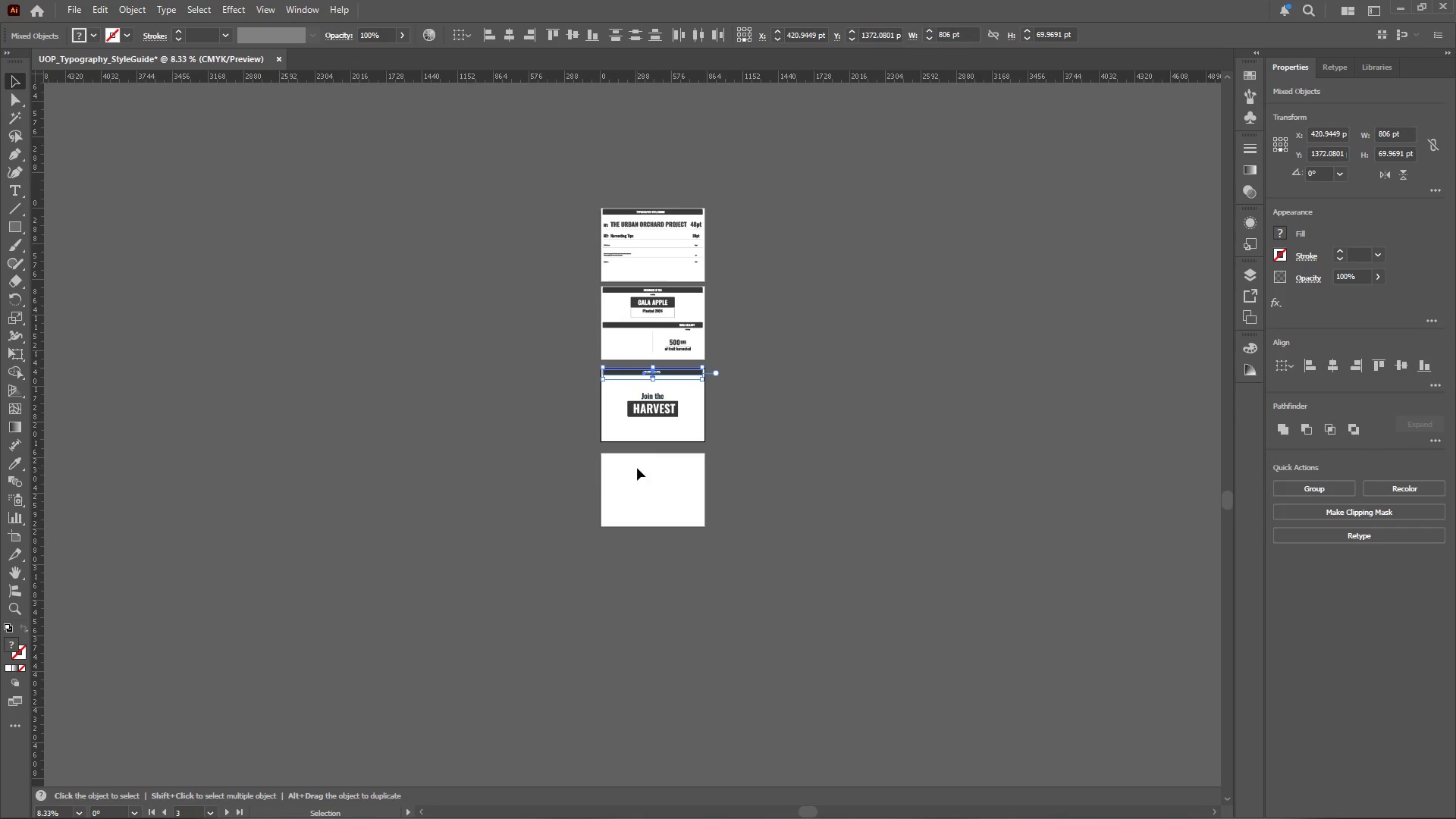 
hold_key(key=ControlLeft, duration=1.2)
 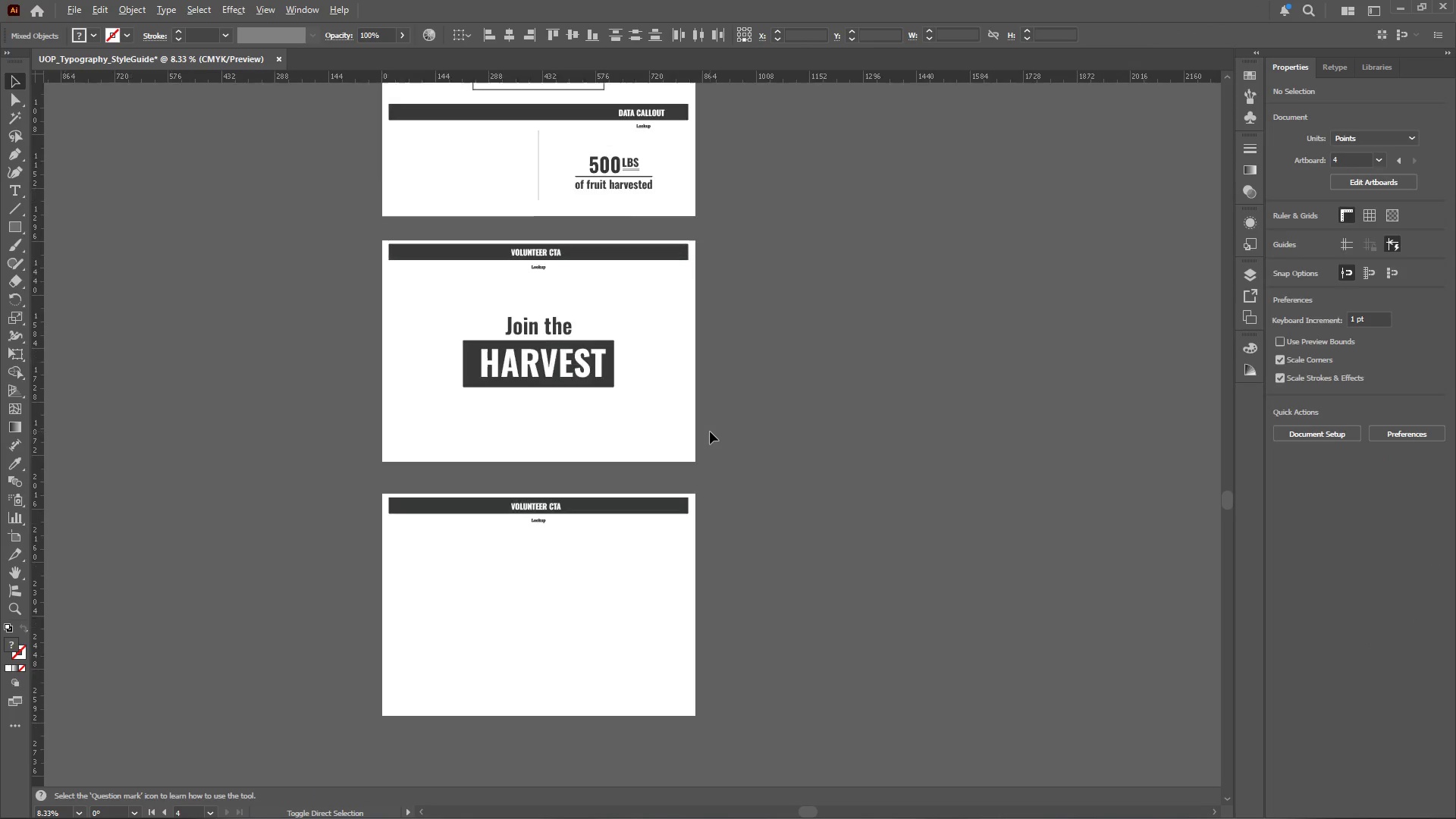 
hold_key(key=ShiftLeft, duration=0.95)
 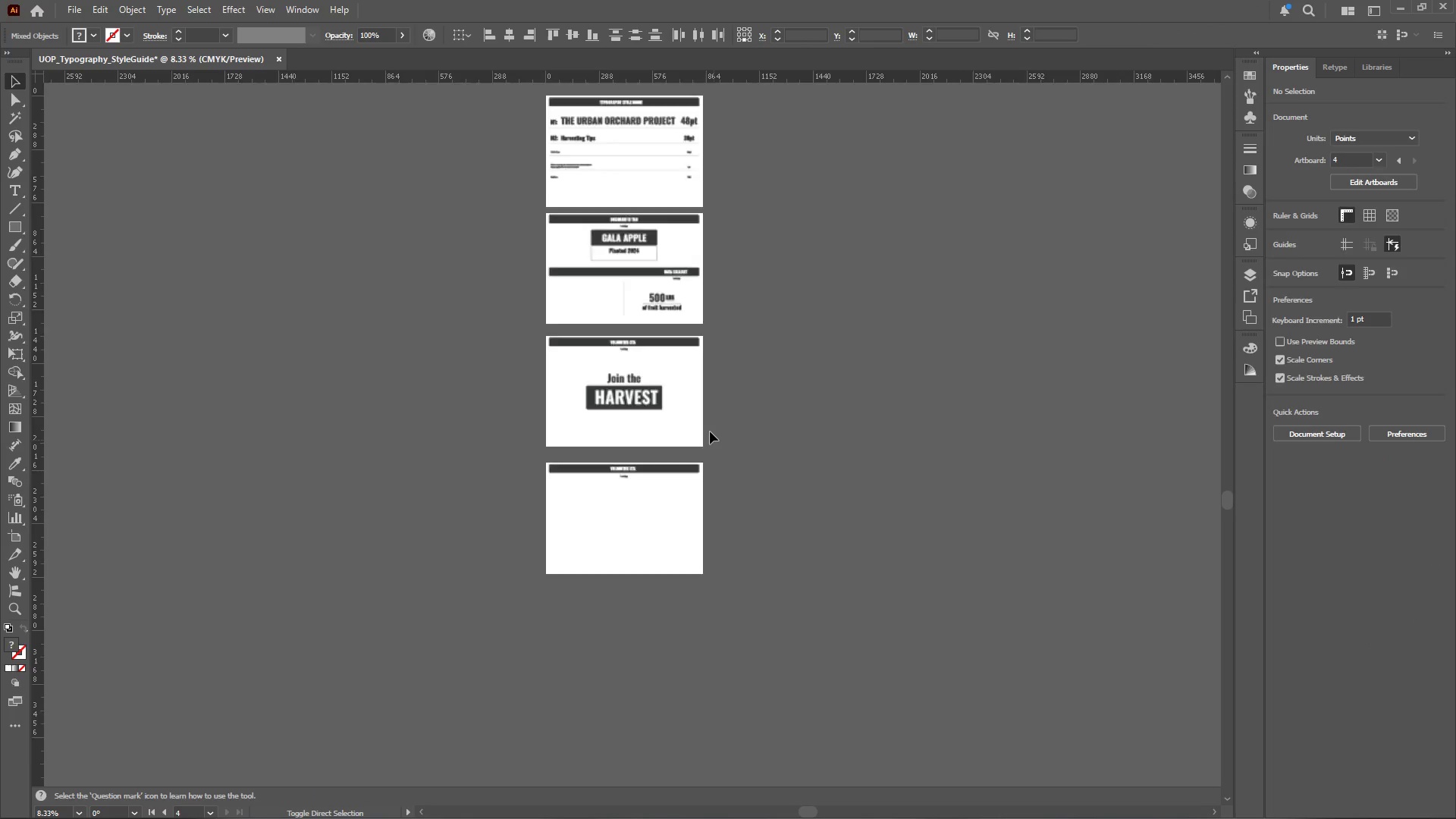 
hold_key(key=V, duration=9.38)
 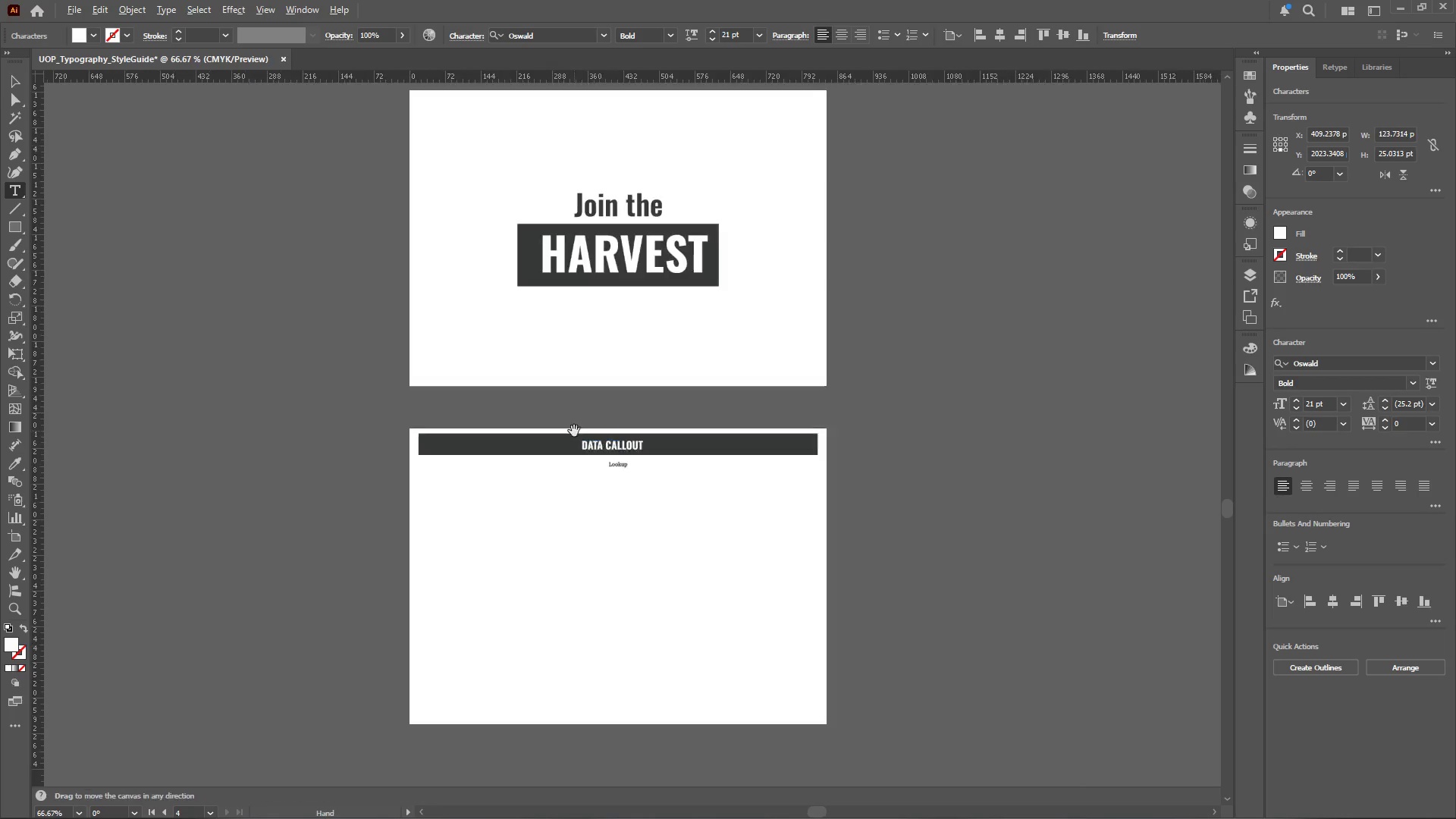 
hold_key(key=AltLeft, duration=0.53)
scroll: coordinate [710, 431], scroll_direction: up, amount: 2.0
 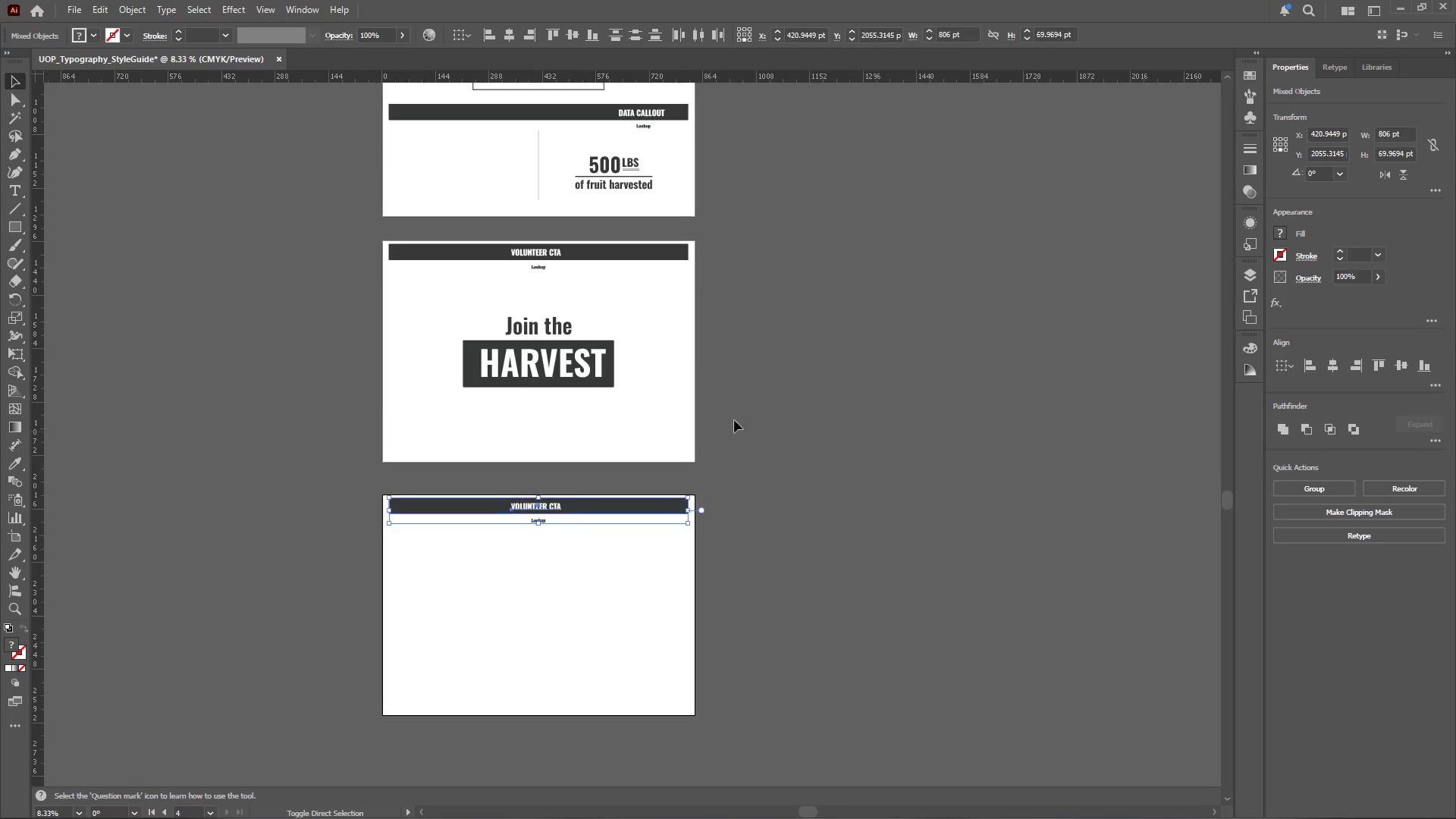 
left_click([756, 410])
 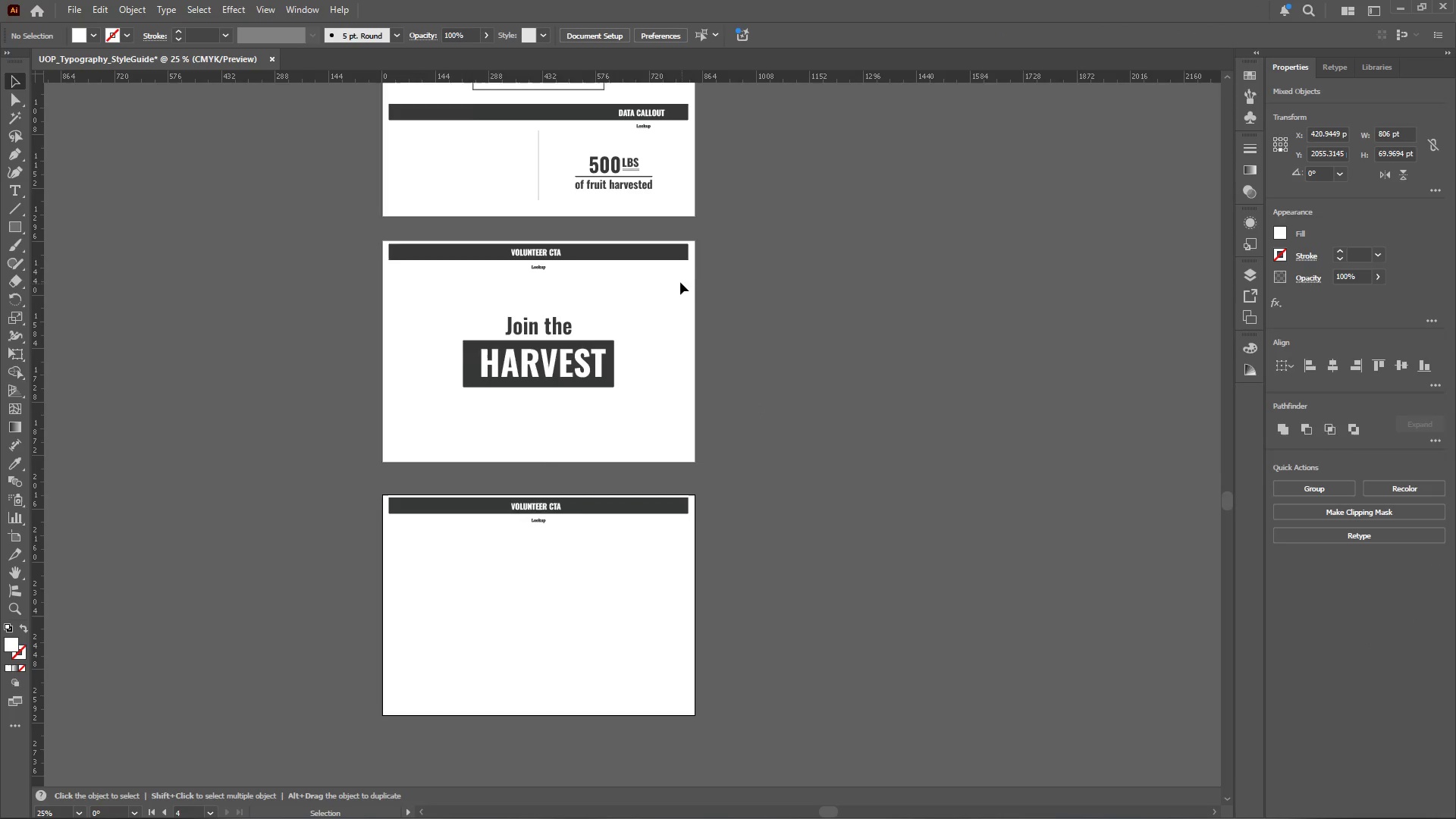 
hold_key(key=AltLeft, duration=0.42)
scroll: coordinate [641, 202], scroll_direction: up, amount: 7.0
 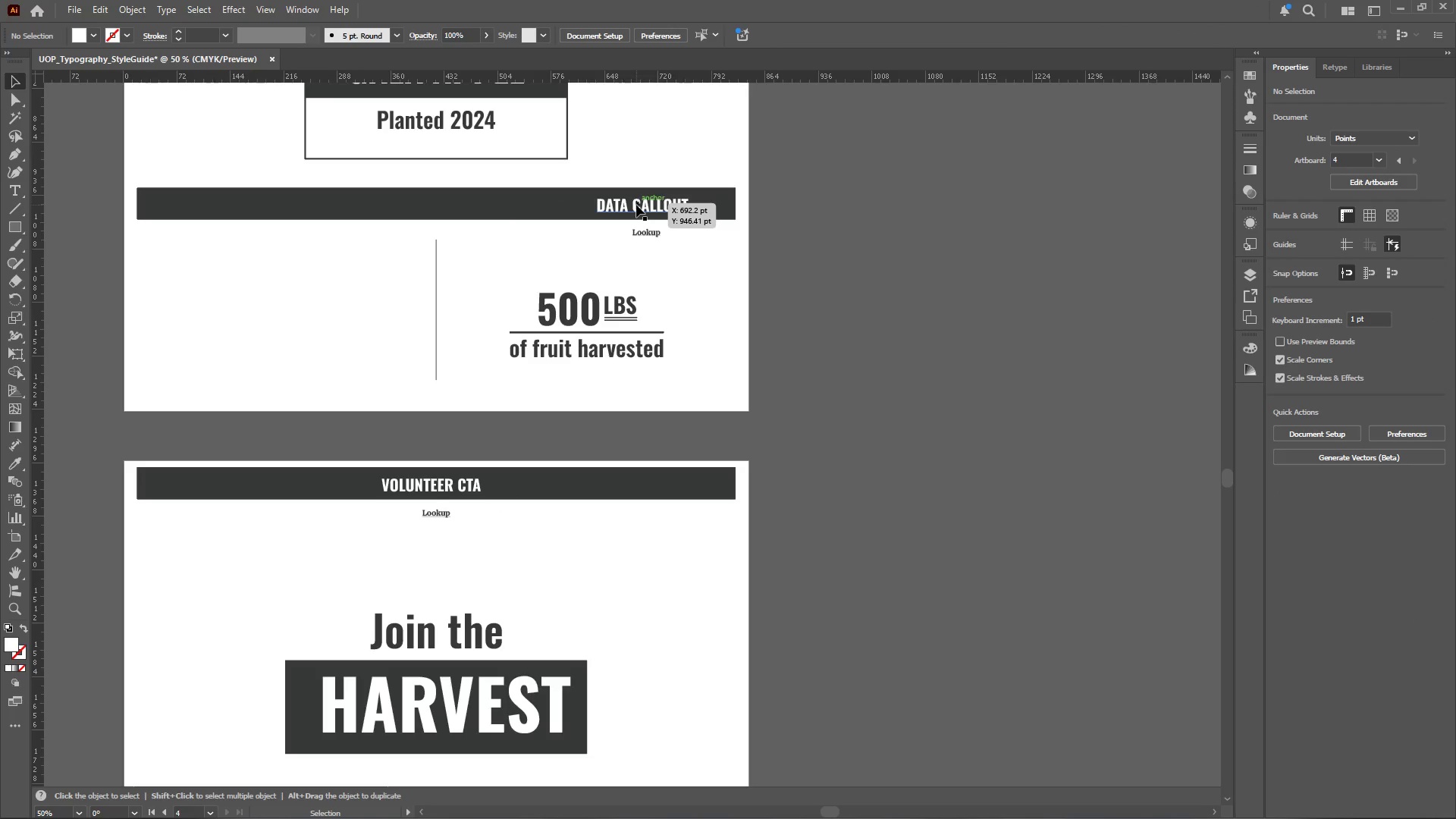 
left_click([636, 205])
 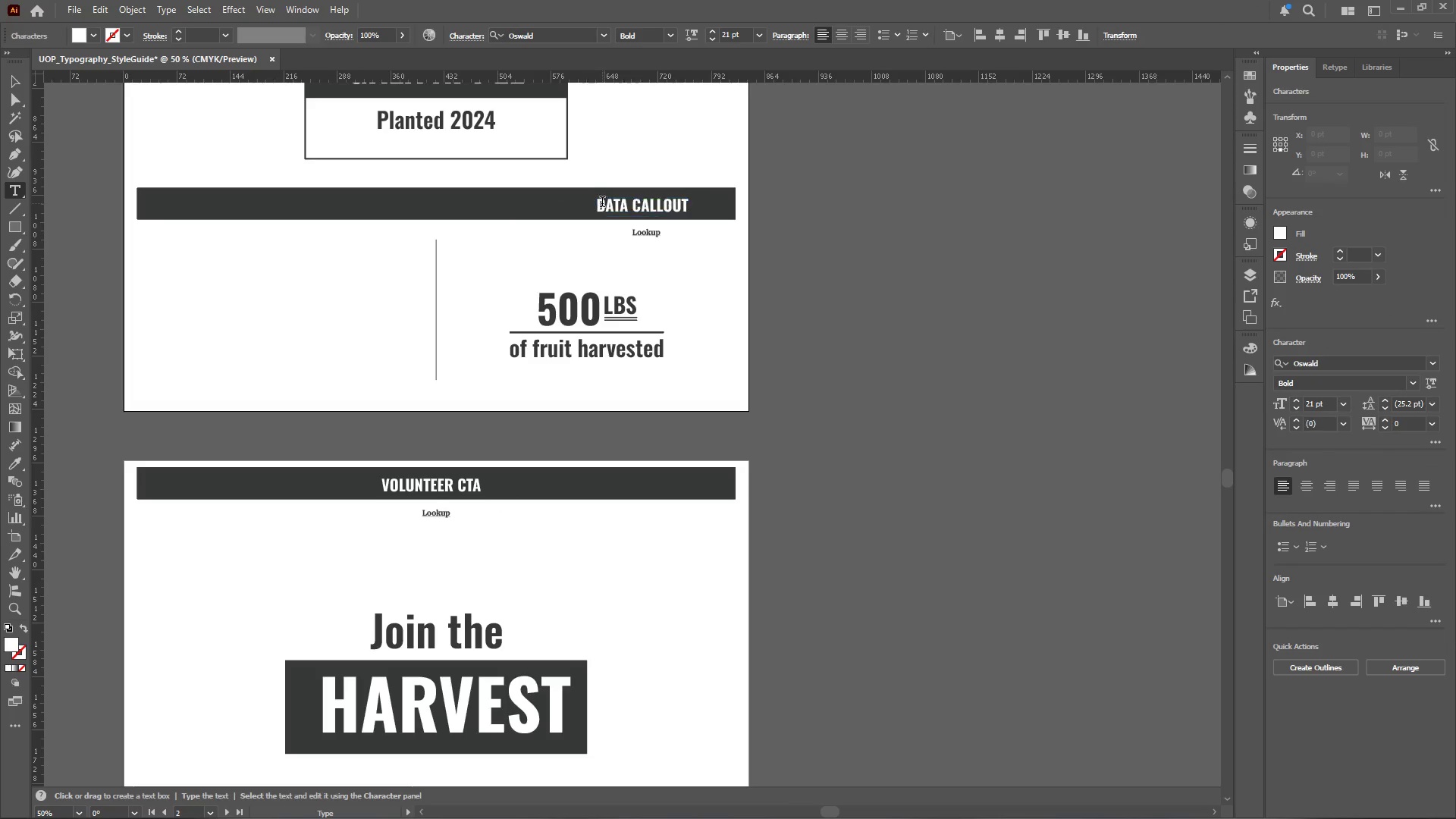 
left_click([636, 205])
 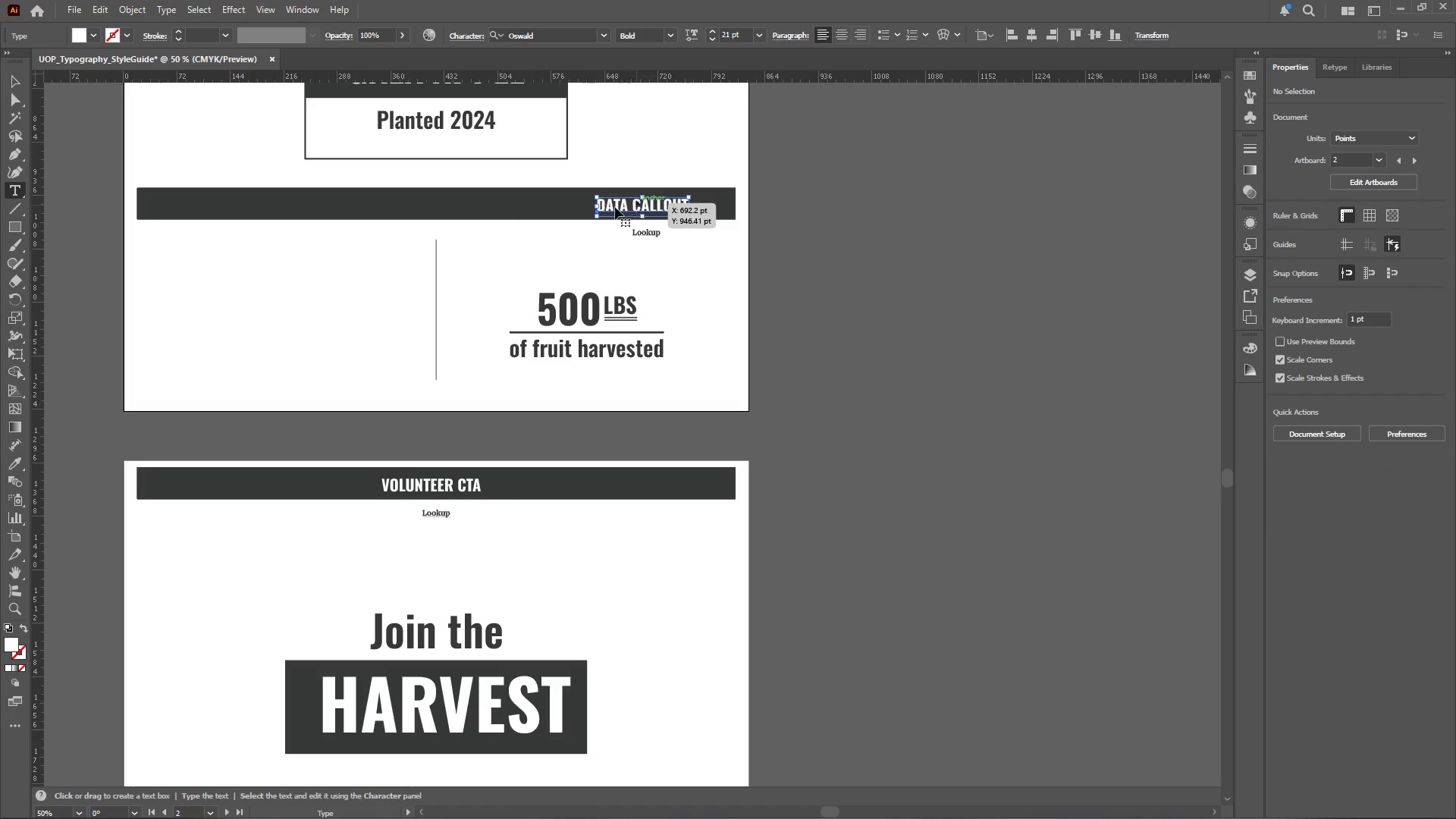 
left_click_drag(start_coordinate=[601, 202], to_coordinate=[689, 199])
 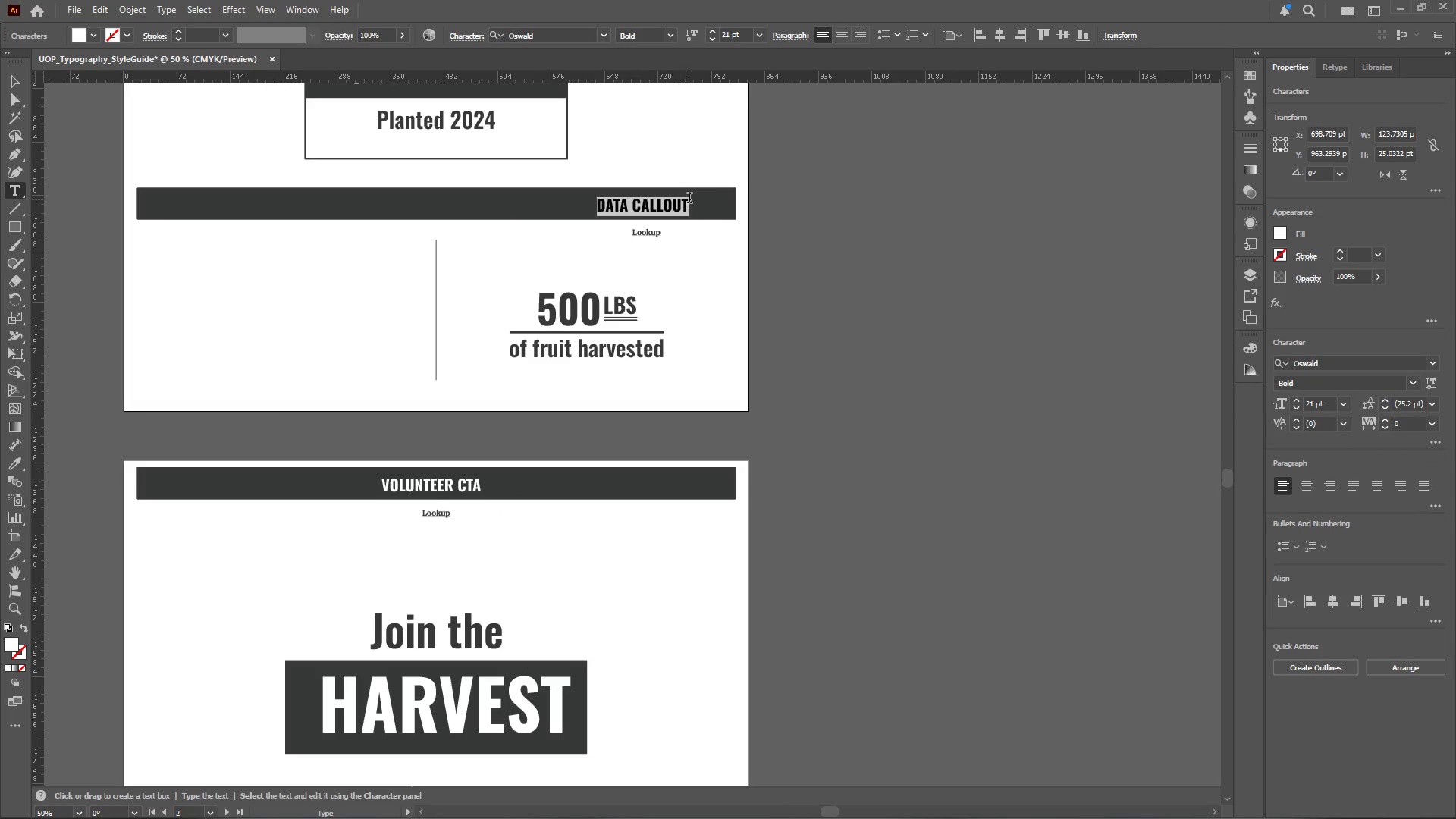 
key(Control+X)
 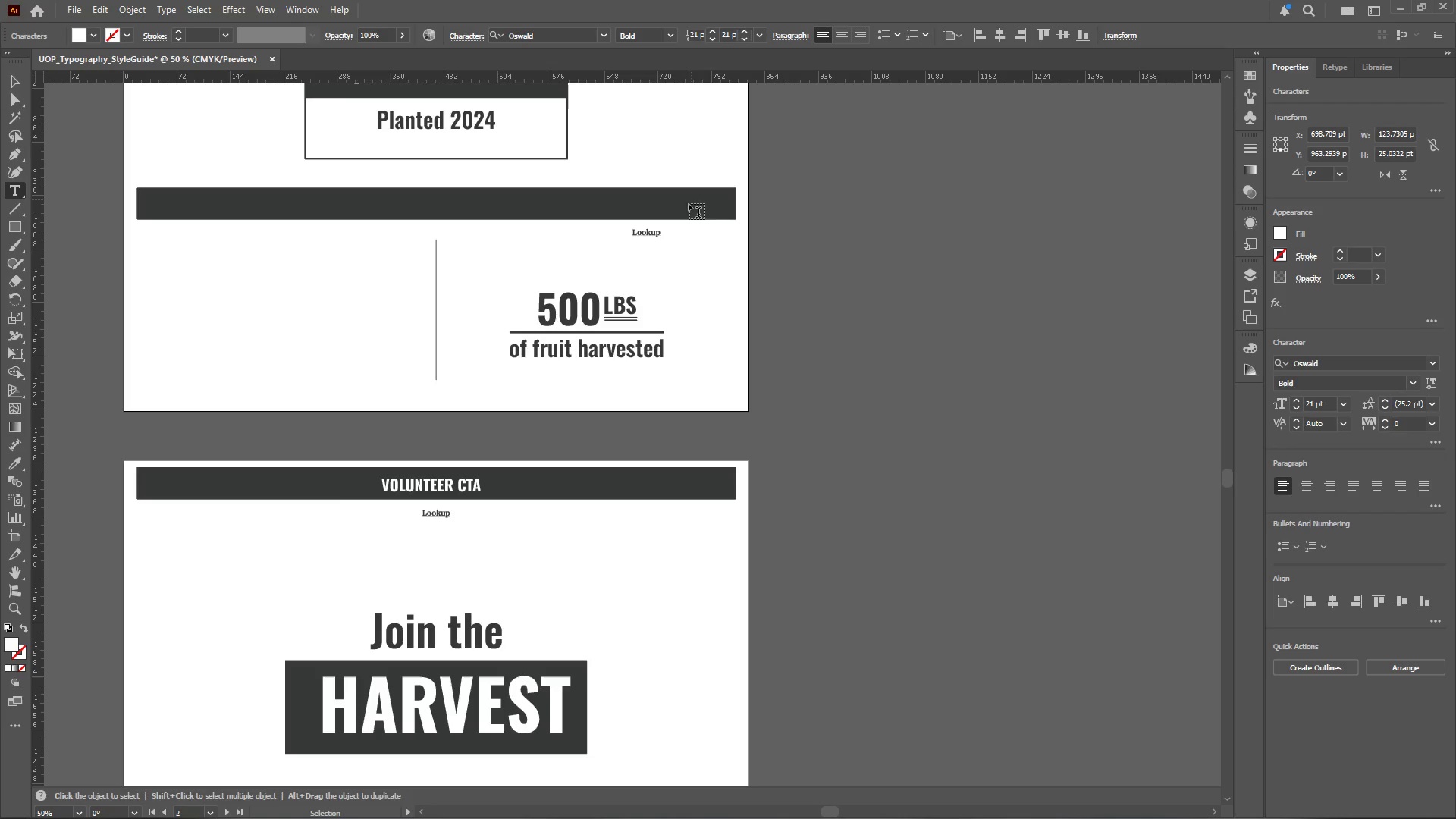 
key(Alt+AltLeft)
 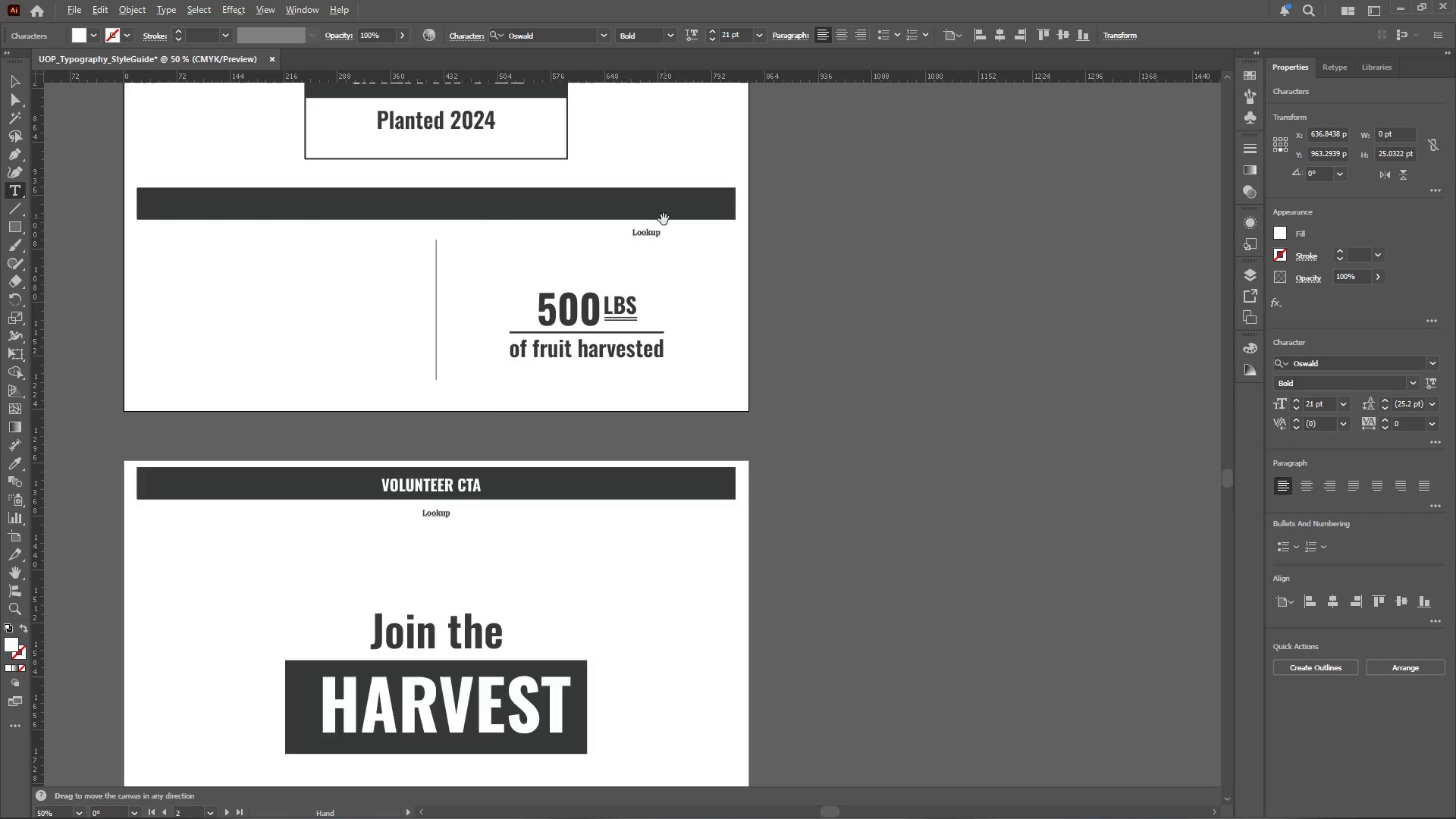 
scroll: coordinate [664, 223], scroll_direction: down, amount: 2.0
 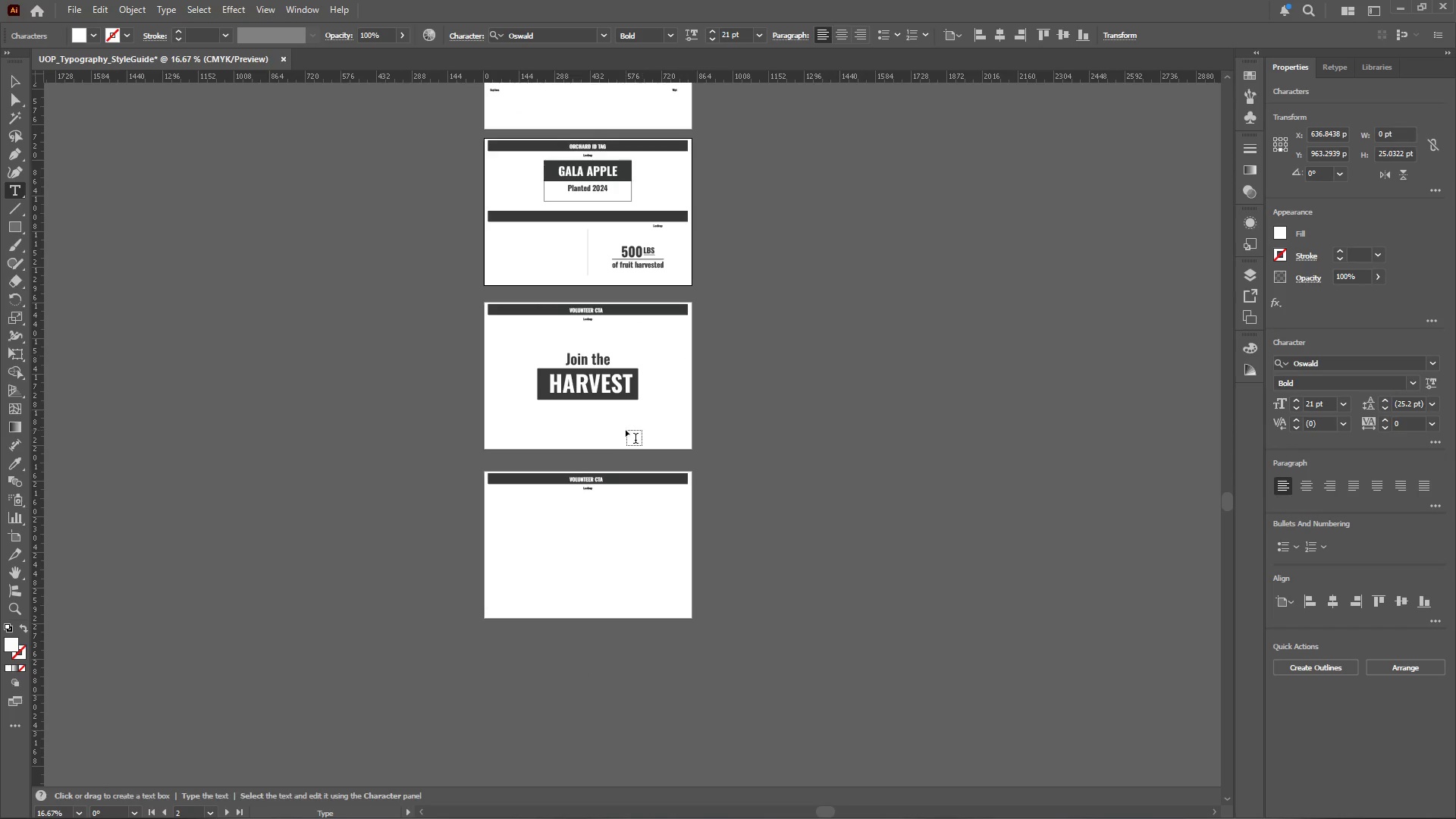 
hold_key(key=AltLeft, duration=0.47)
scroll: coordinate [563, 486], scroll_direction: up, amount: 3.0
 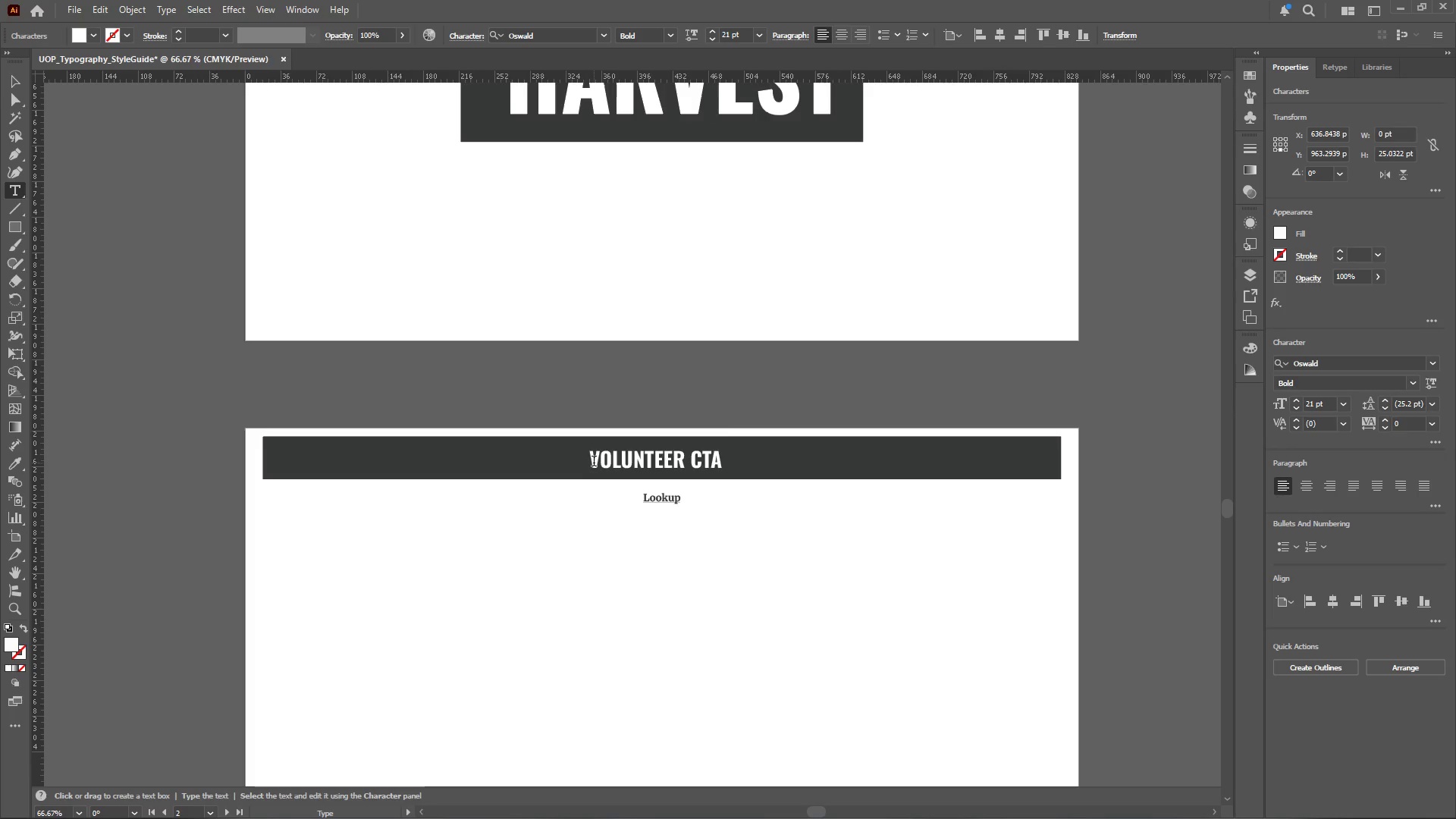 
left_click_drag(start_coordinate=[594, 460], to_coordinate=[728, 450])
 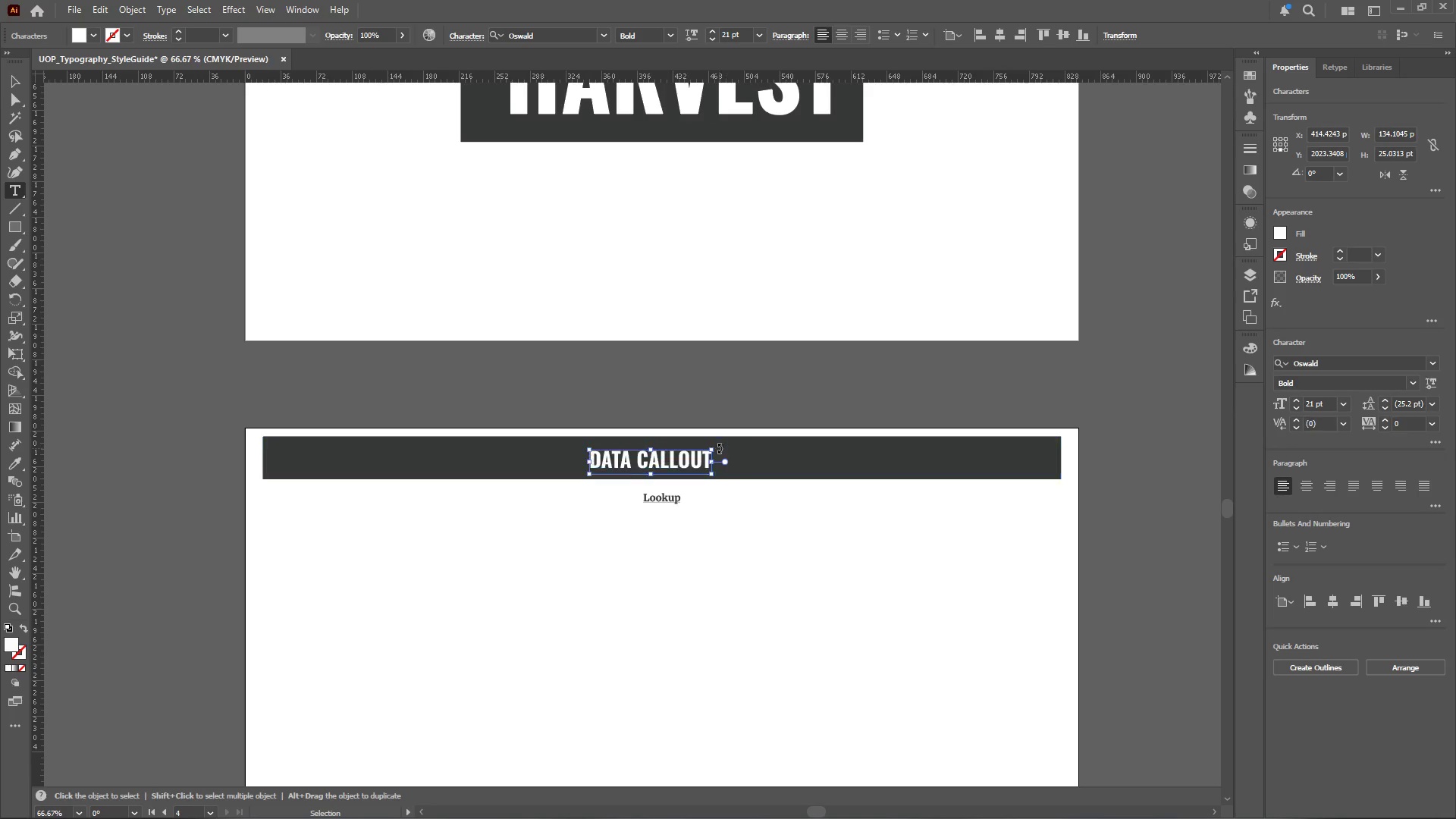 
hold_key(key=AltLeft, duration=0.41)
scroll: coordinate [570, 431], scroll_direction: down, amount: 3.0
 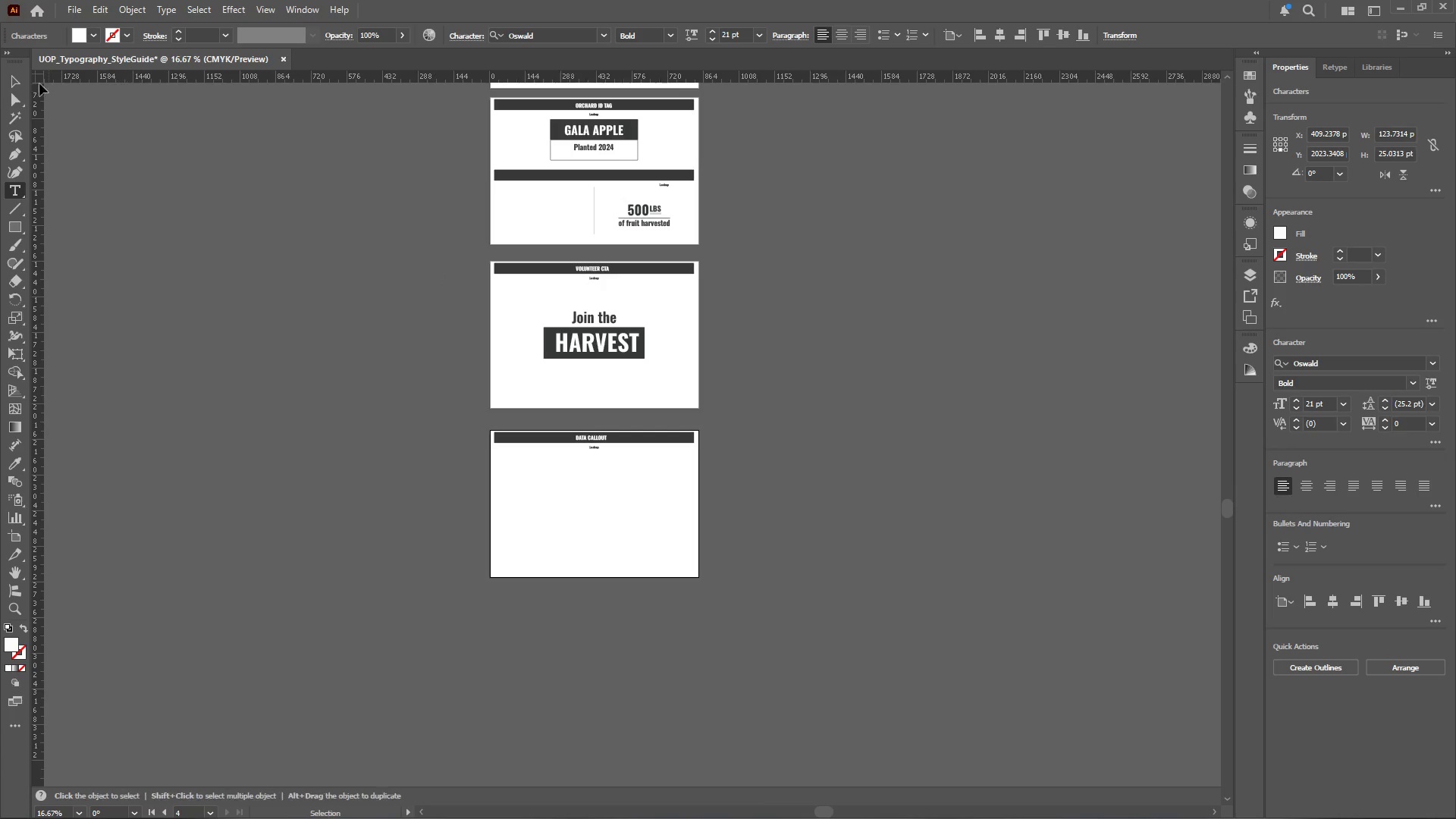 
left_click([17, 80])
 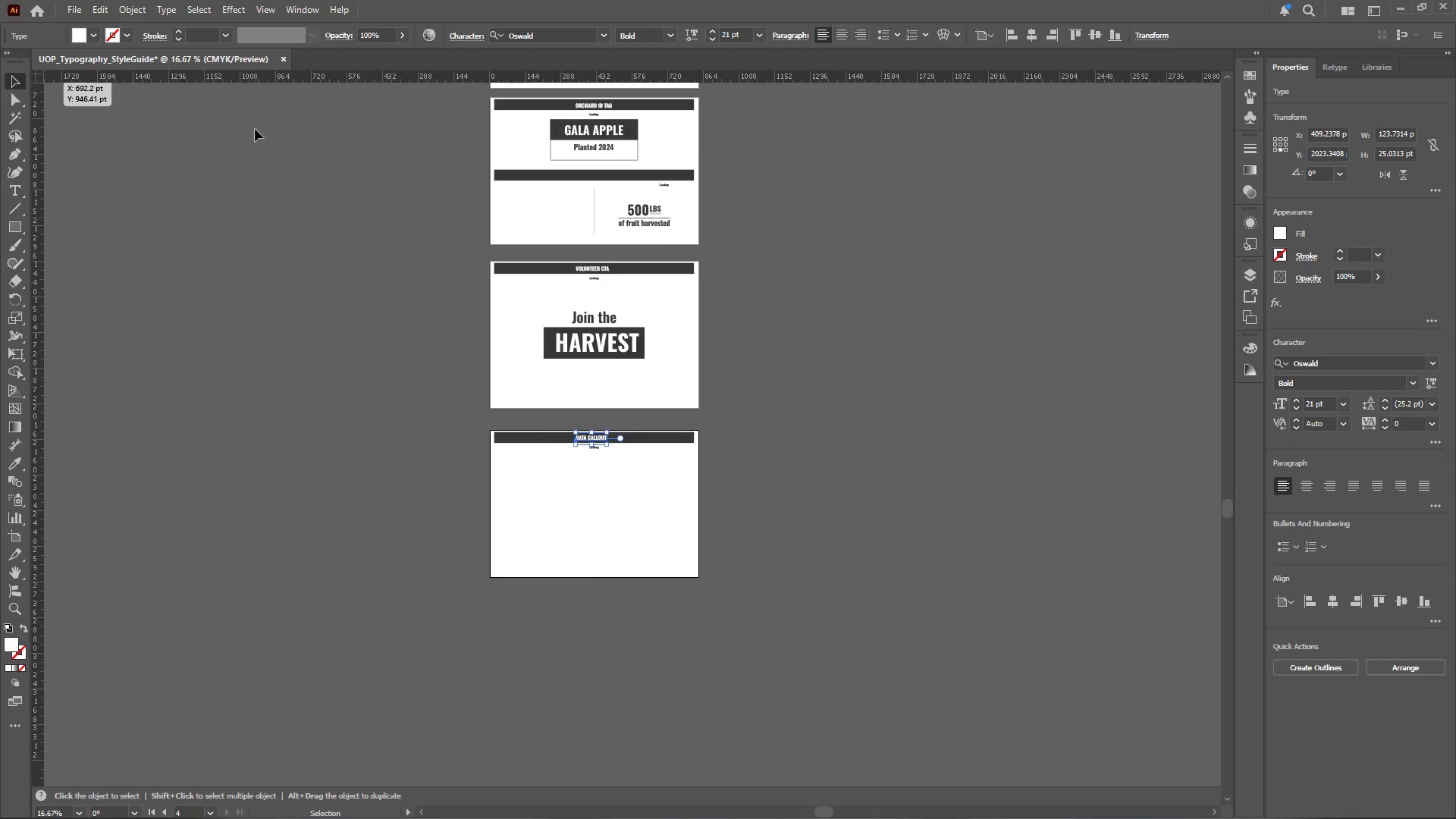 
hold_key(key=AltLeft, duration=0.61)
 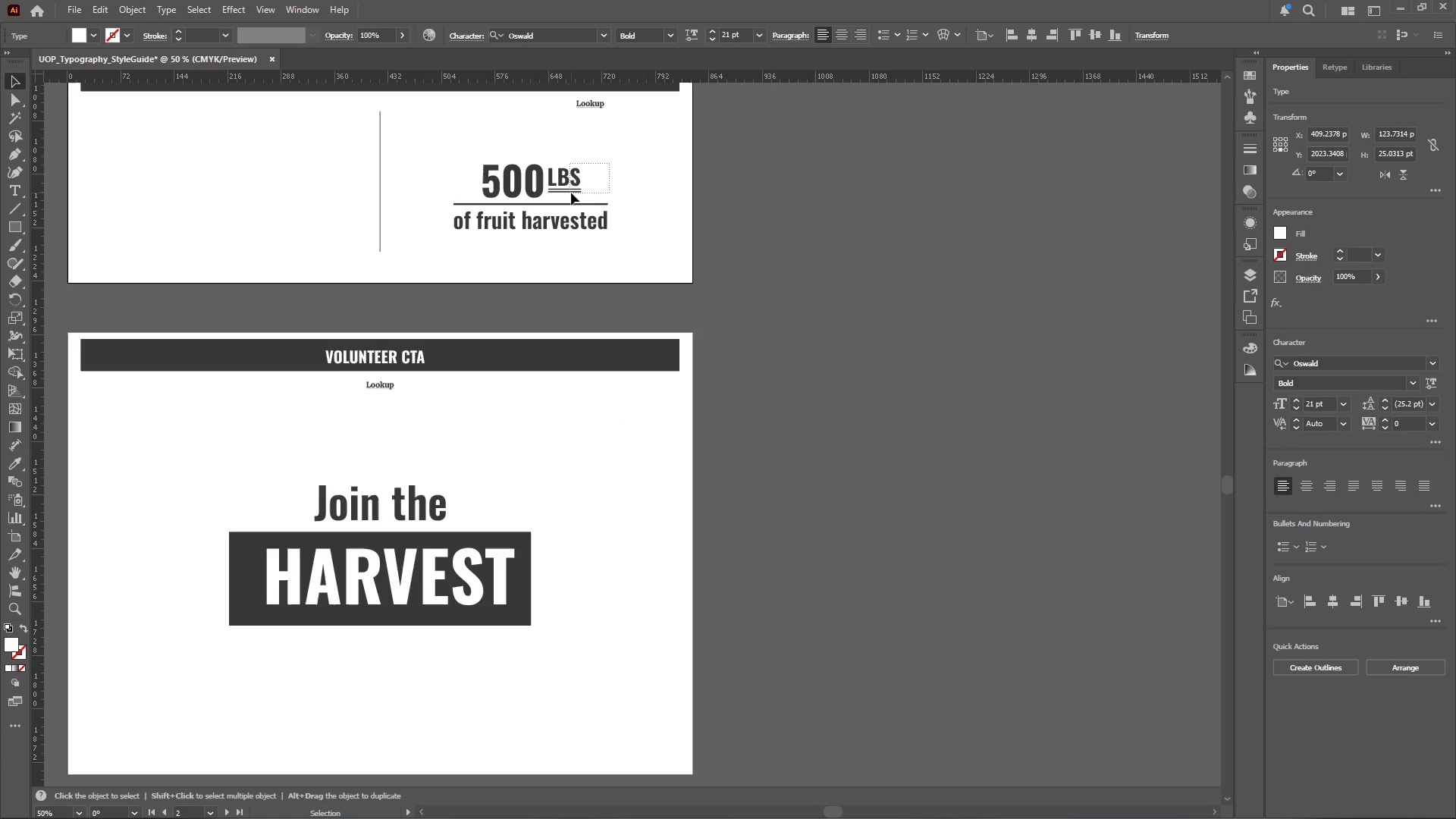 
left_click_drag(start_coordinate=[610, 163], to_coordinate=[460, 232])
 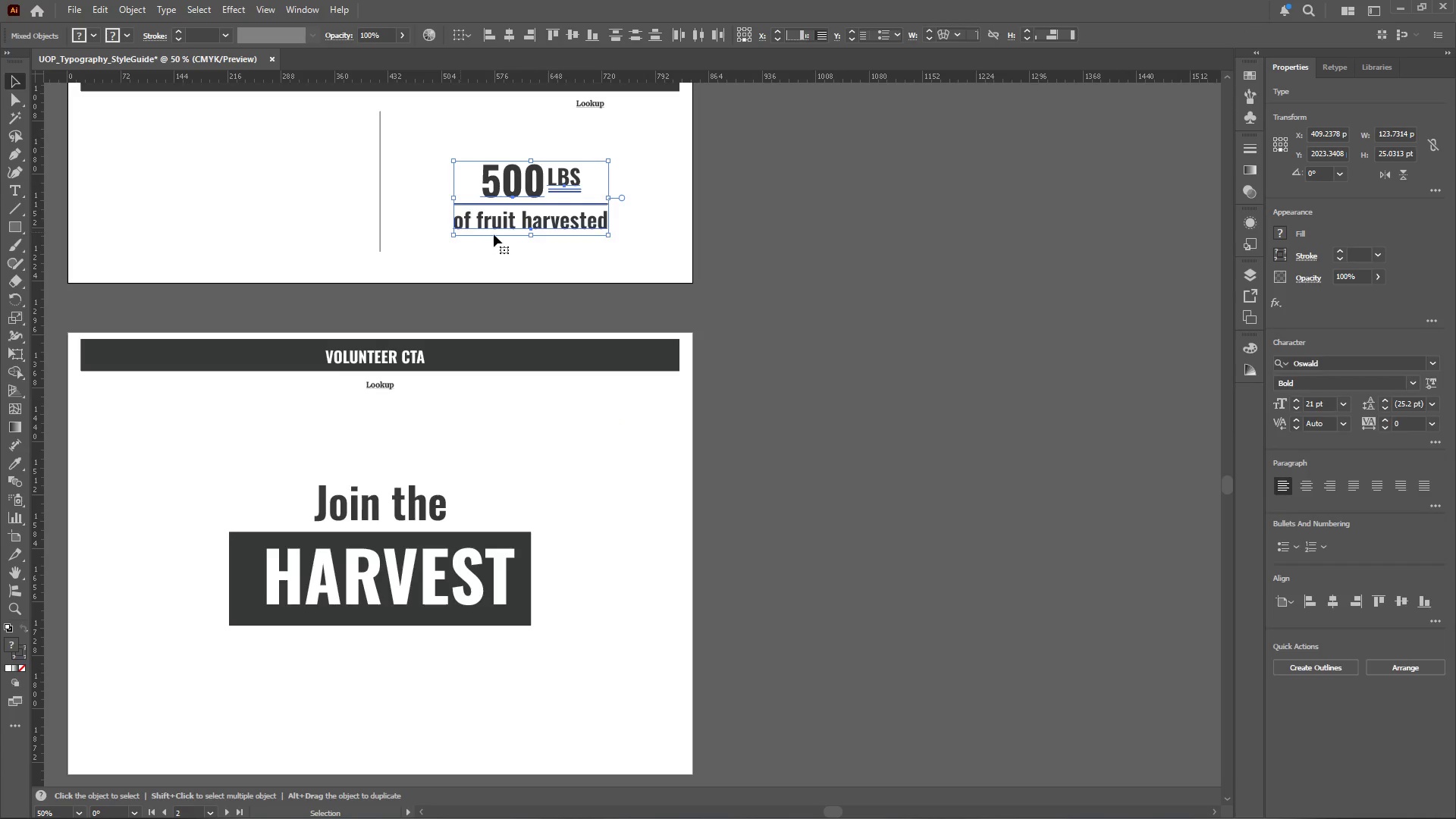 
scroll: coordinate [671, 201], scroll_direction: up, amount: 2.0
 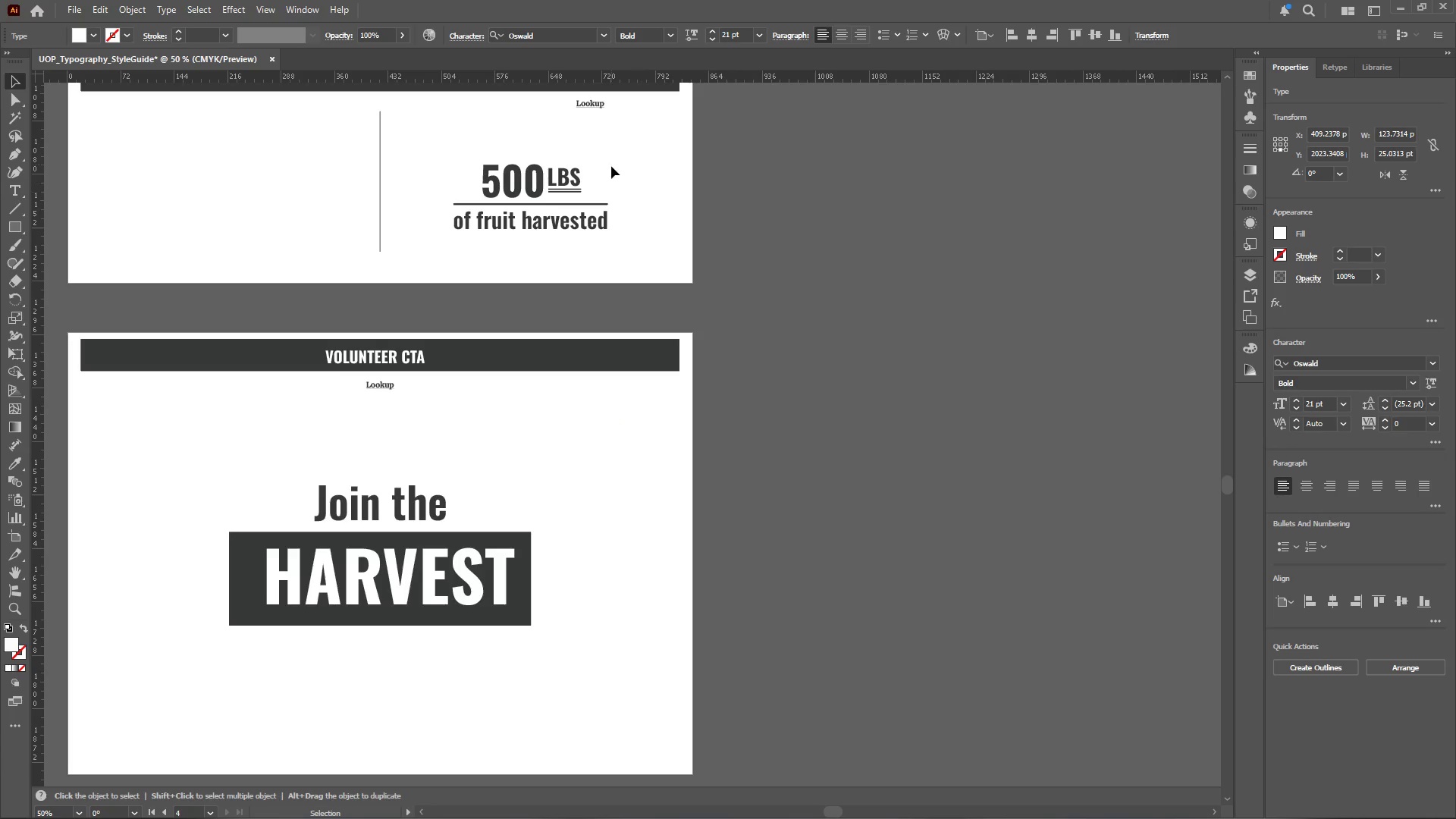 
key(Control+X)
 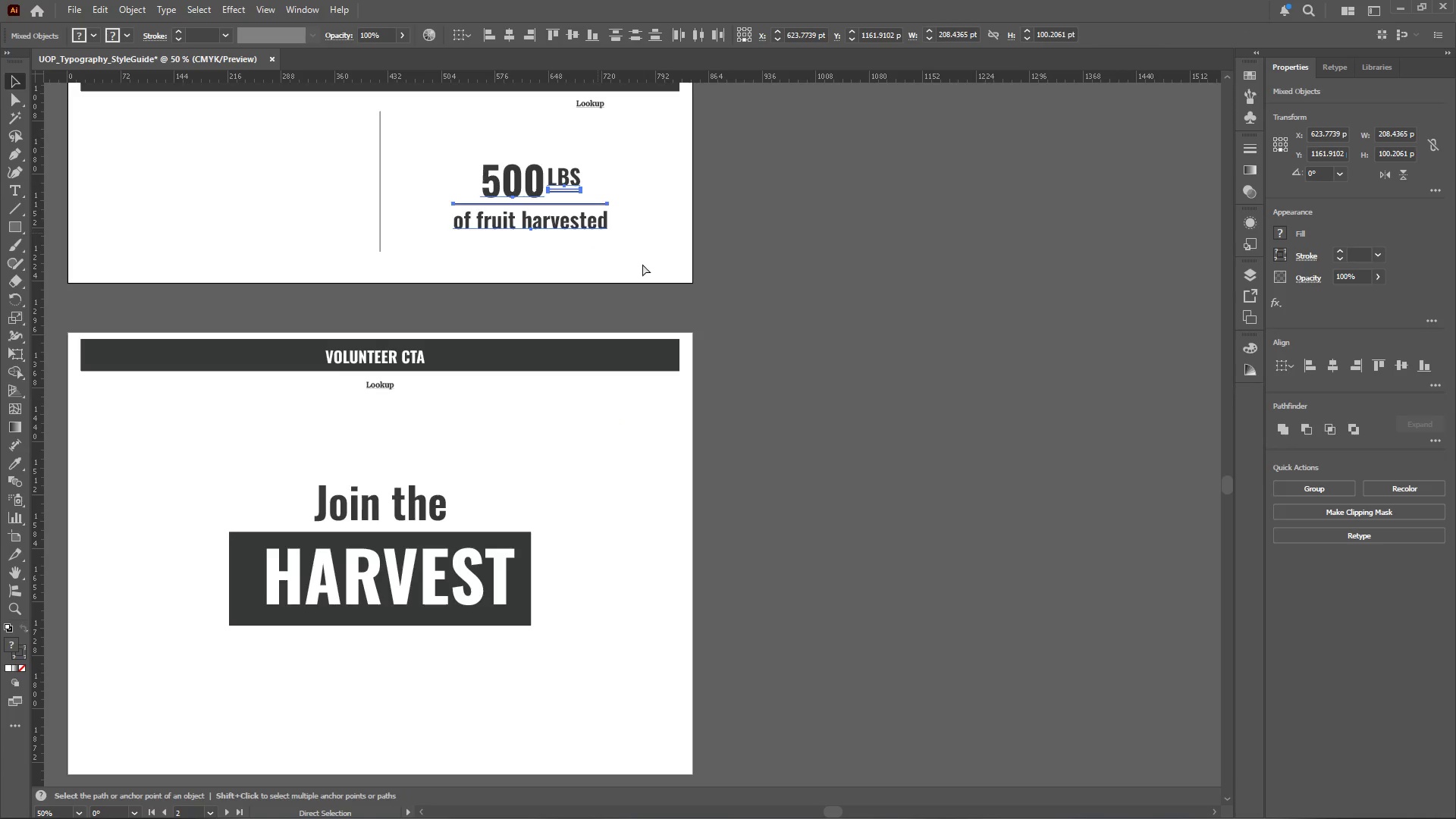 
hold_key(key=AltLeft, duration=0.42)
scroll: coordinate [642, 264], scroll_direction: down, amount: 1.0
 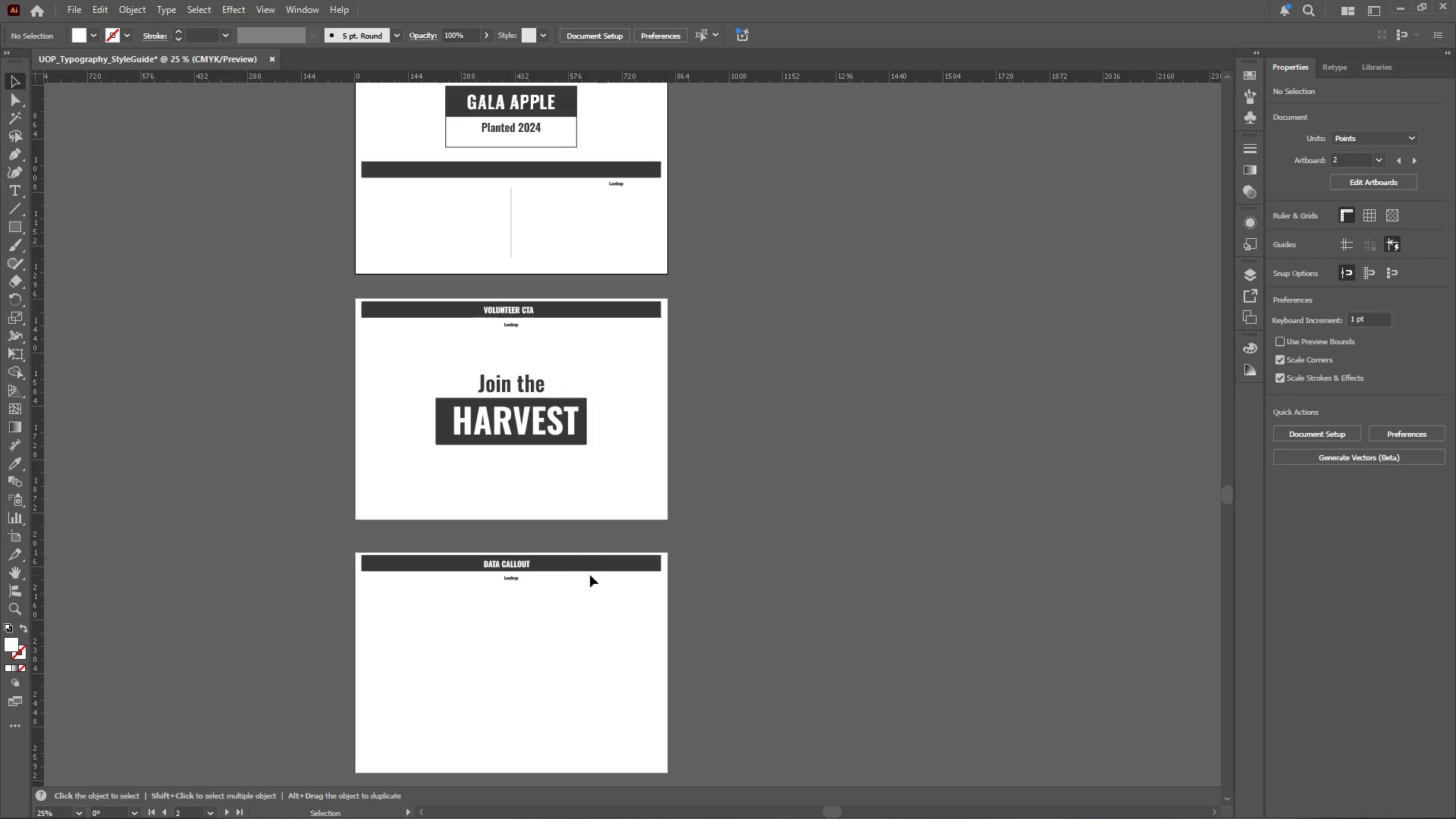 
left_click([590, 613])
 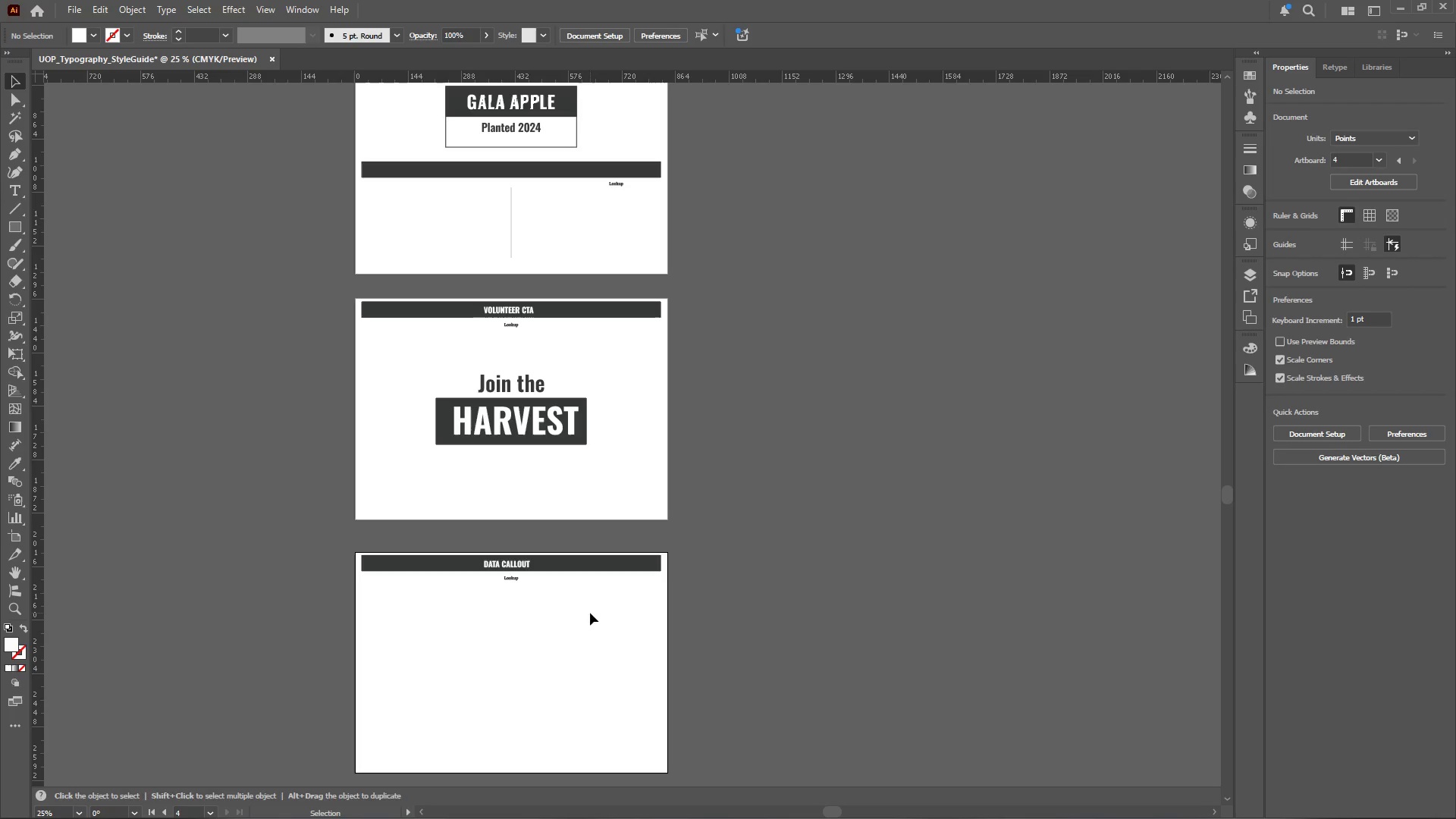 
key(Control+Shift+V)
 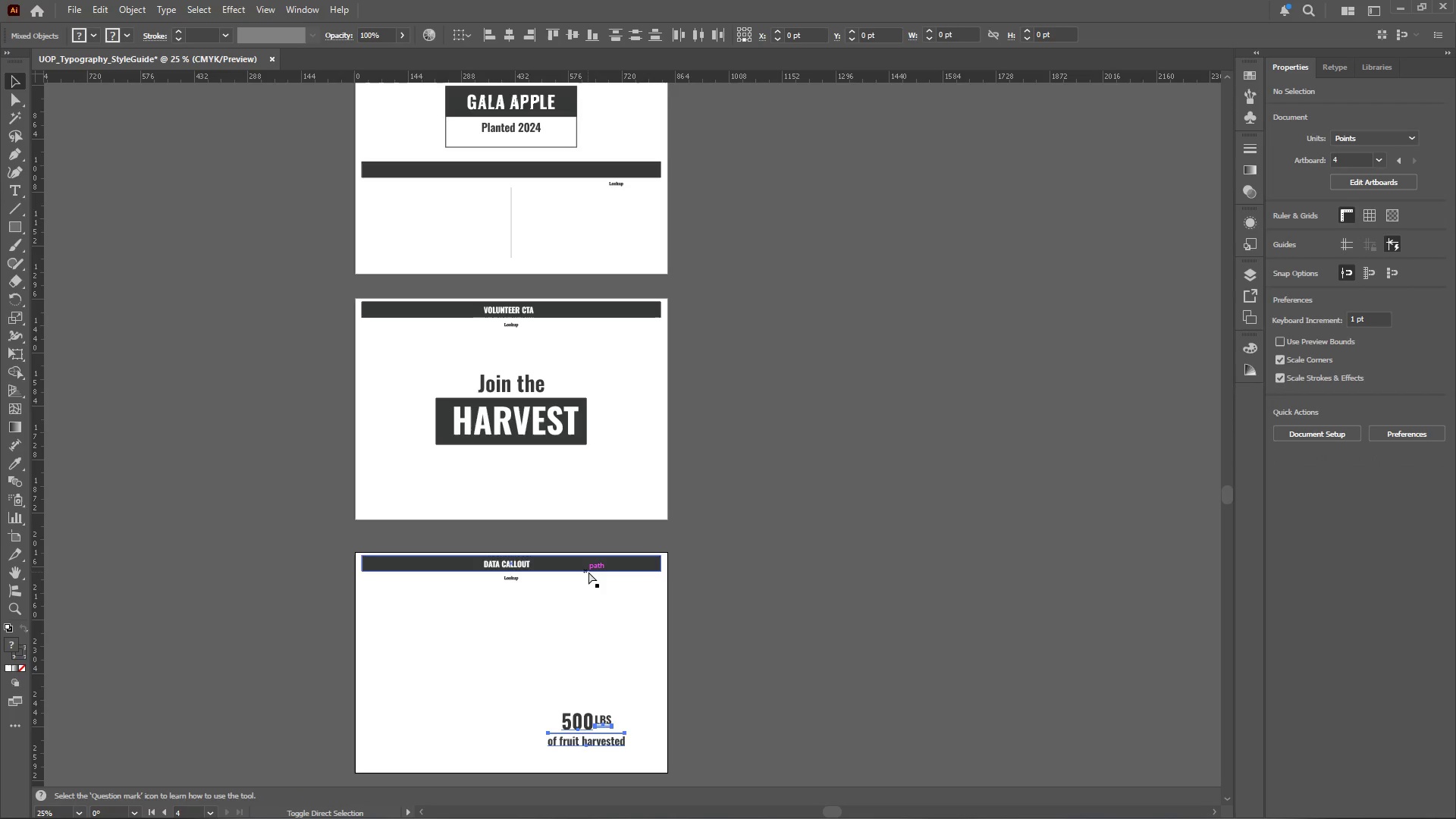 
hold_key(key=AltLeft, duration=0.34)
scroll: coordinate [551, 654], scroll_direction: up, amount: 1.0
 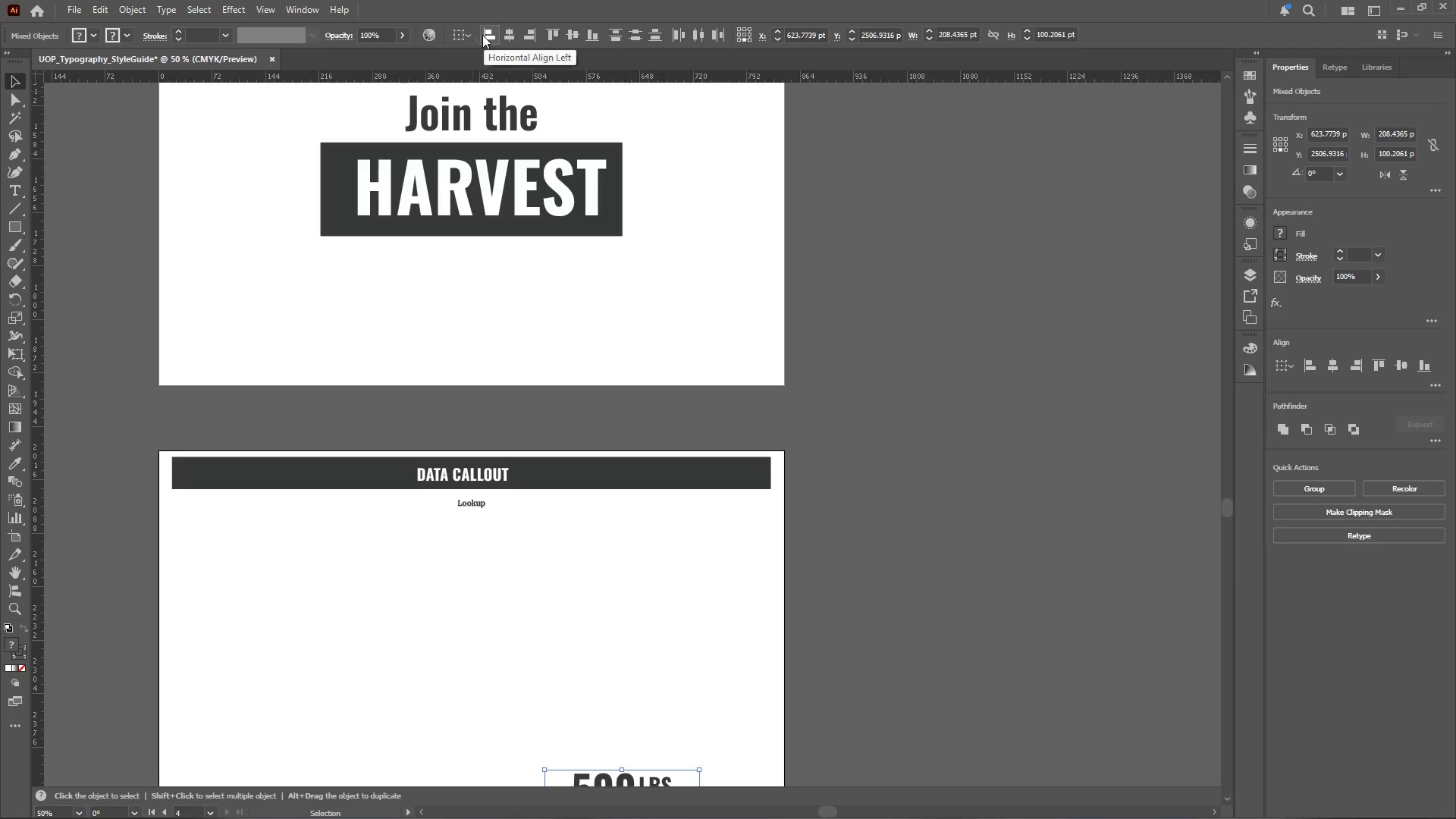 
double_click([460, 31])
 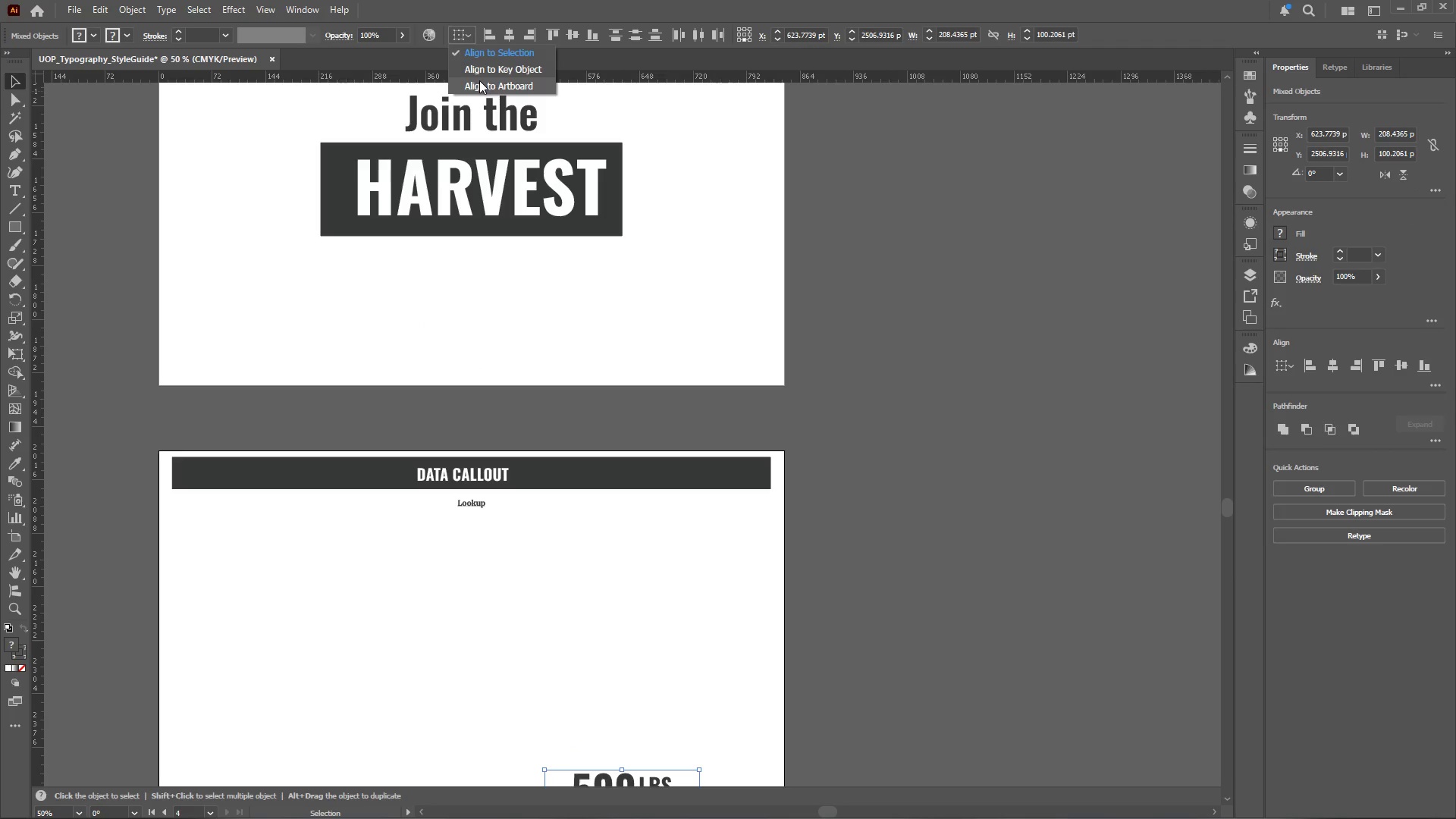 
left_click([481, 83])
 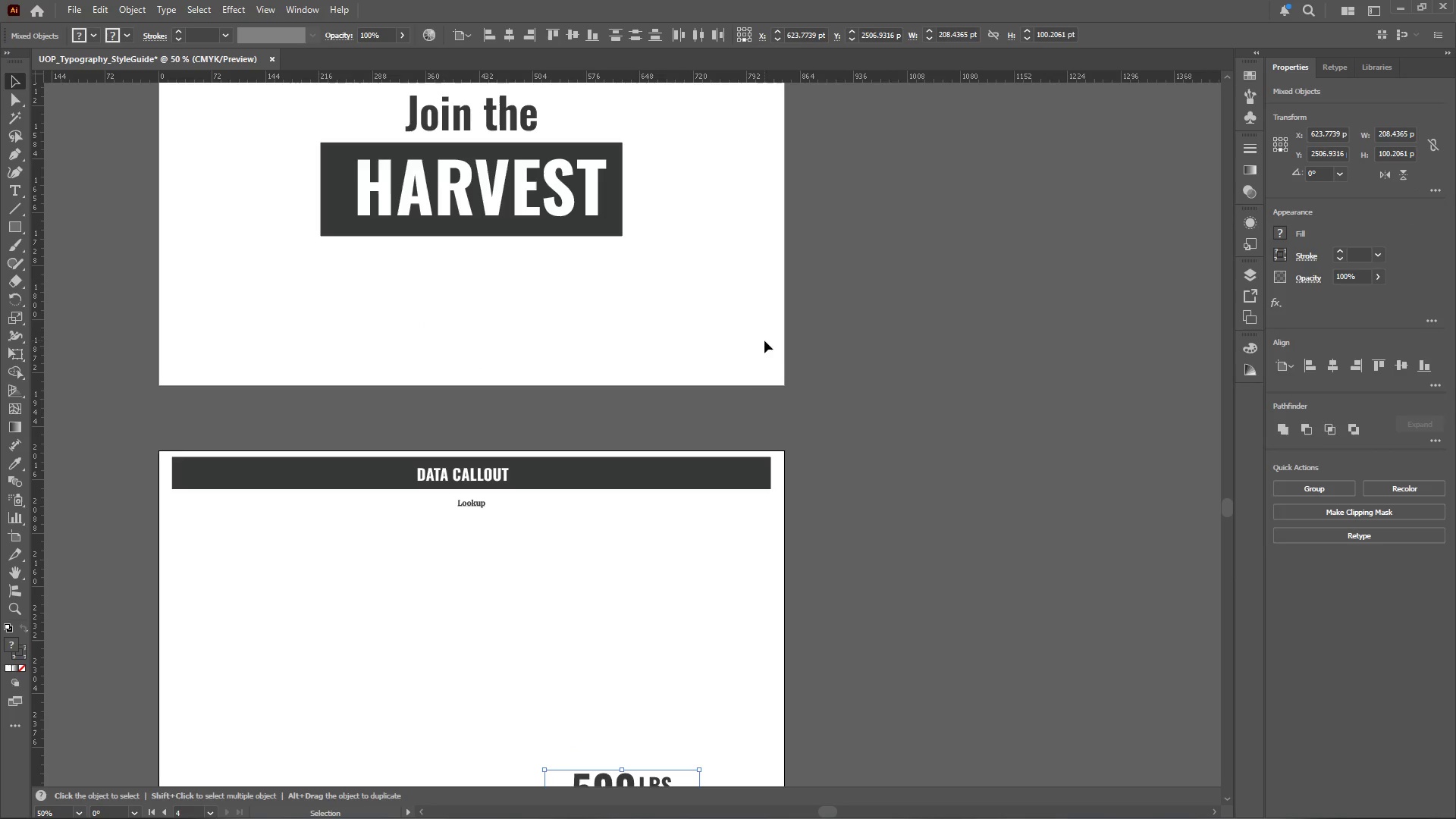 
scroll: coordinate [752, 406], scroll_direction: down, amount: 10.0
 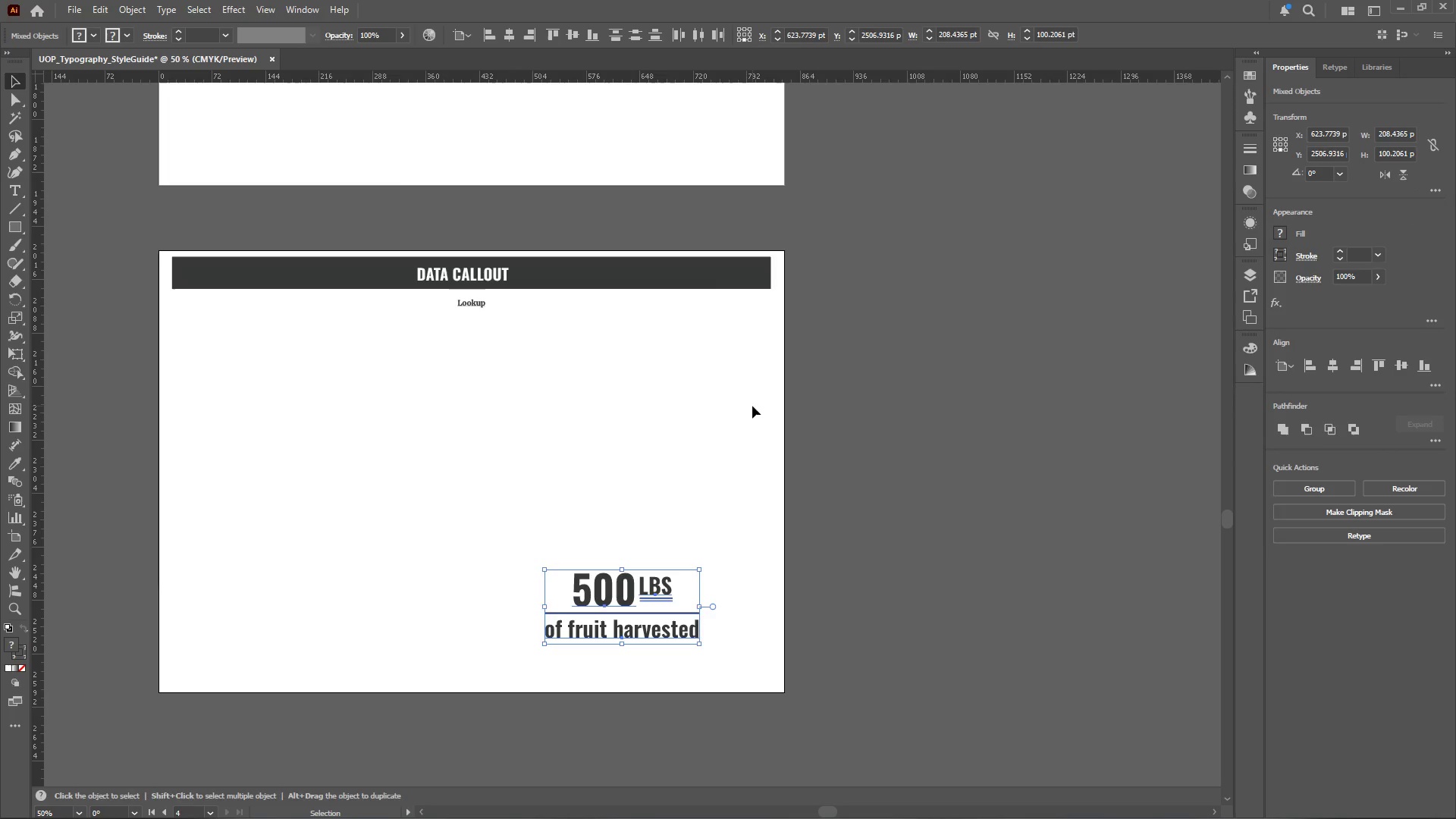 
key(Control+G)
 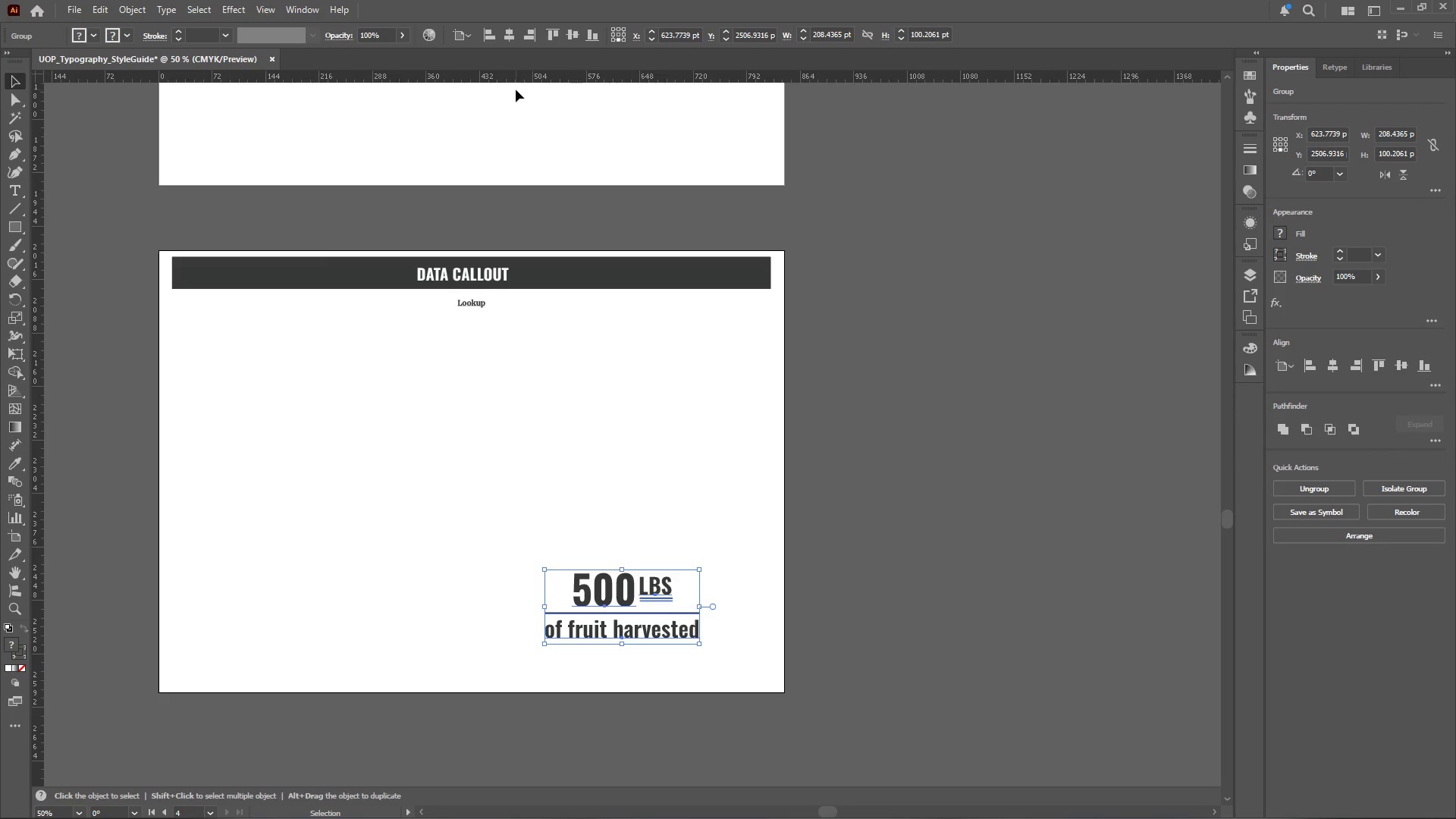 
left_click([507, 33])
 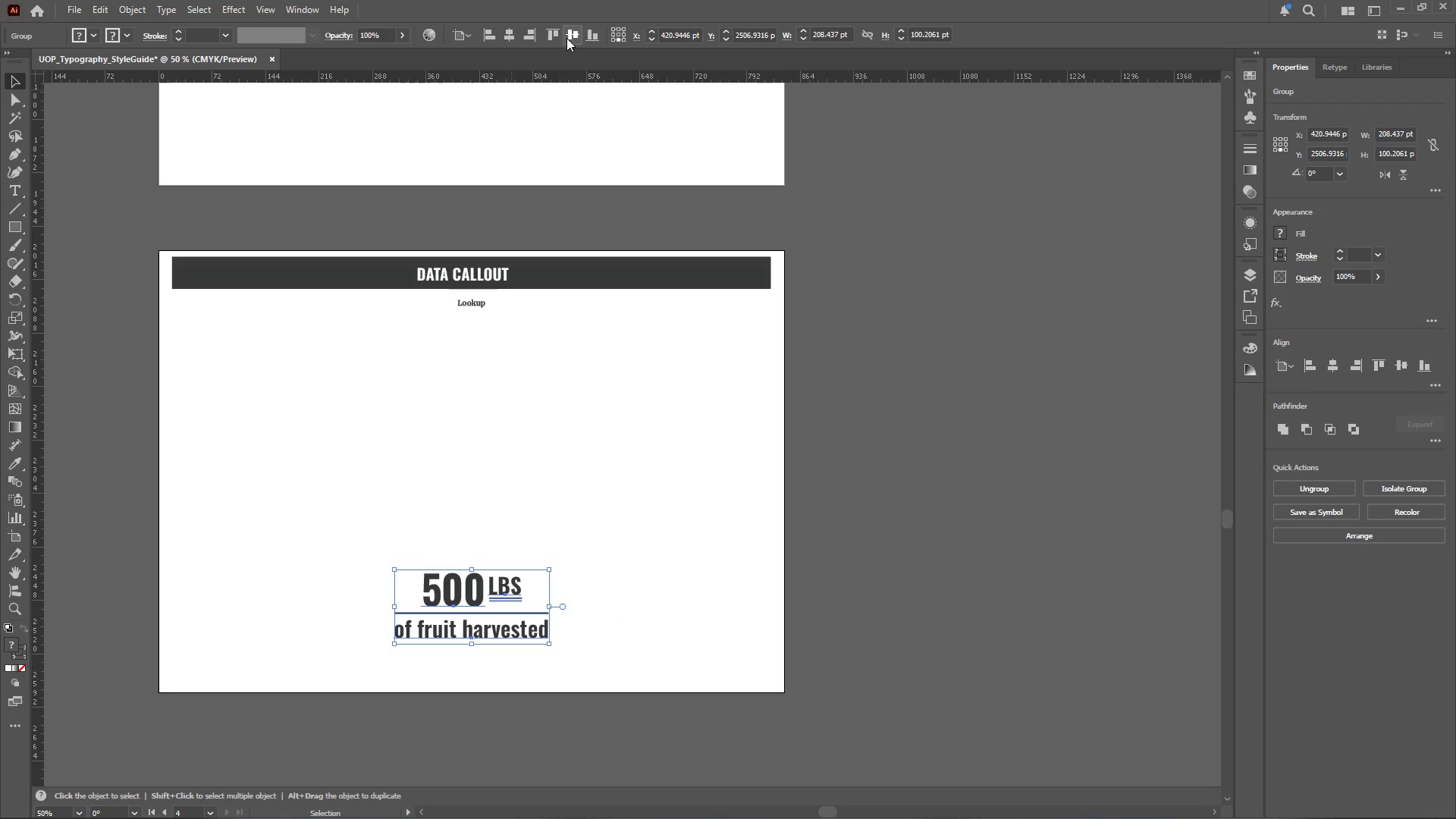 
left_click([570, 39])
 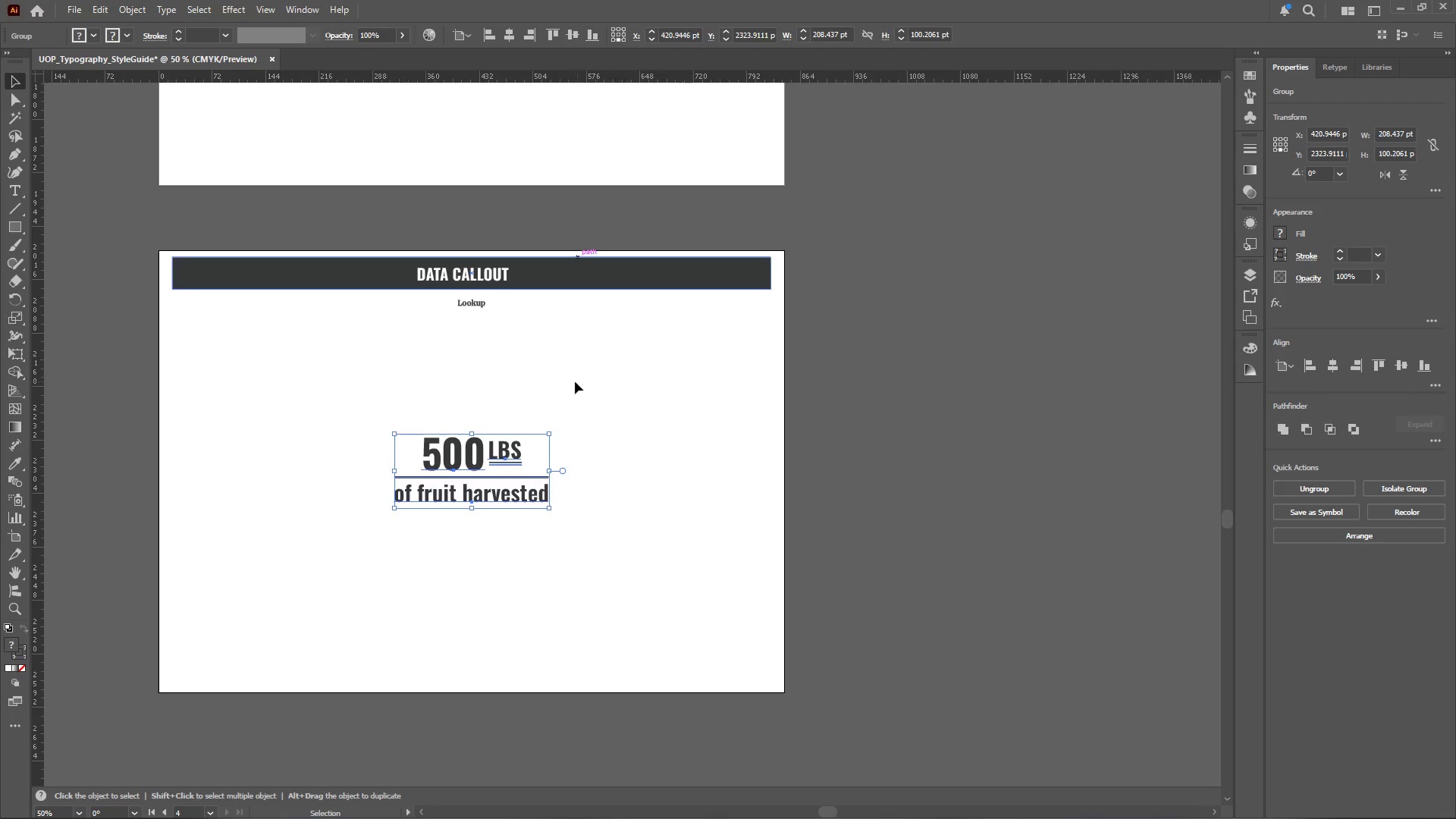 
hold_key(key=AltLeft, duration=2.84)
hold_key(key=ShiftLeft, duration=2.83)
left_click_drag(start_coordinate=[549, 432], to_coordinate=[606, 401])
 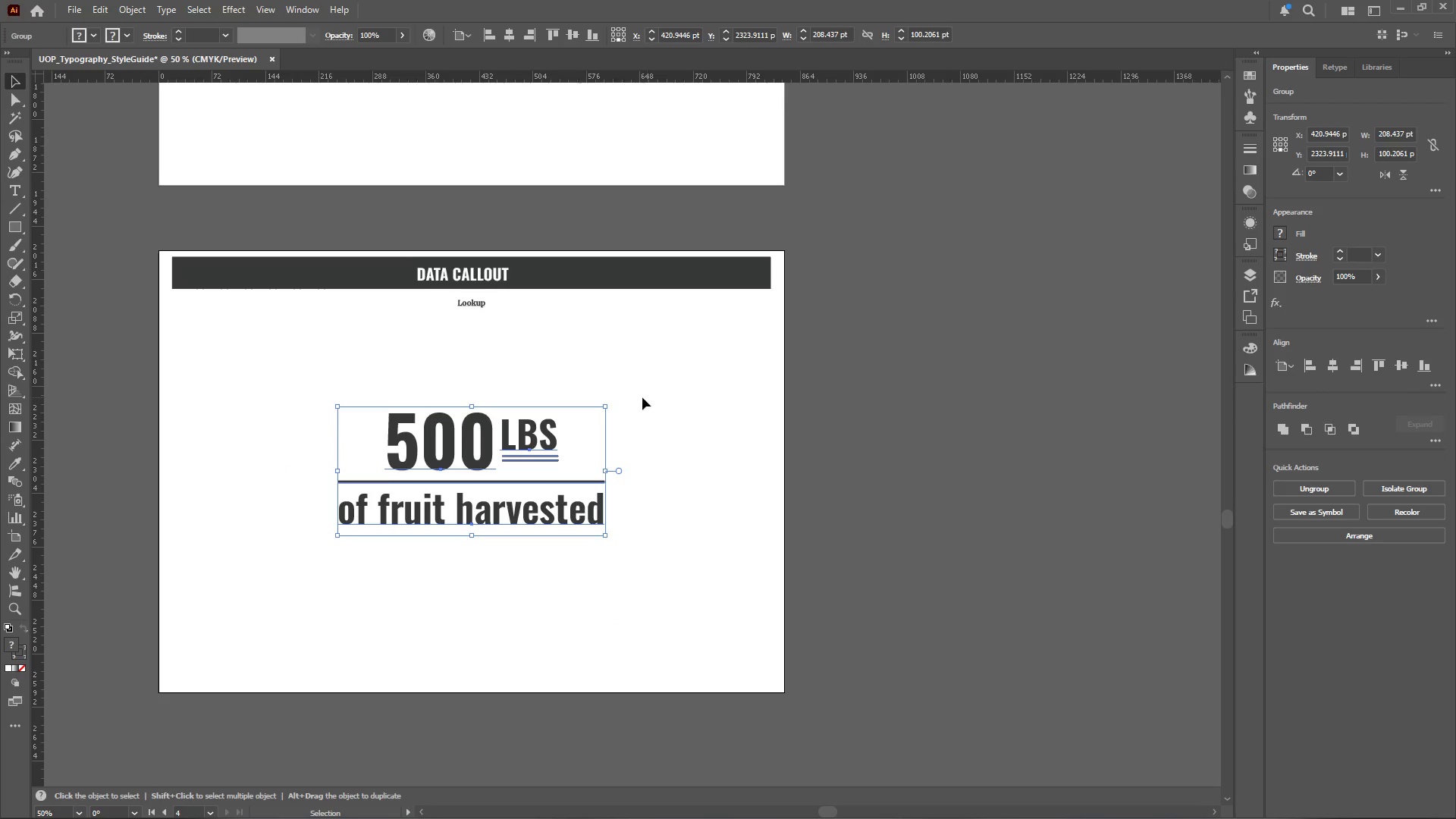 
scroll: coordinate [656, 397], scroll_direction: up, amount: 10.0
 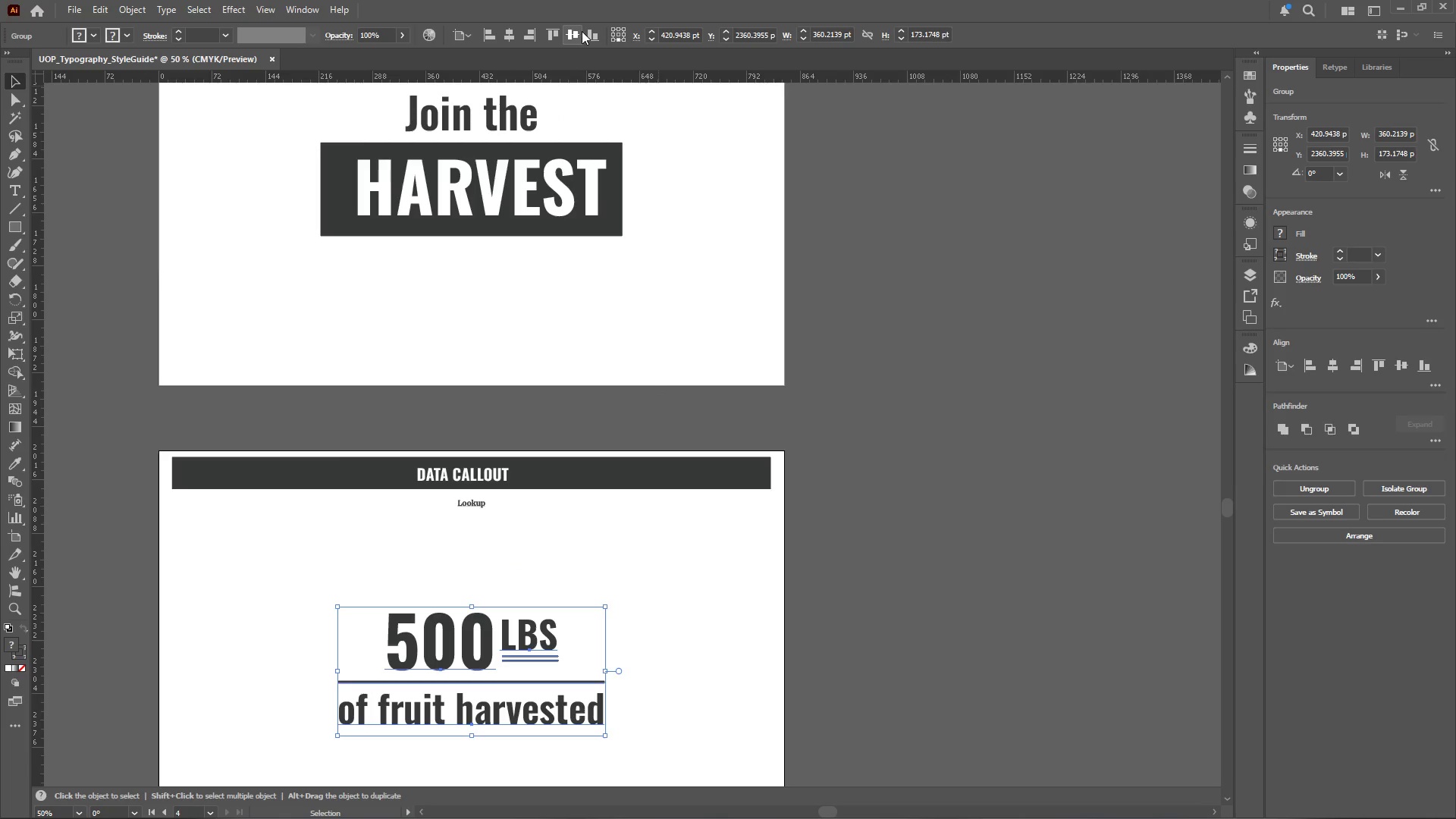 
left_click([582, 31])
 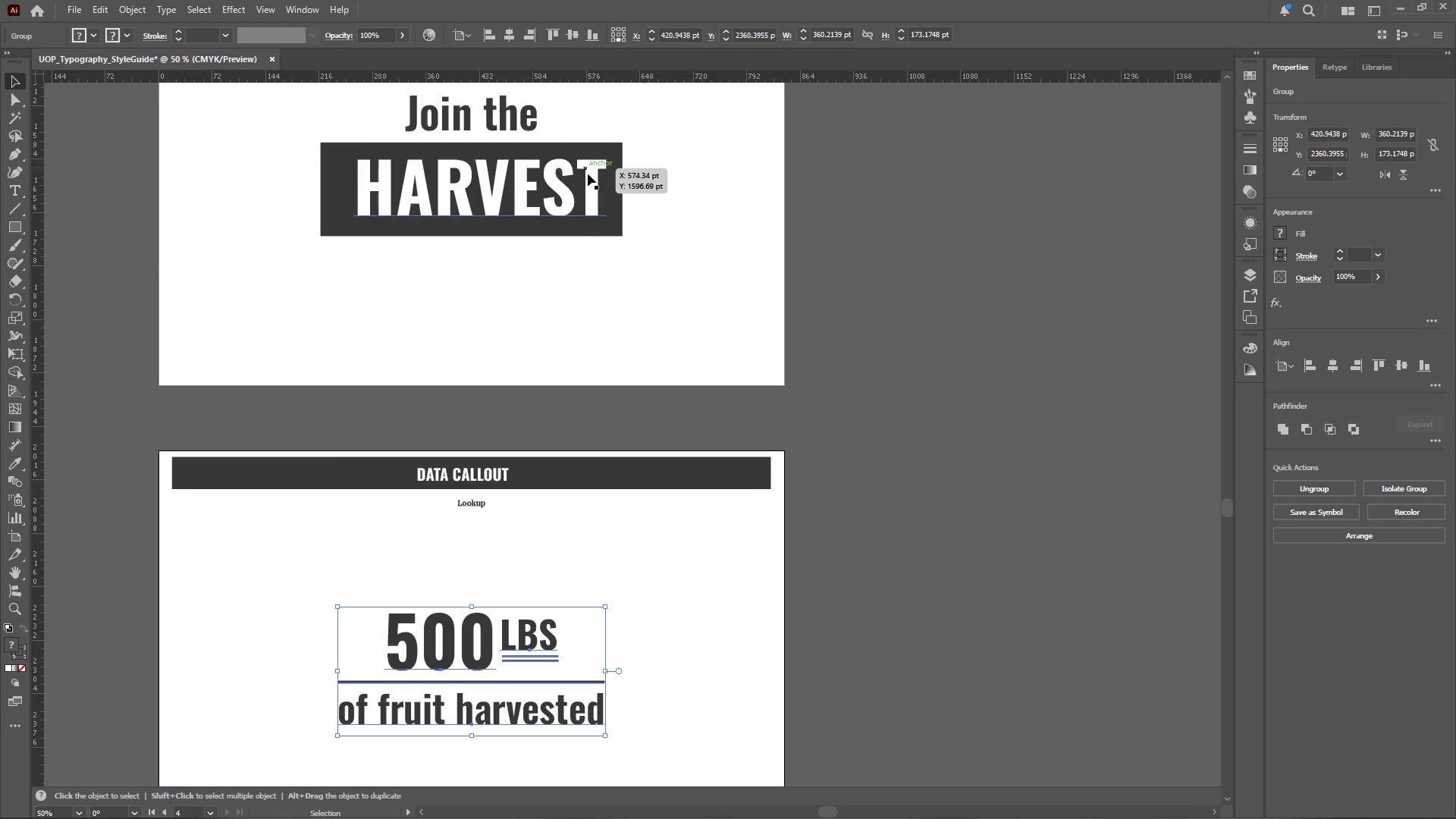 
left_click([519, 325])
 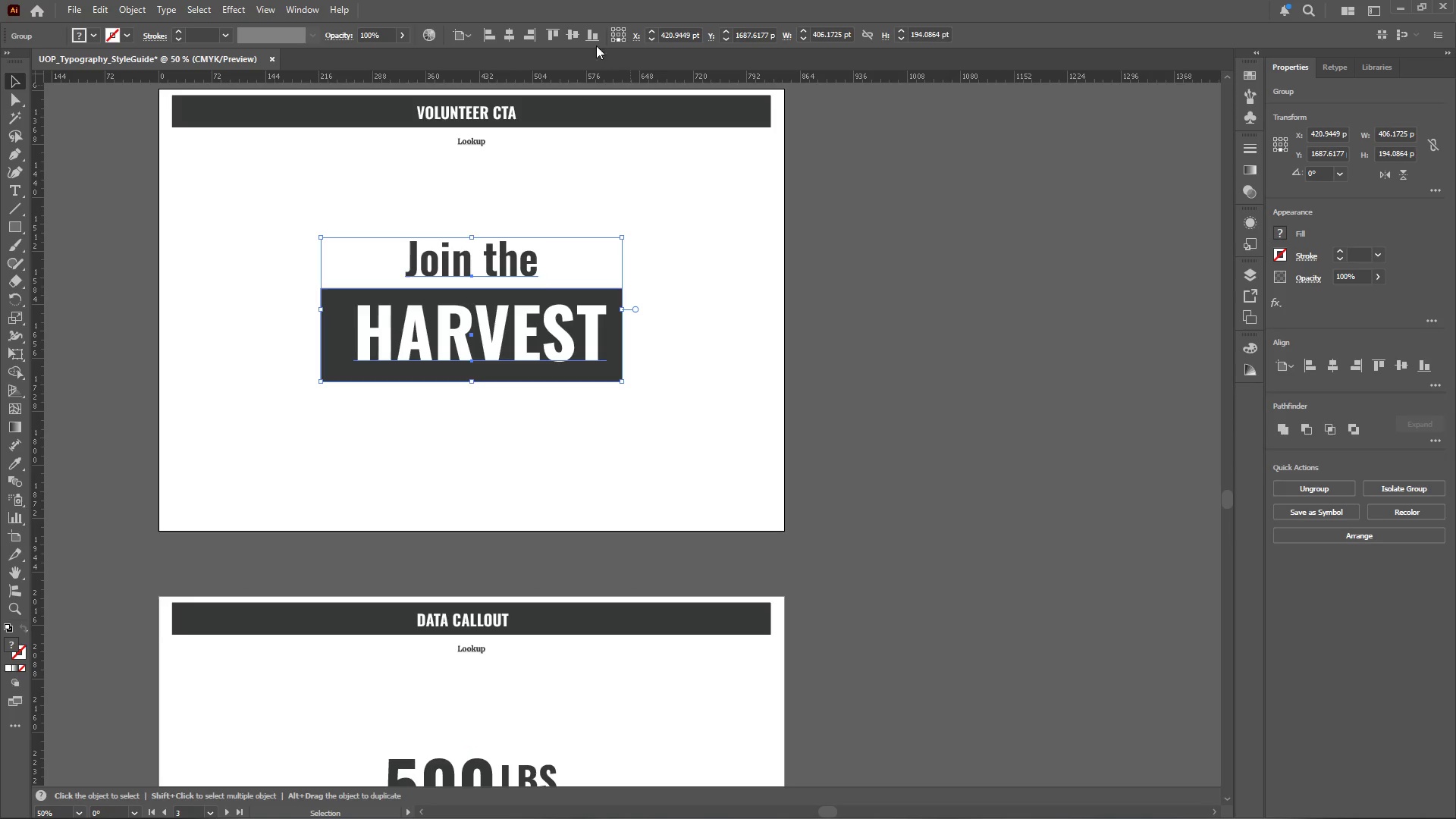 
scroll: coordinate [575, 252], scroll_direction: up, amount: 8.0
 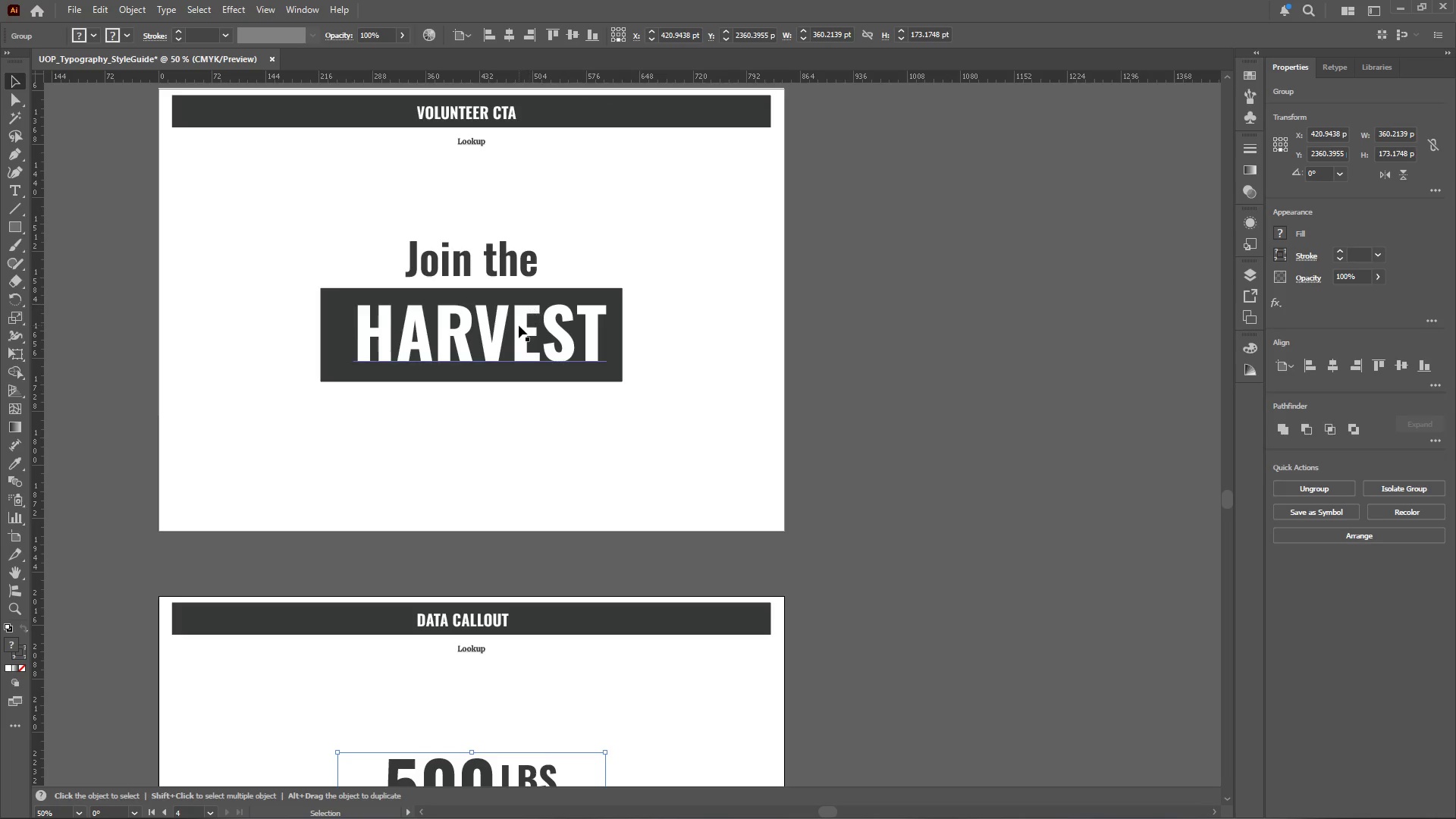 
left_click([574, 35])
 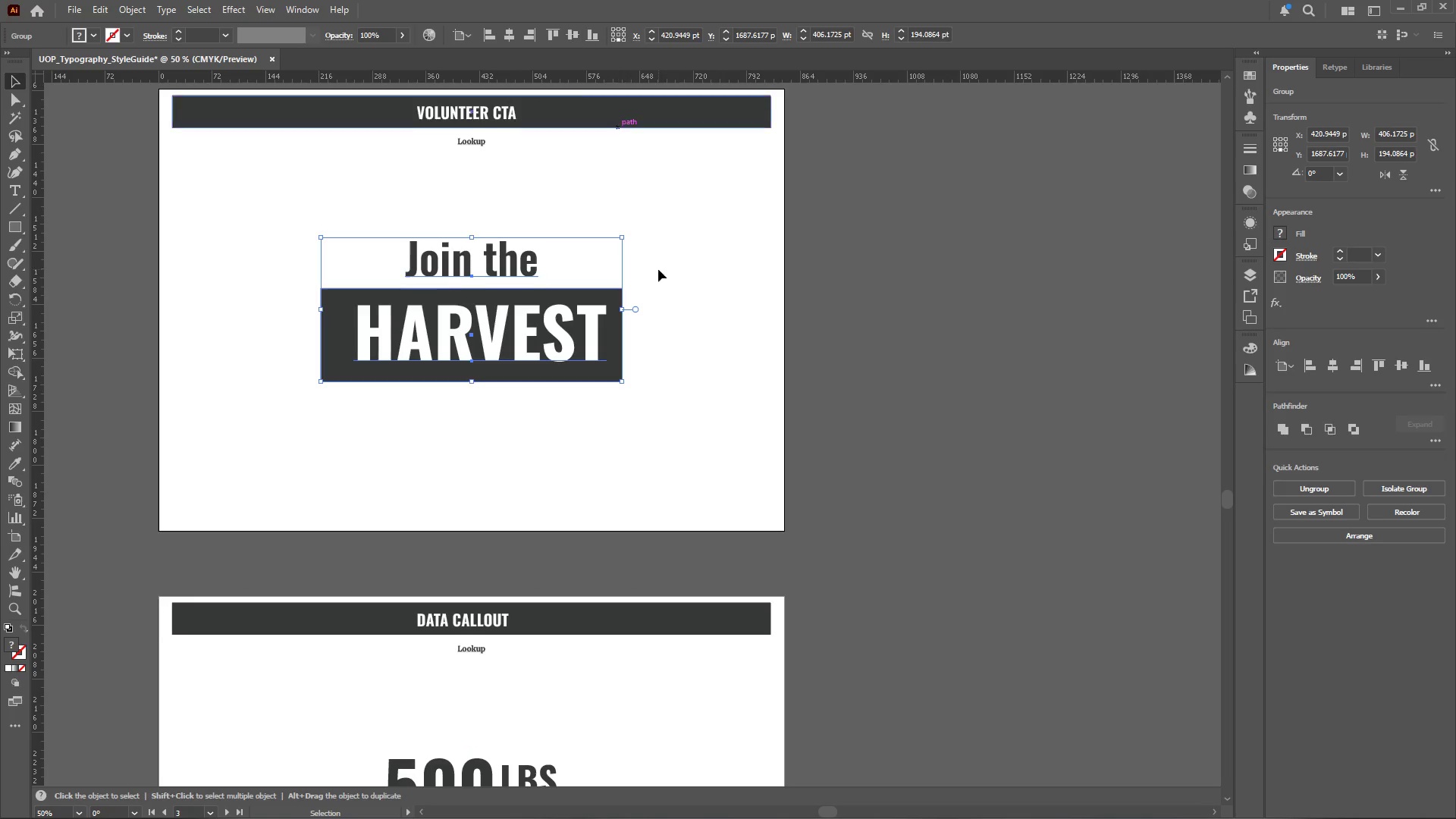 
left_click_drag(start_coordinate=[552, 305], to_coordinate=[431, 350])
 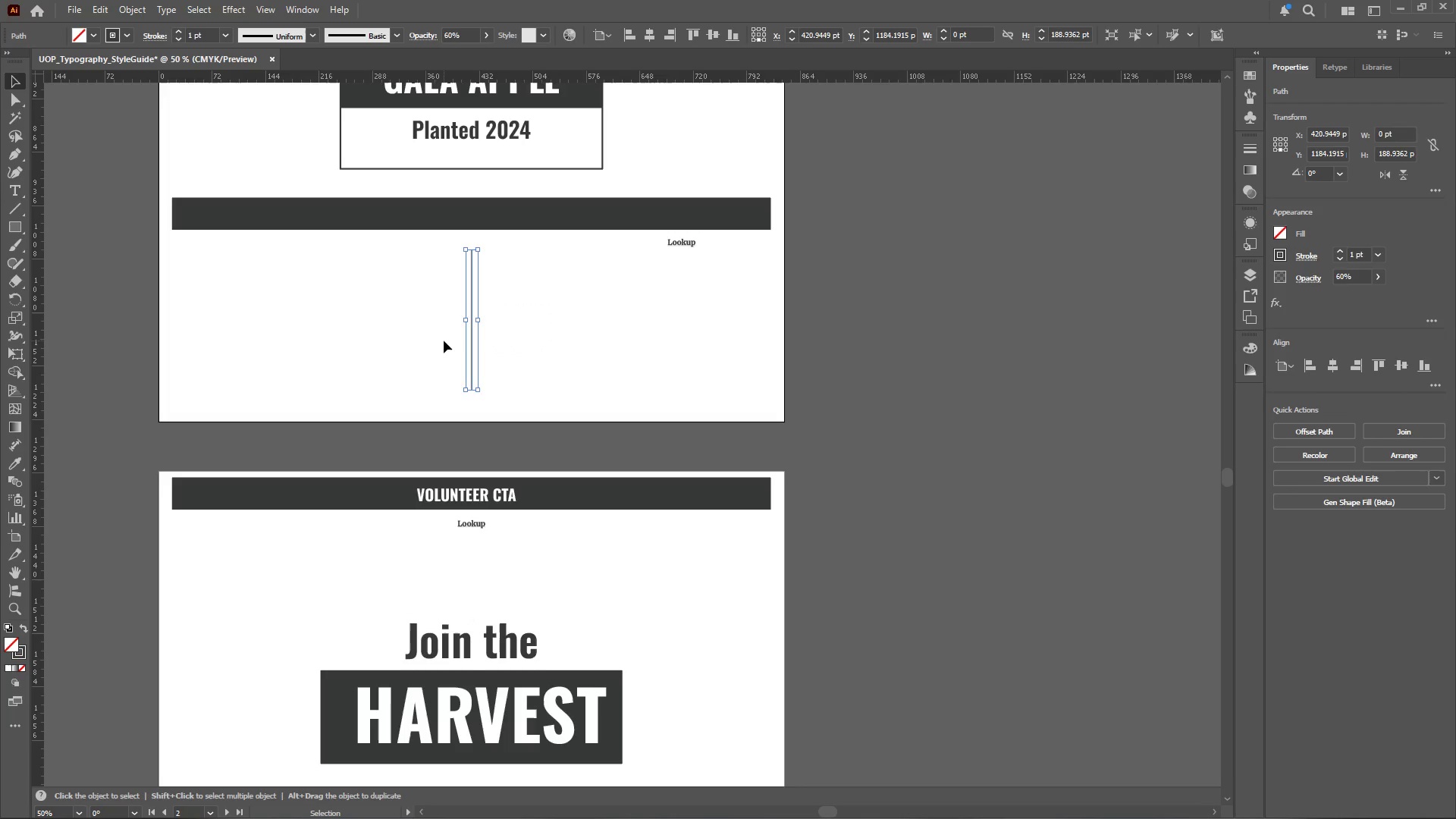 
scroll: coordinate [641, 347], scroll_direction: up, amount: 22.0
 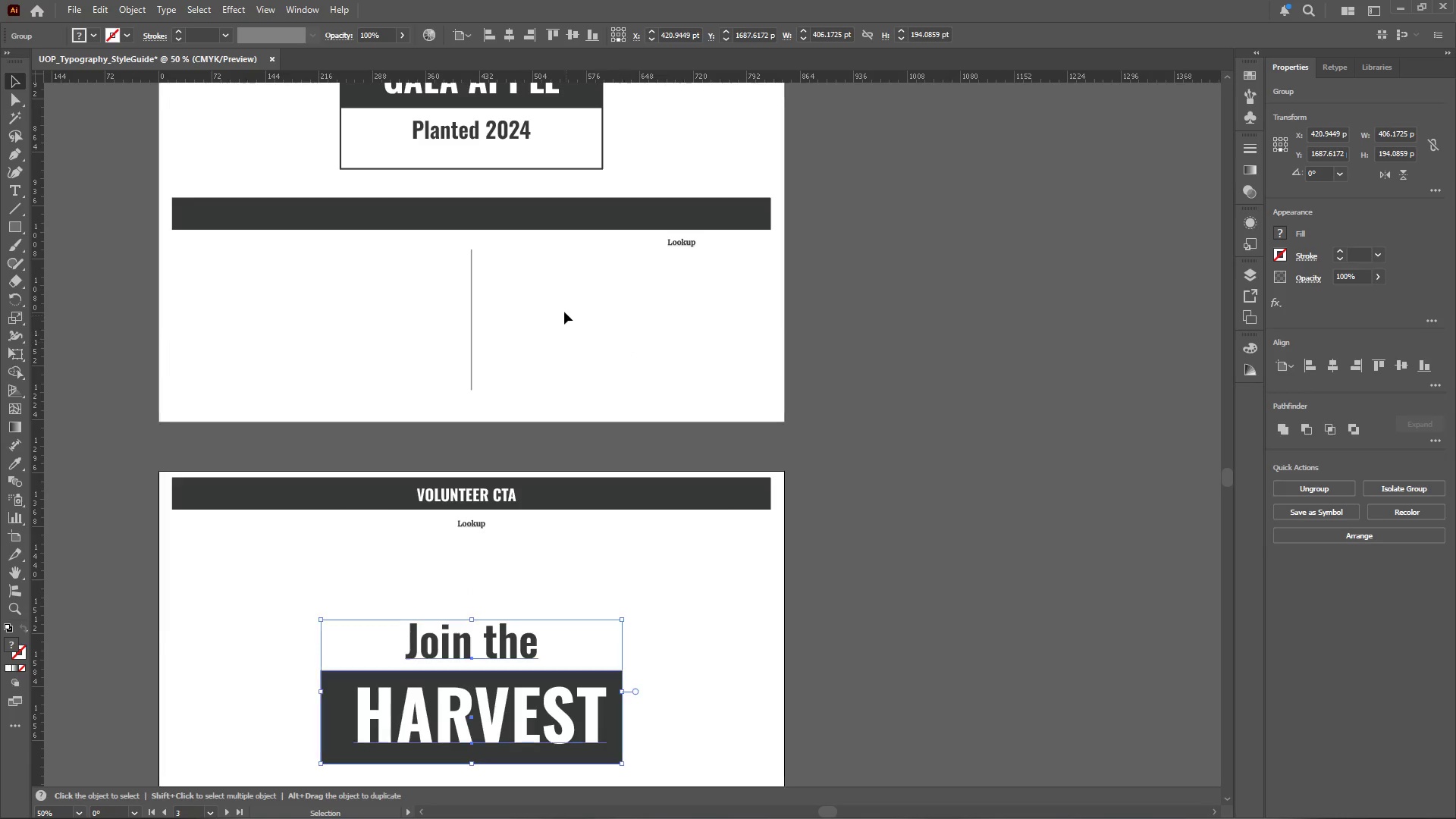 
key(Delete)
 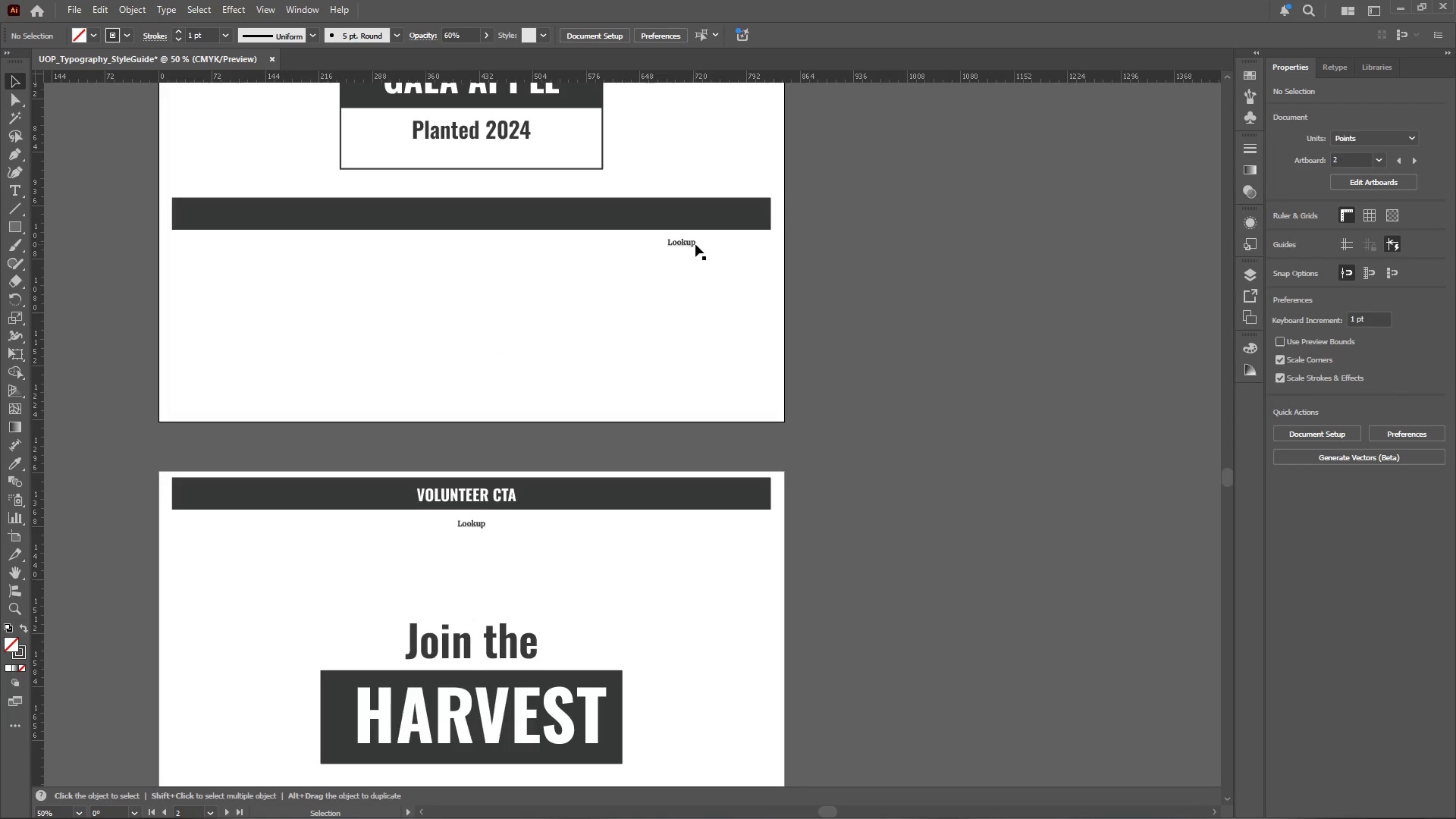 
left_click([688, 244])
 